 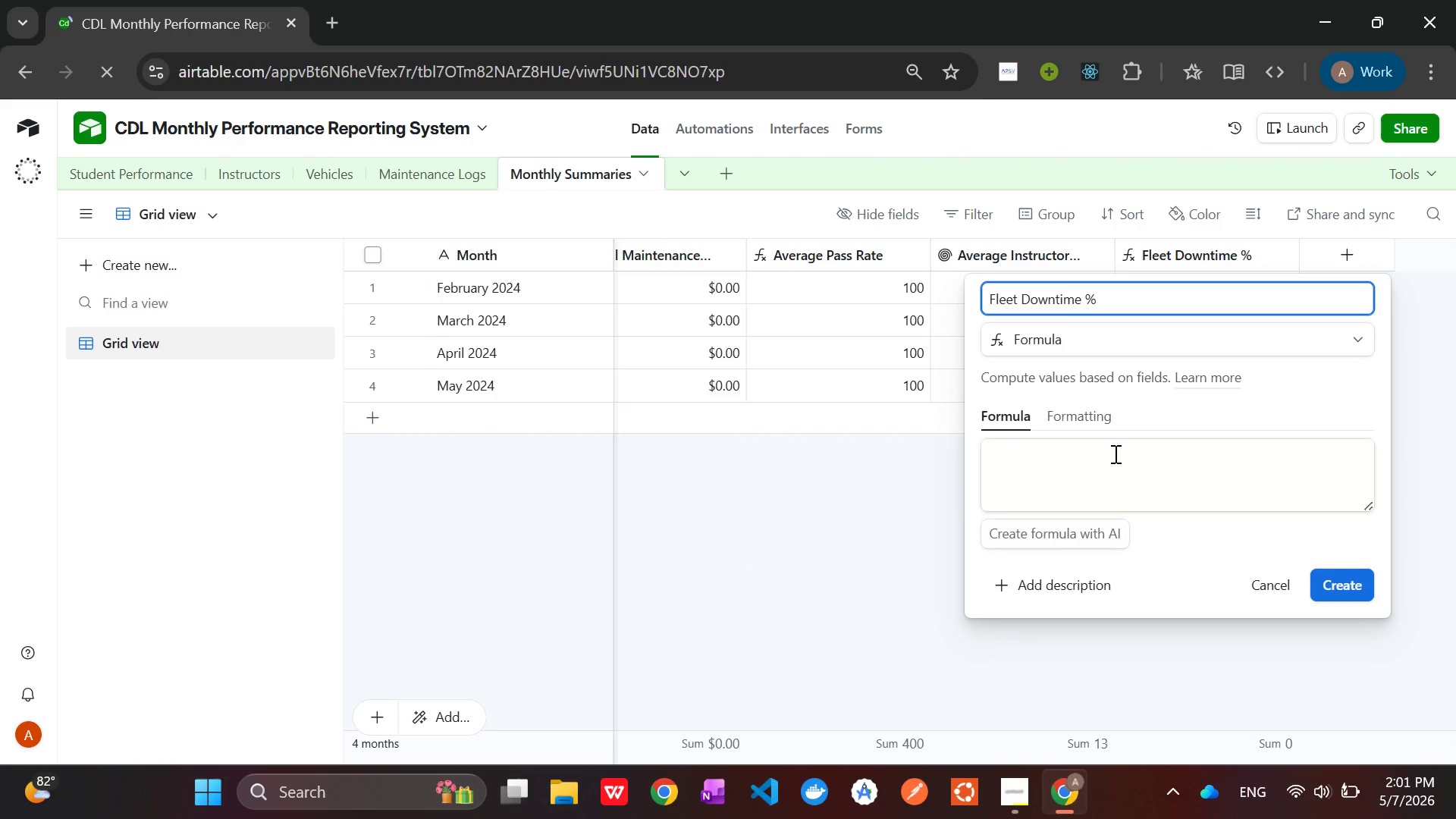 
type(({Total)
 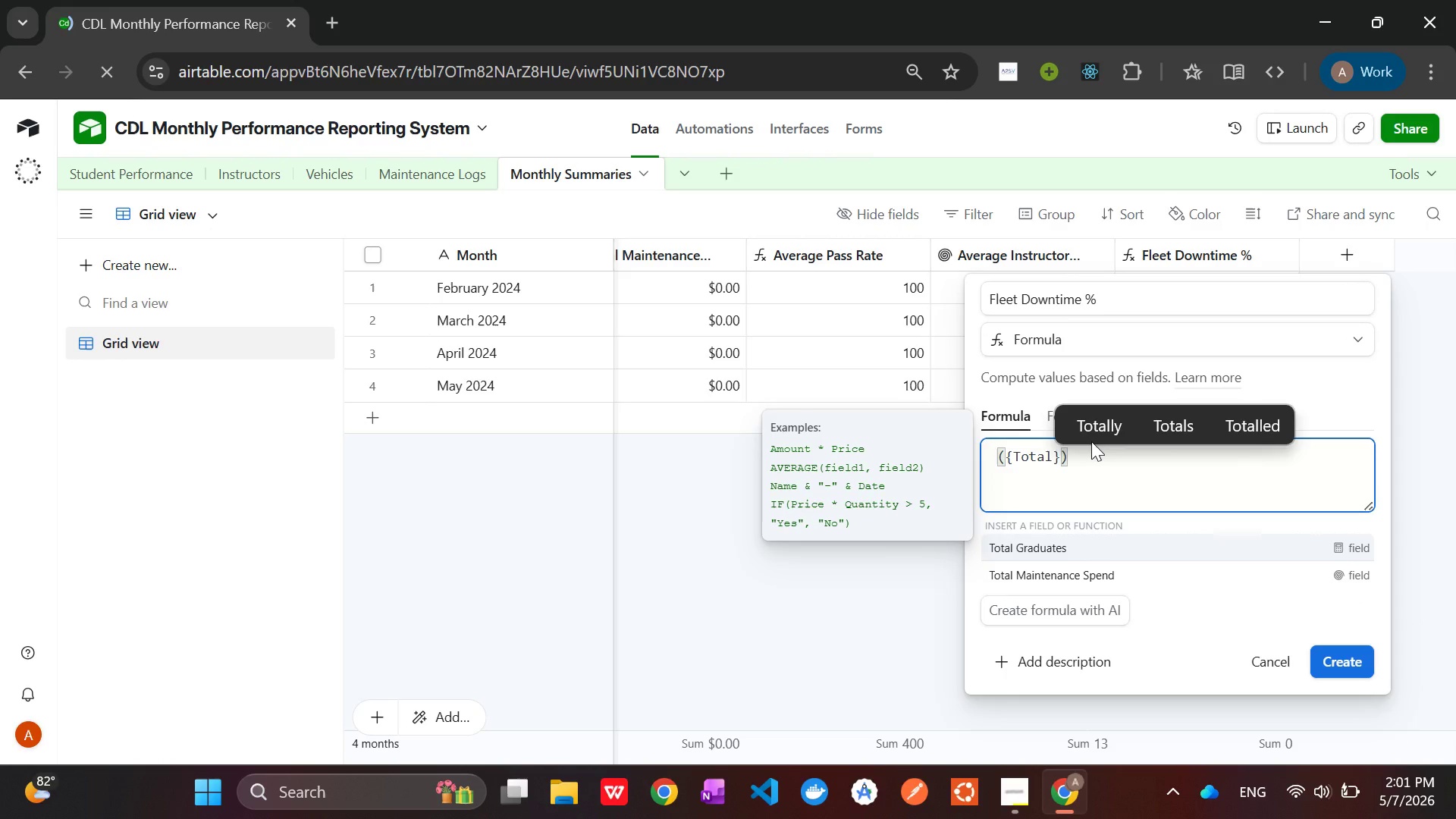 
key(ArrowDown)
 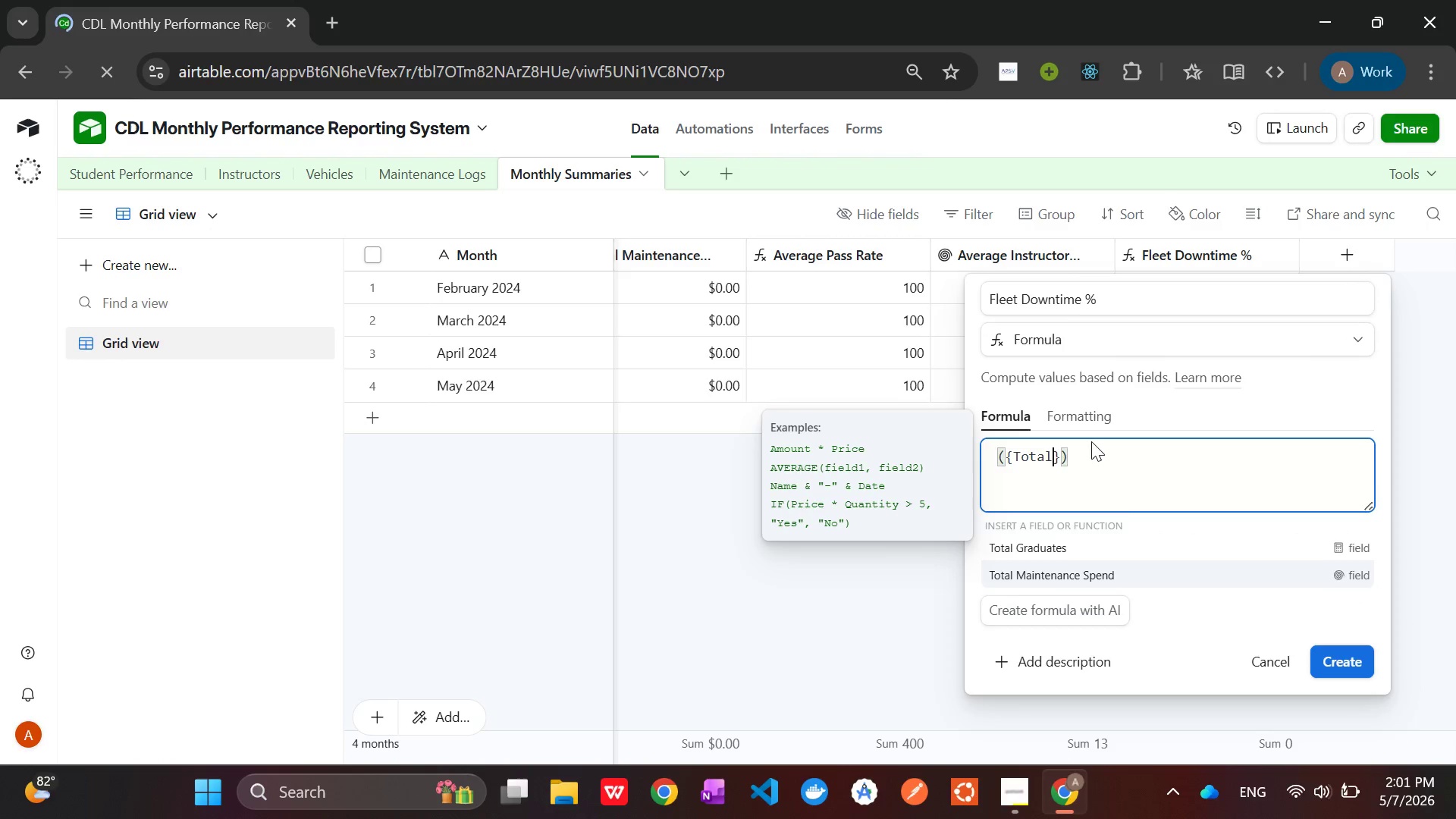 
key(Tab)
 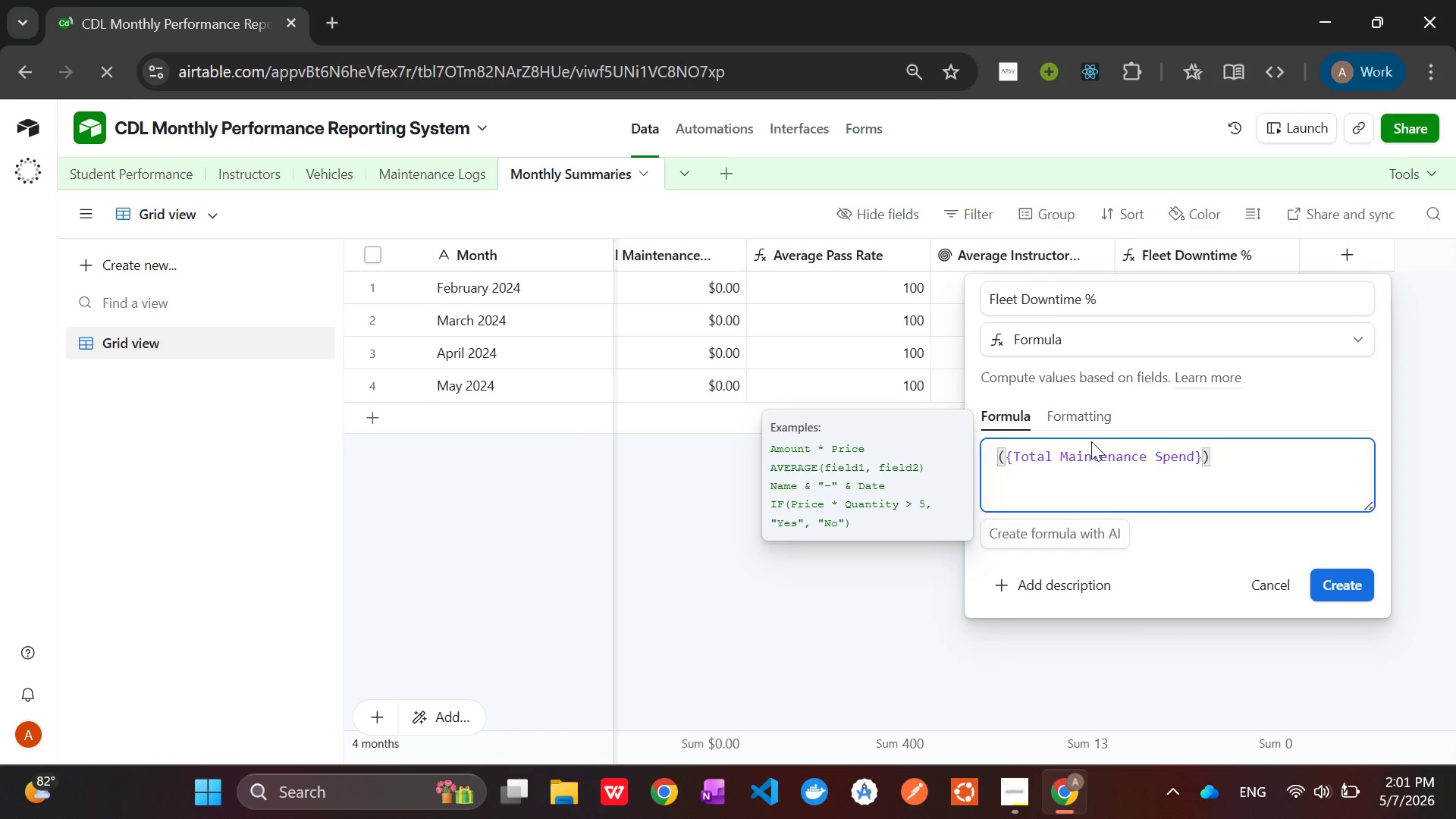 
key(ArrowRight)
 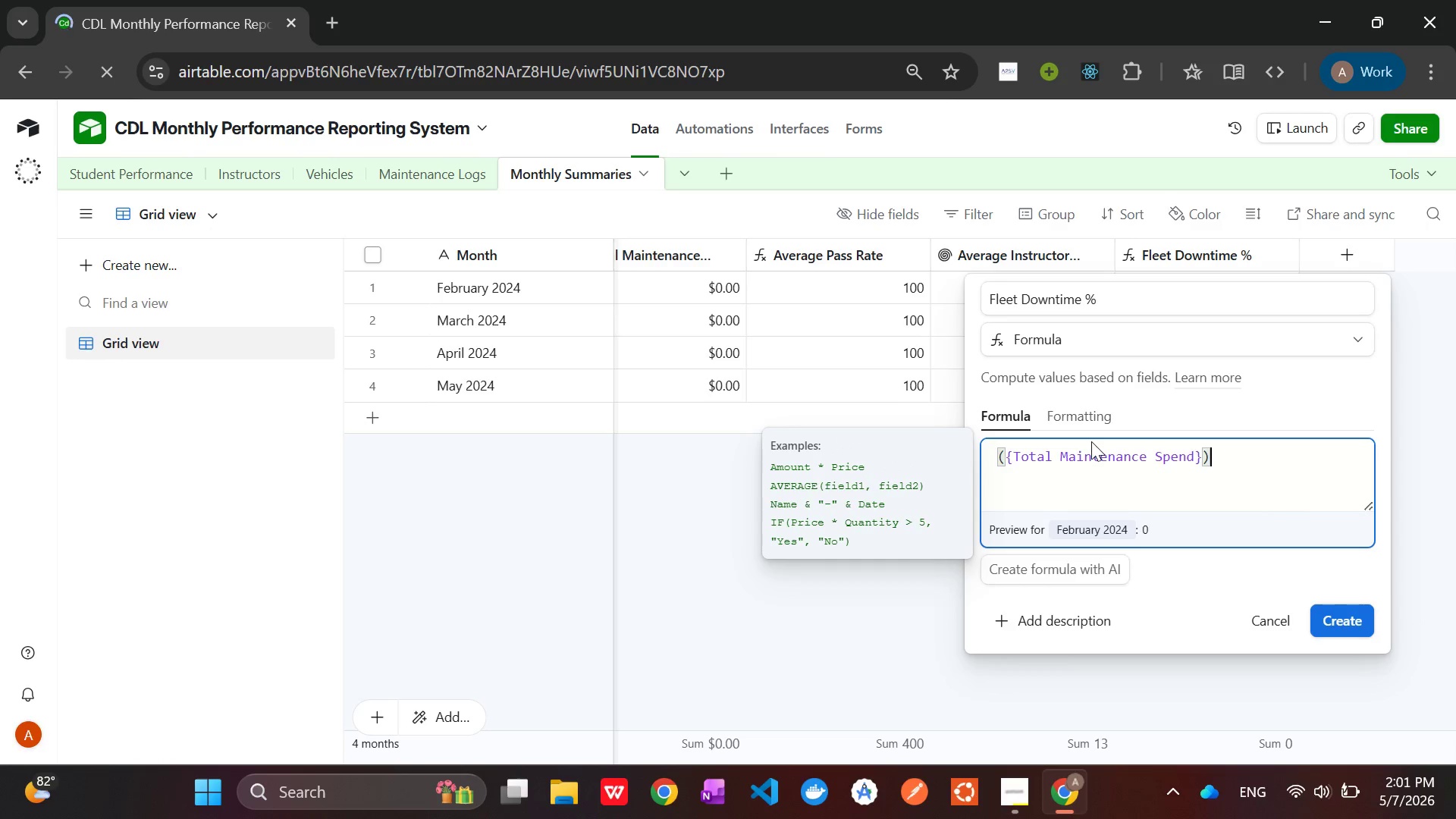 
key(ArrowLeft)
 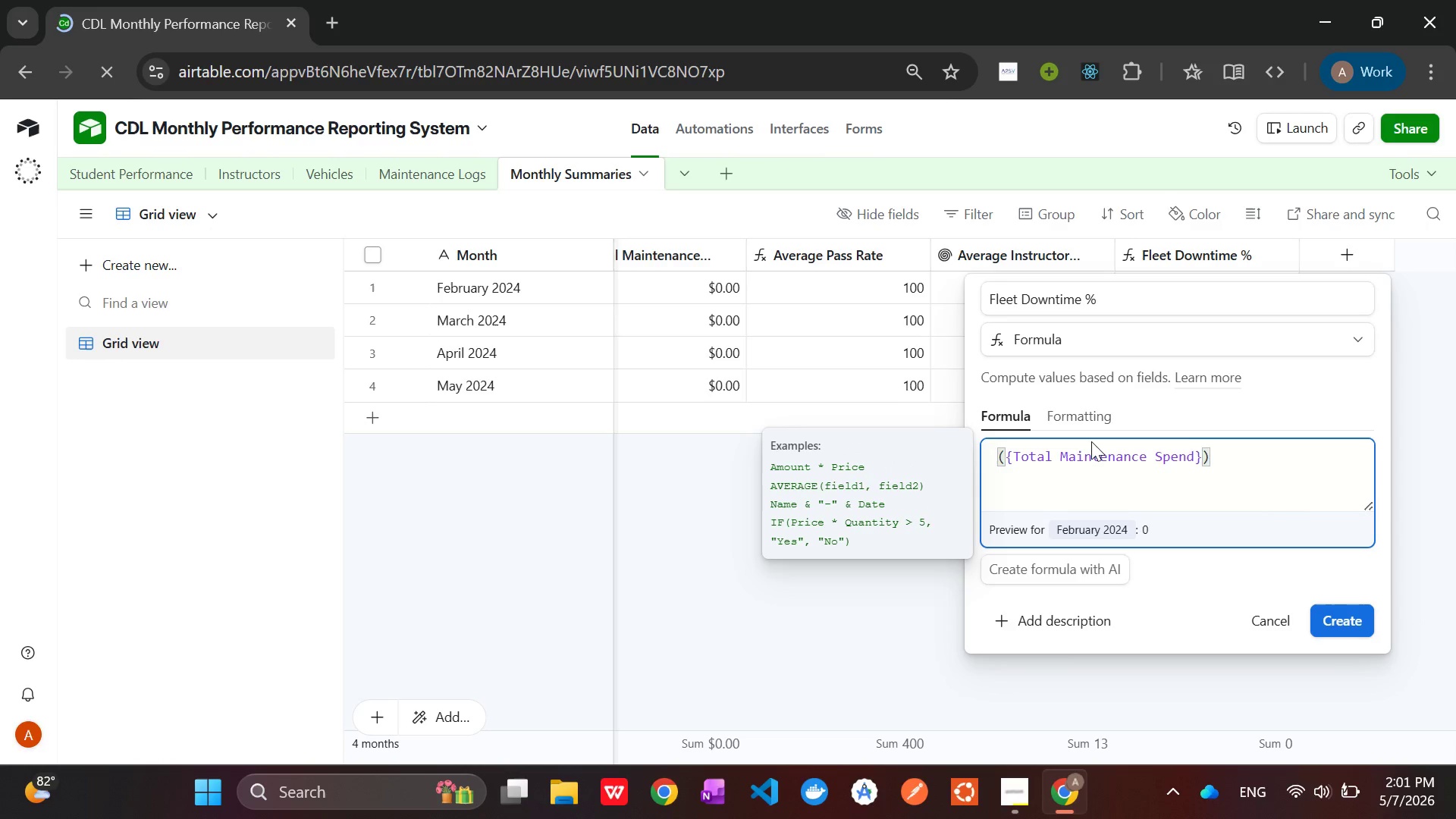 
key(Slash)
 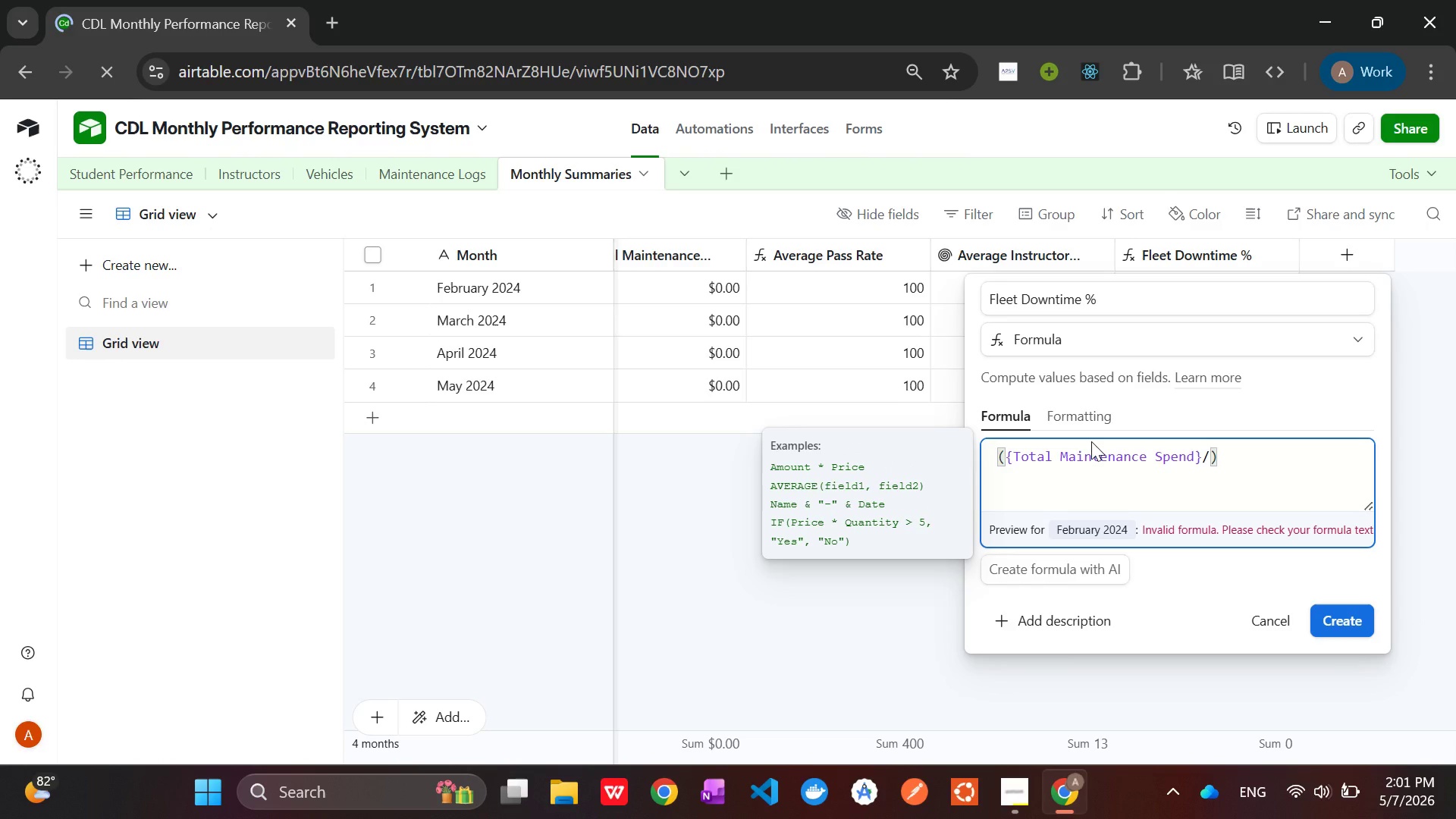 
wait(7.23)
 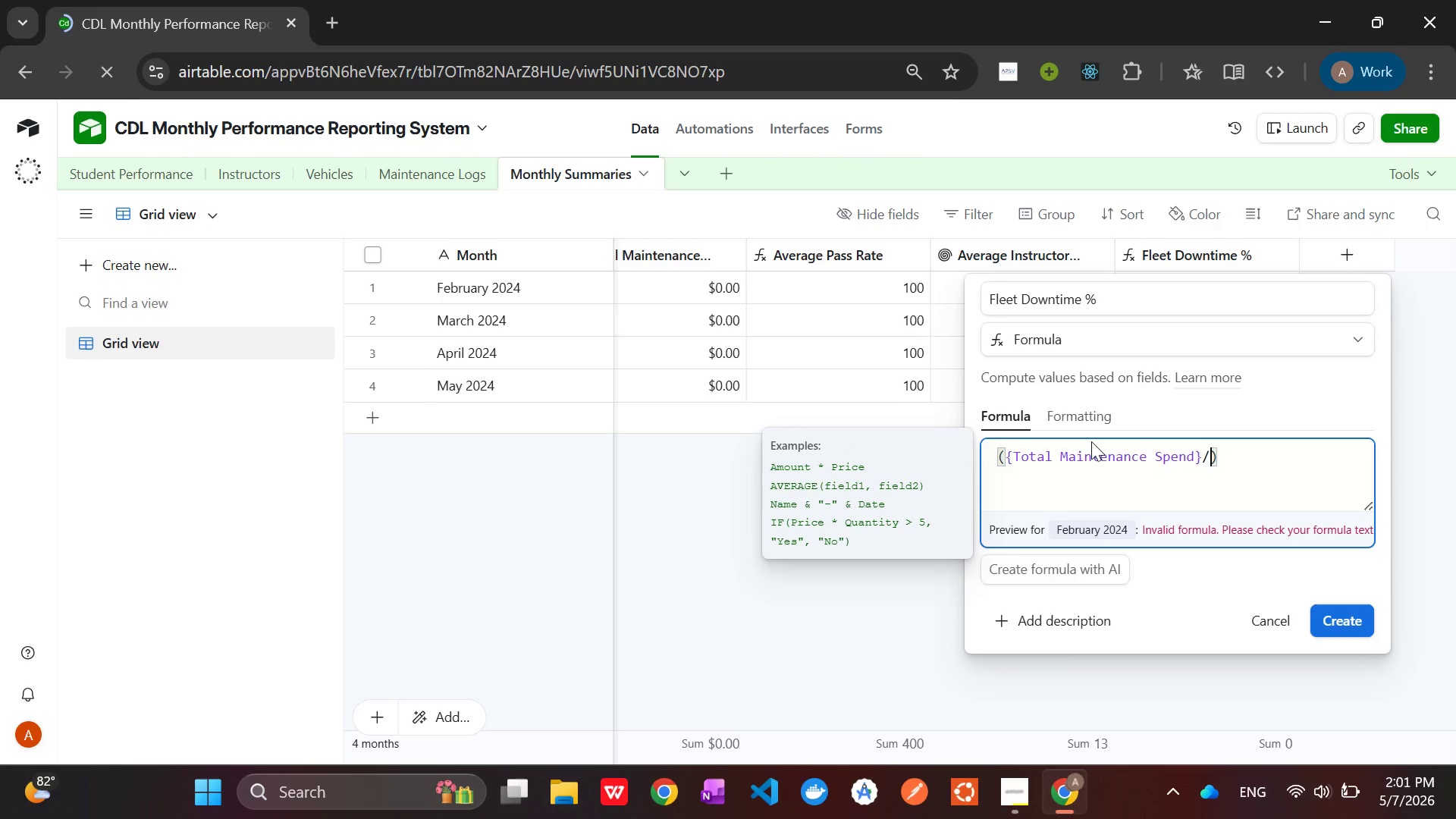 
type(10)
 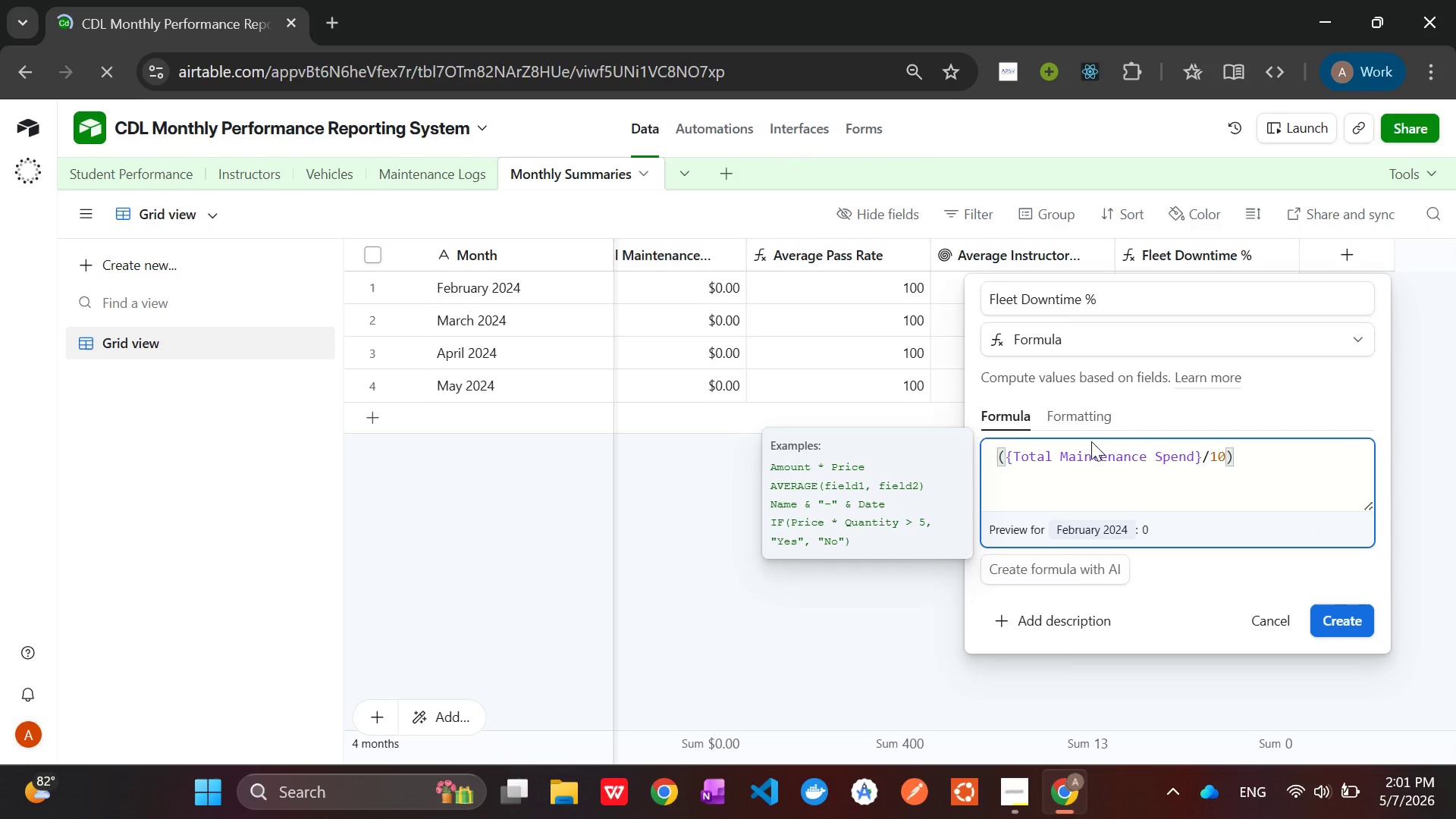 
wait(6.48)
 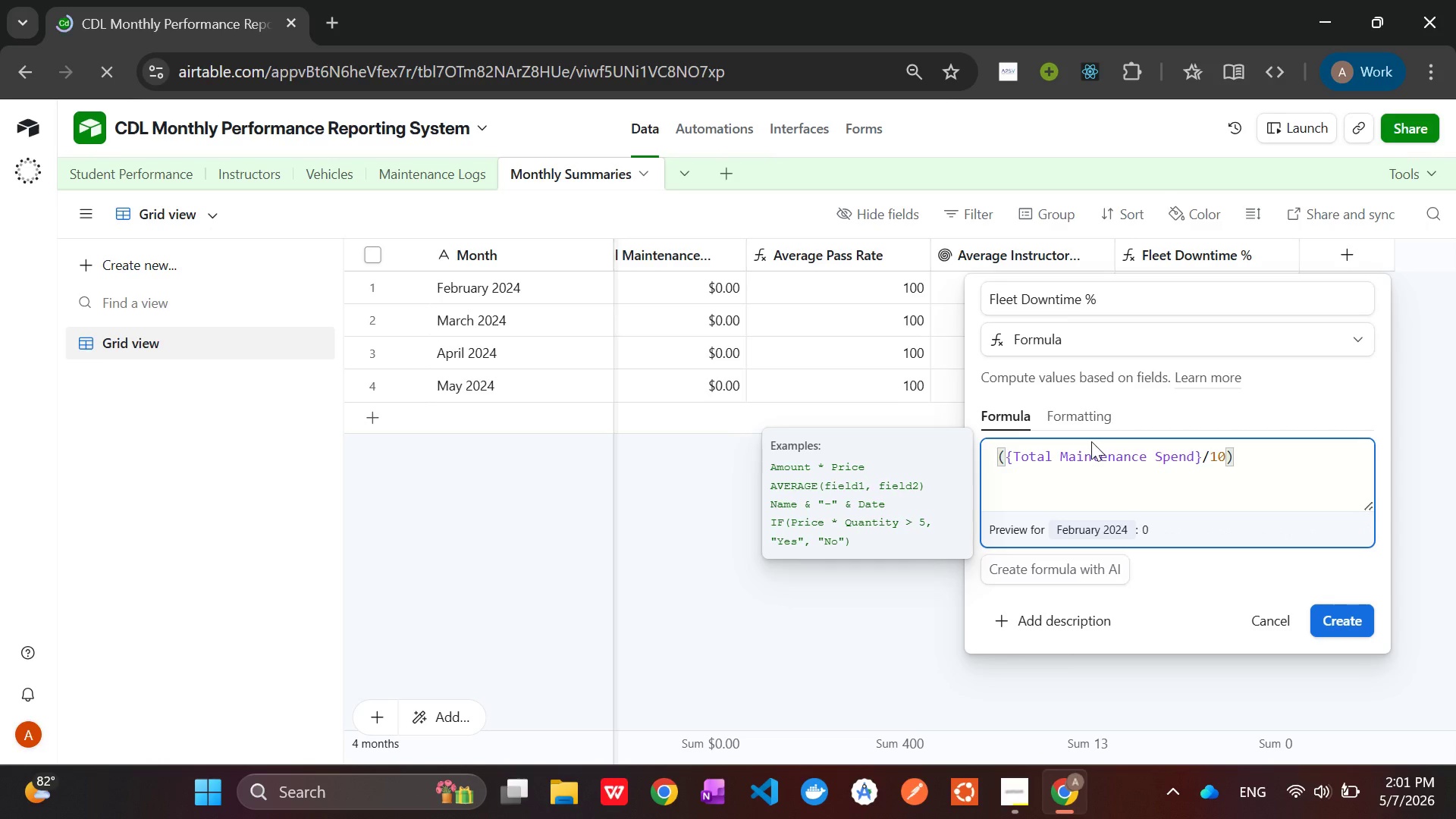 
type(000)
 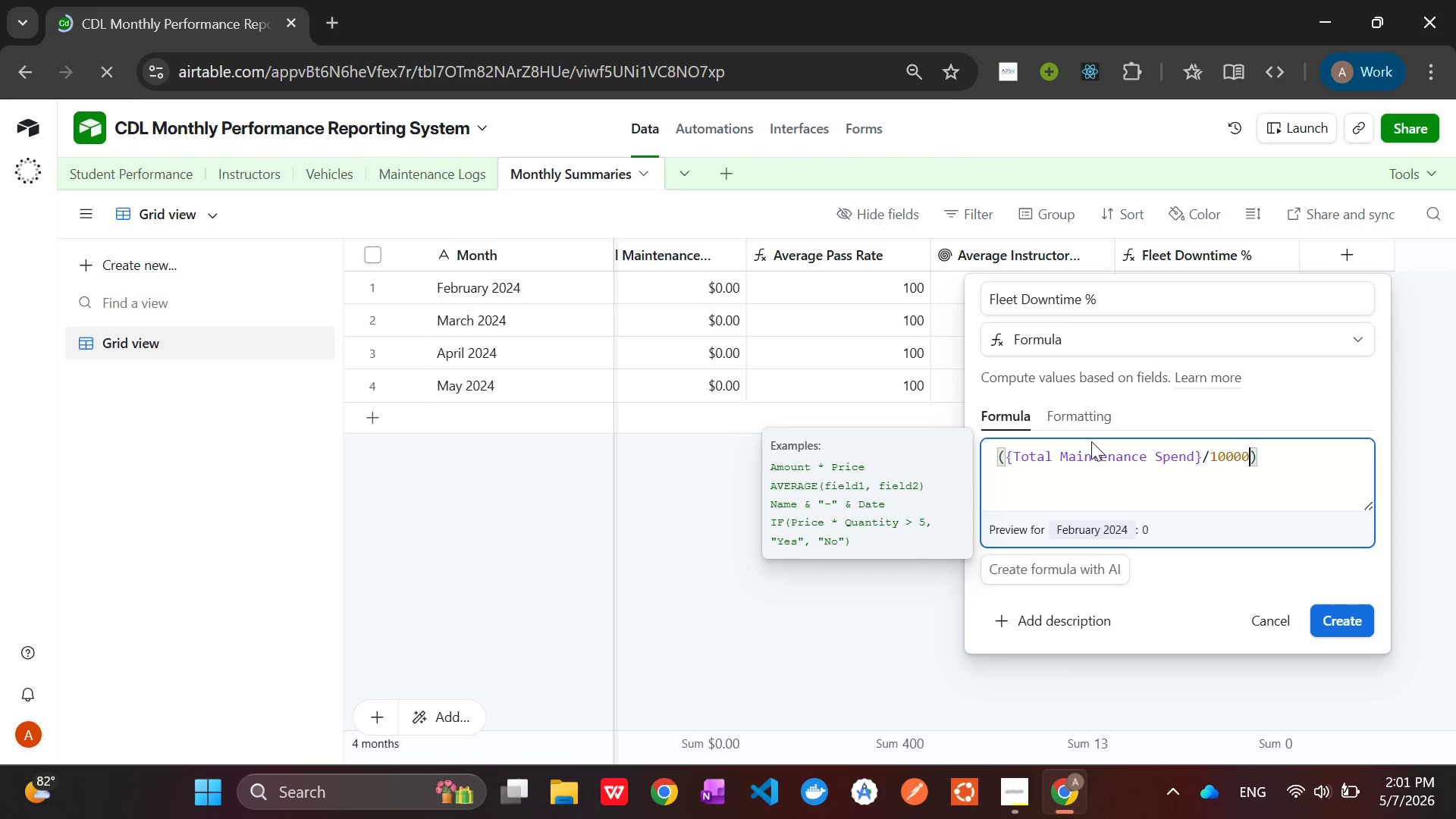 
key(ArrowRight)
 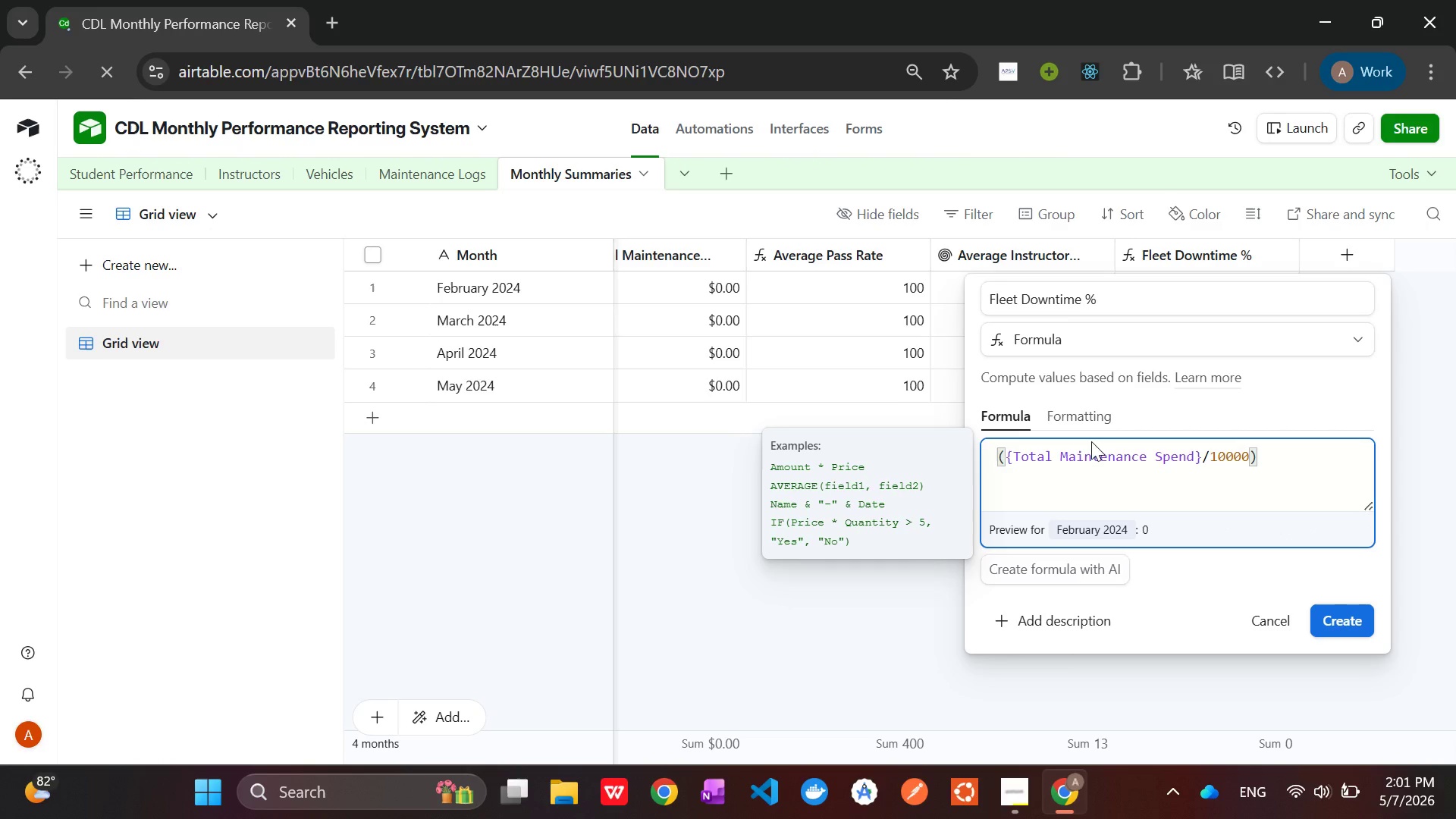 
type(*100)
 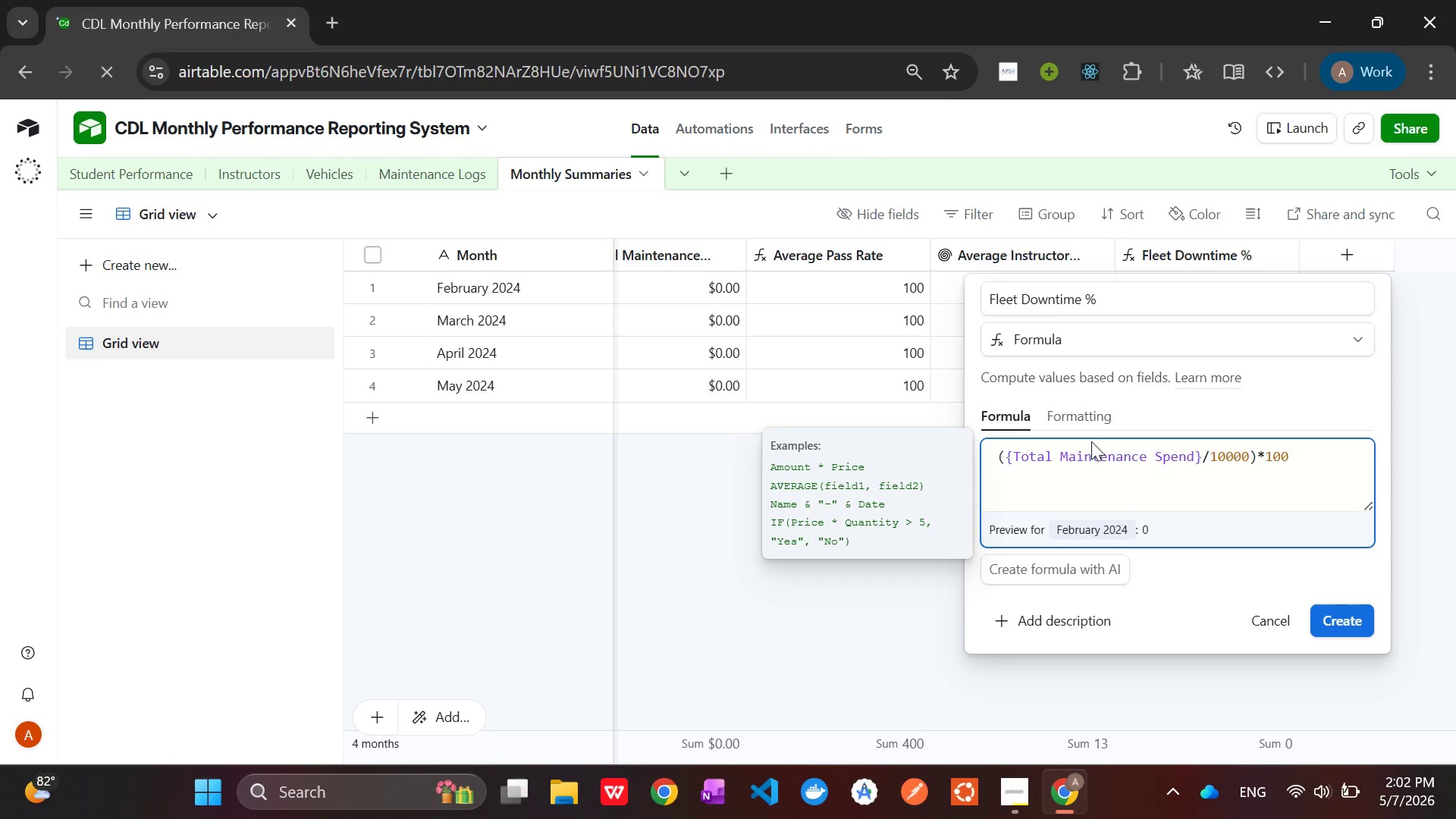 
left_click([1072, 411])
 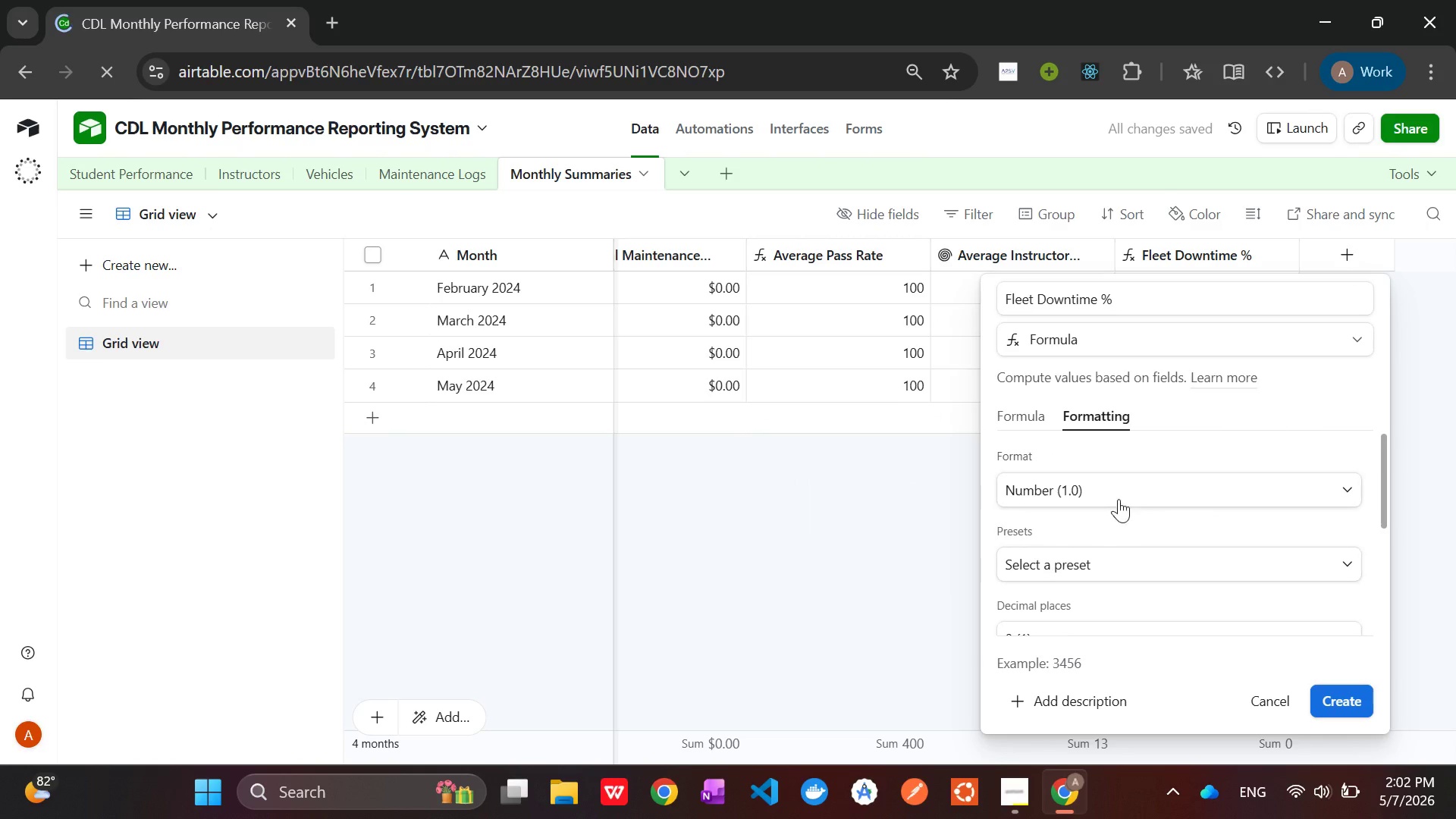 
left_click([1113, 487])
 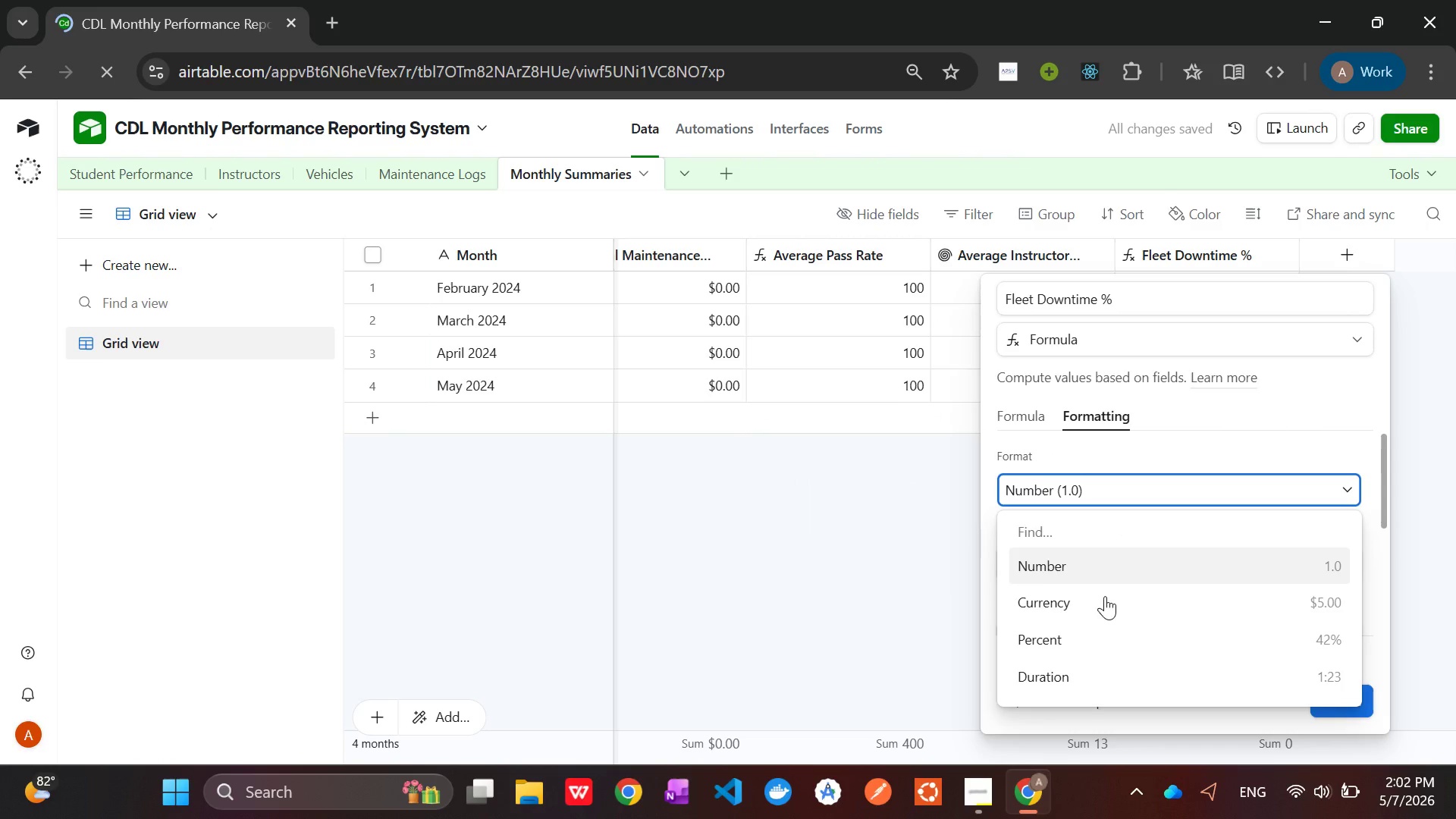 
left_click([1103, 633])
 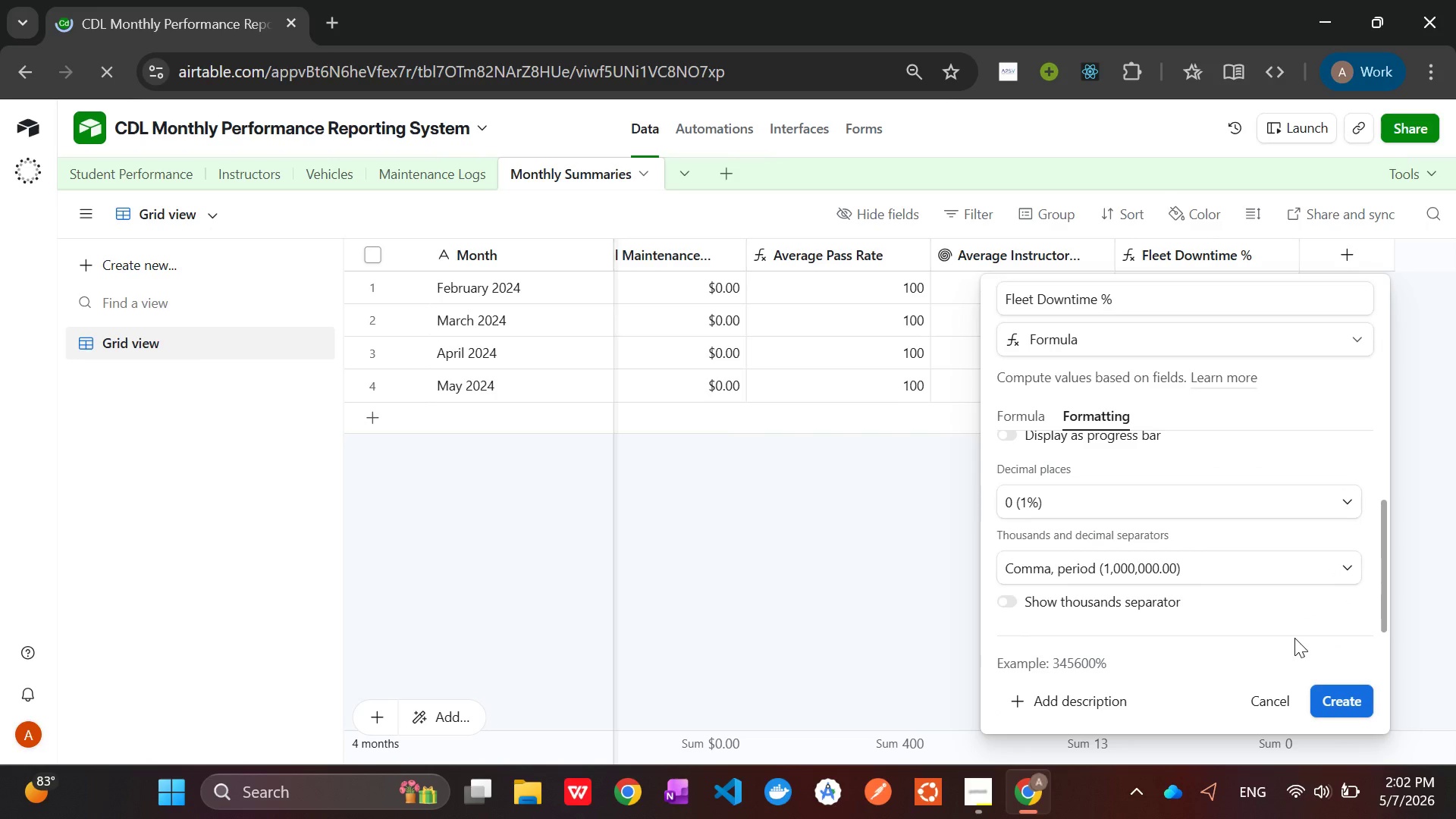 
left_click([1340, 705])
 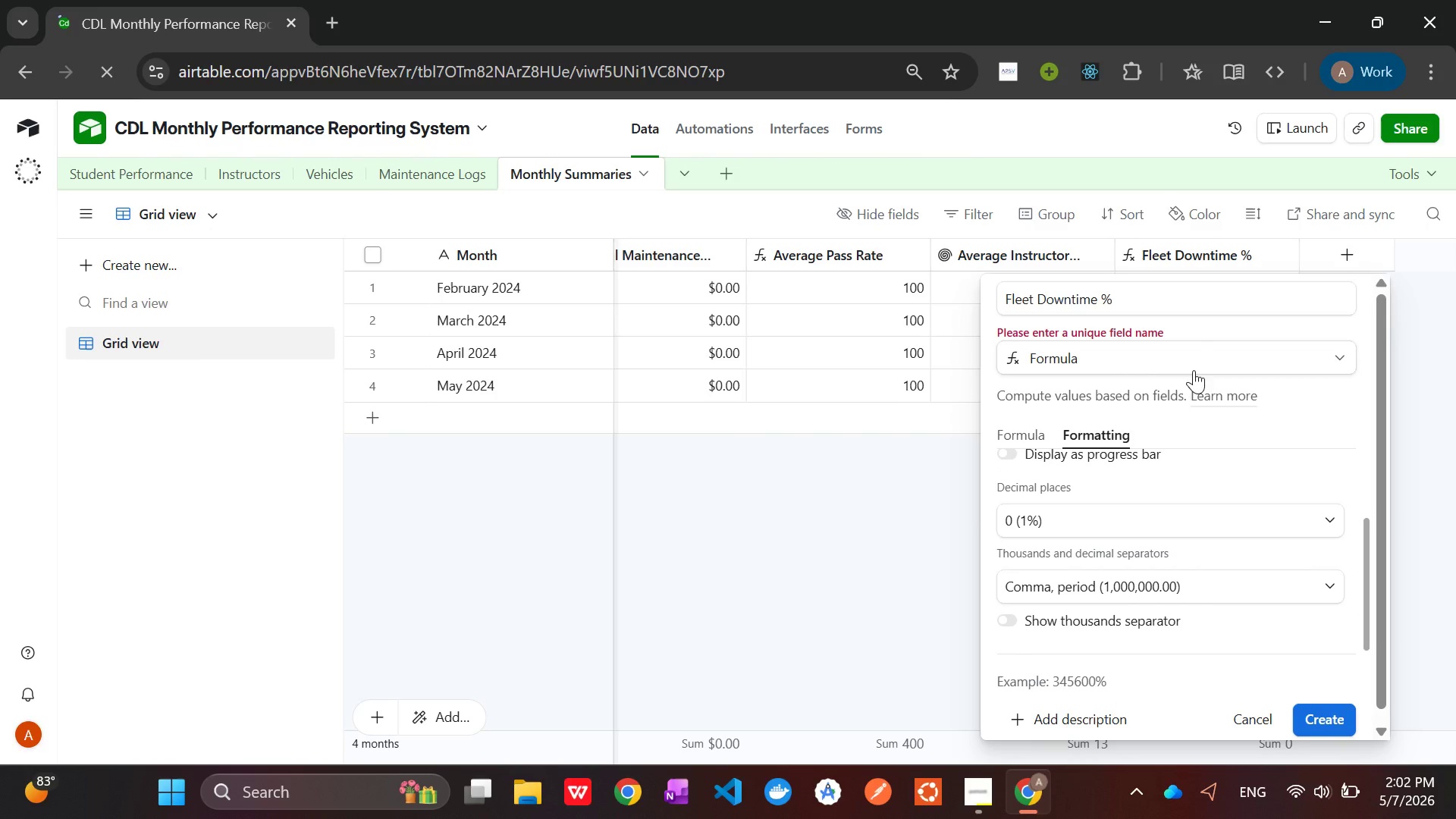 
wait(5.03)
 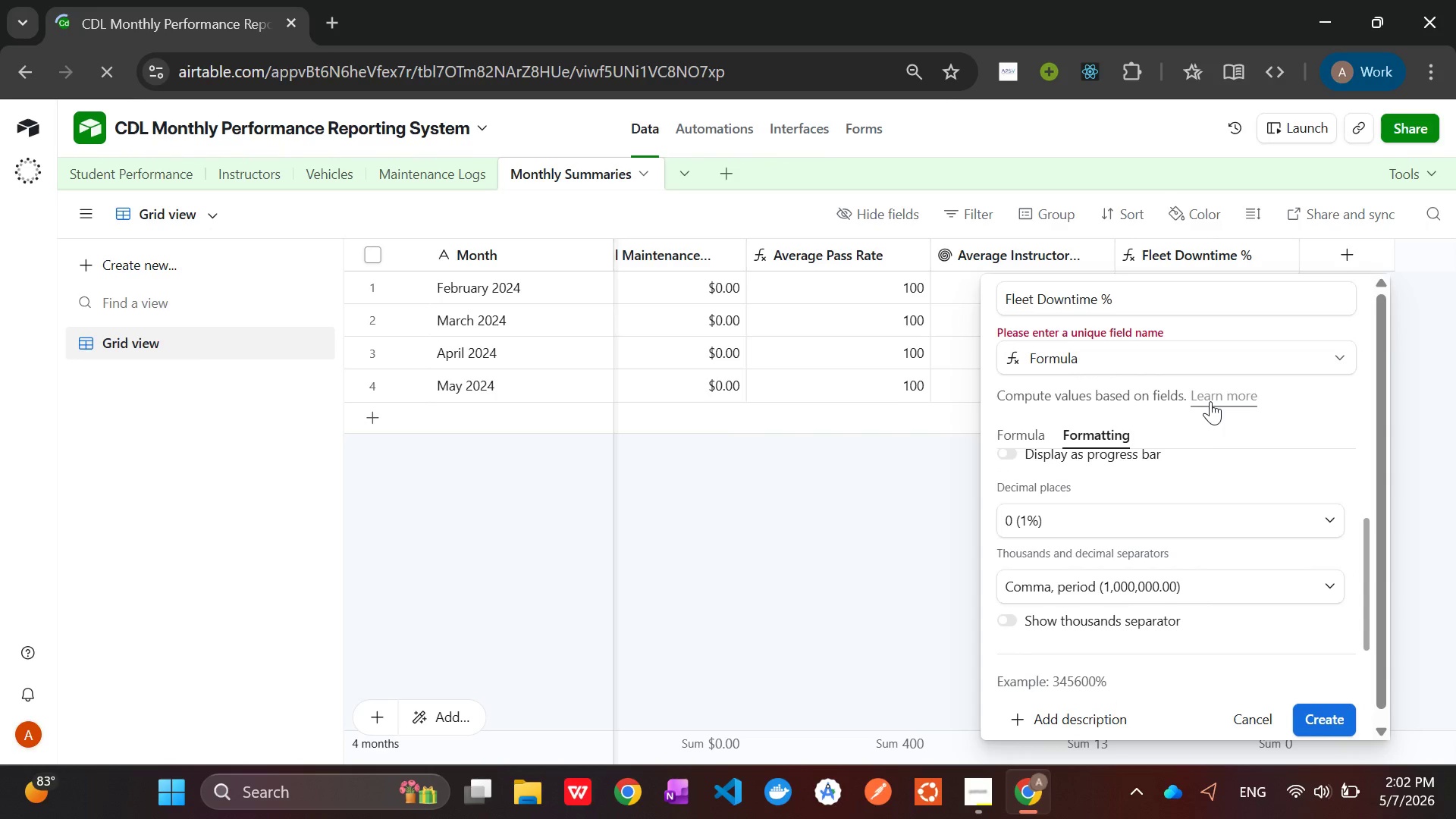 
left_click([1122, 297])
 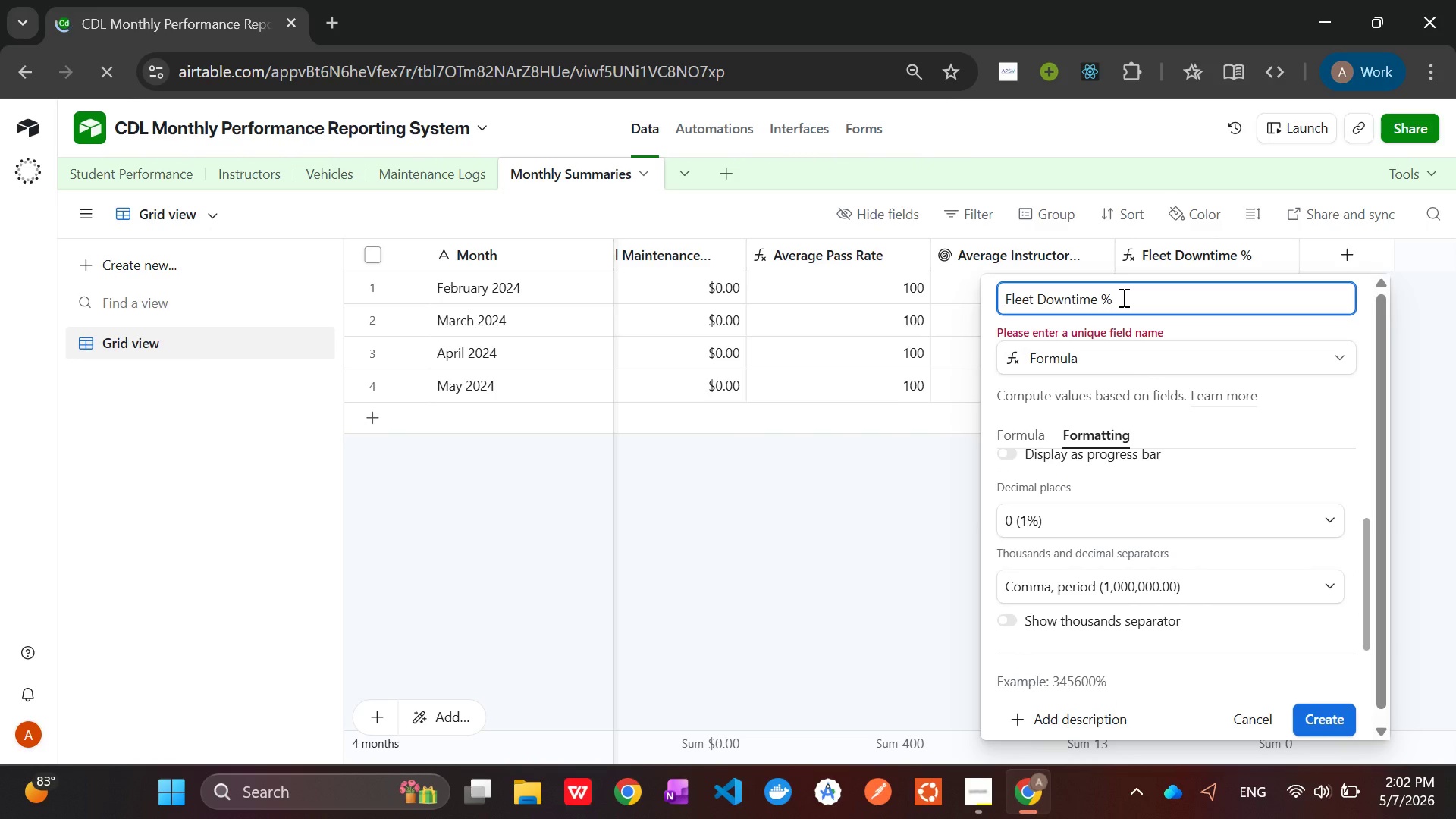 
key(Backspace)
 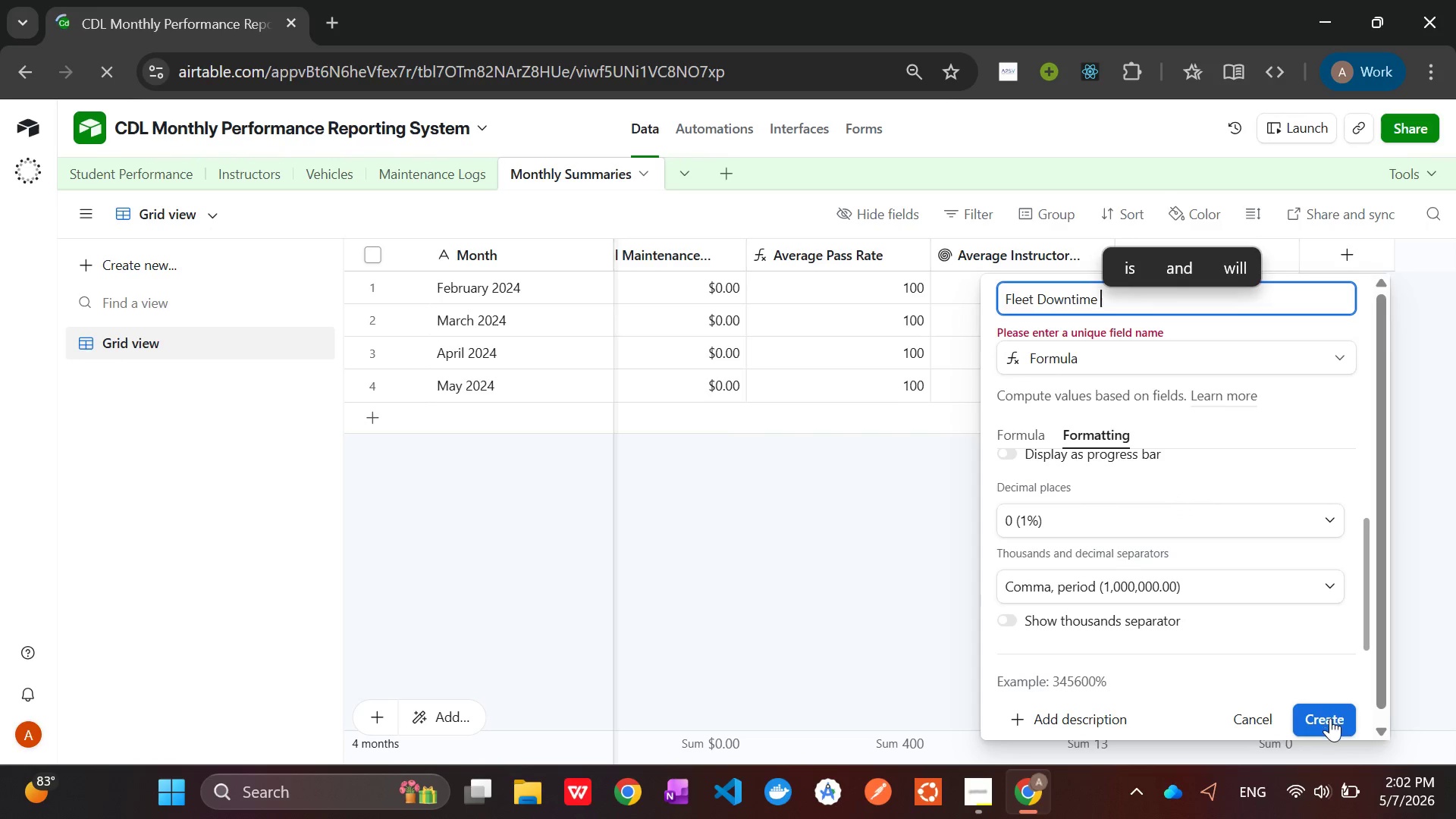 
left_click([1330, 720])
 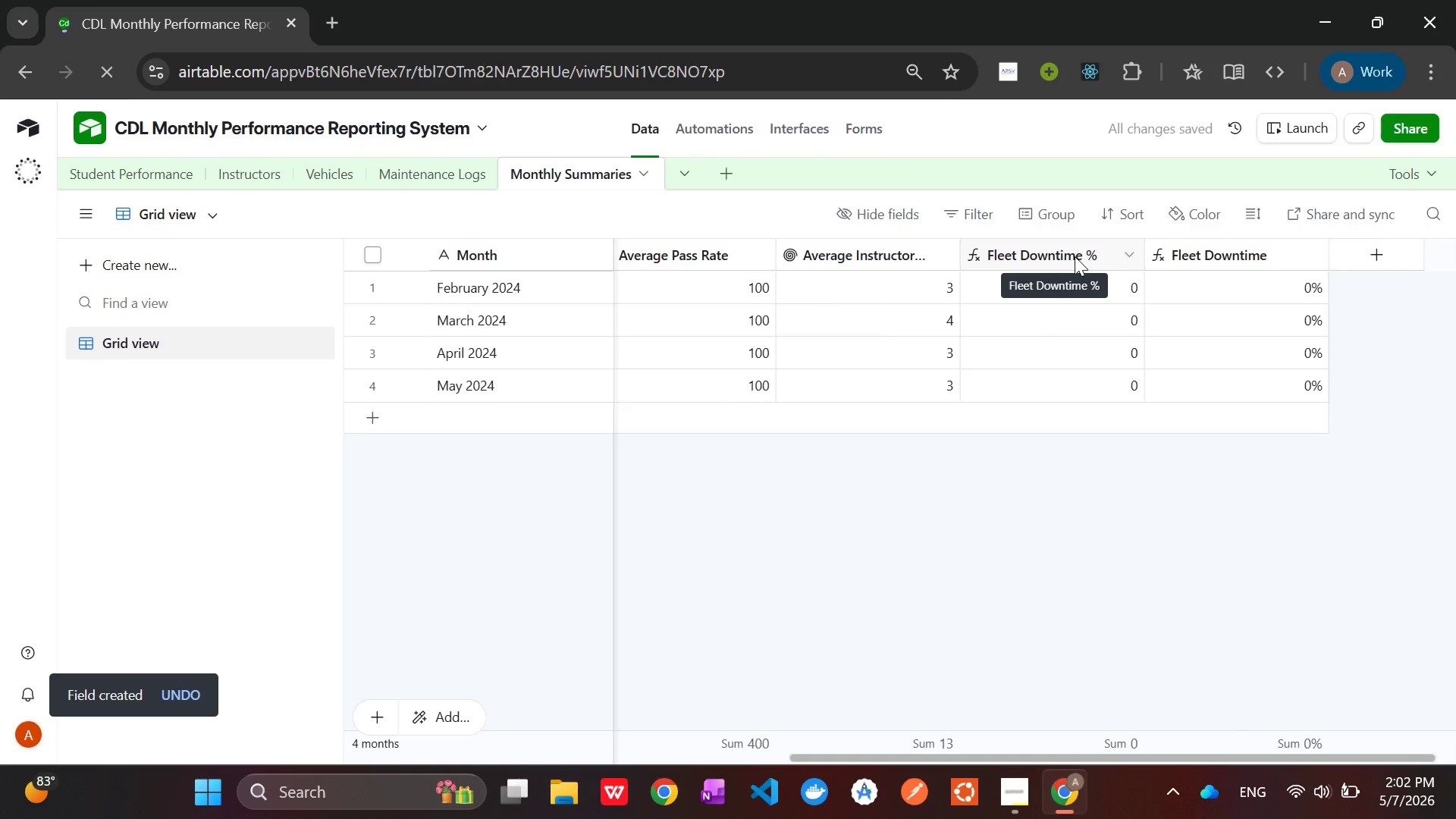 
wait(6.25)
 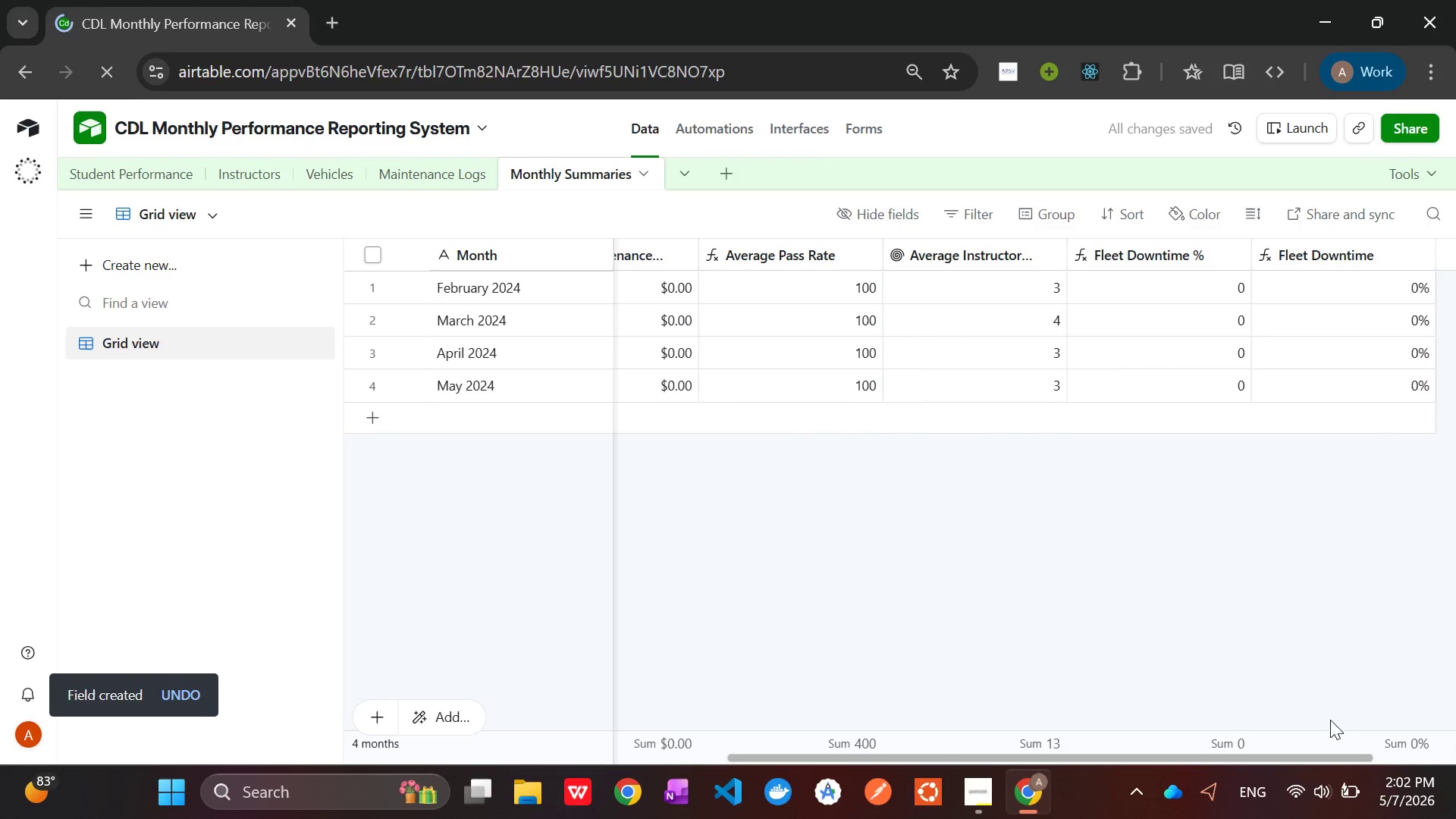 
right_click([1075, 256])
 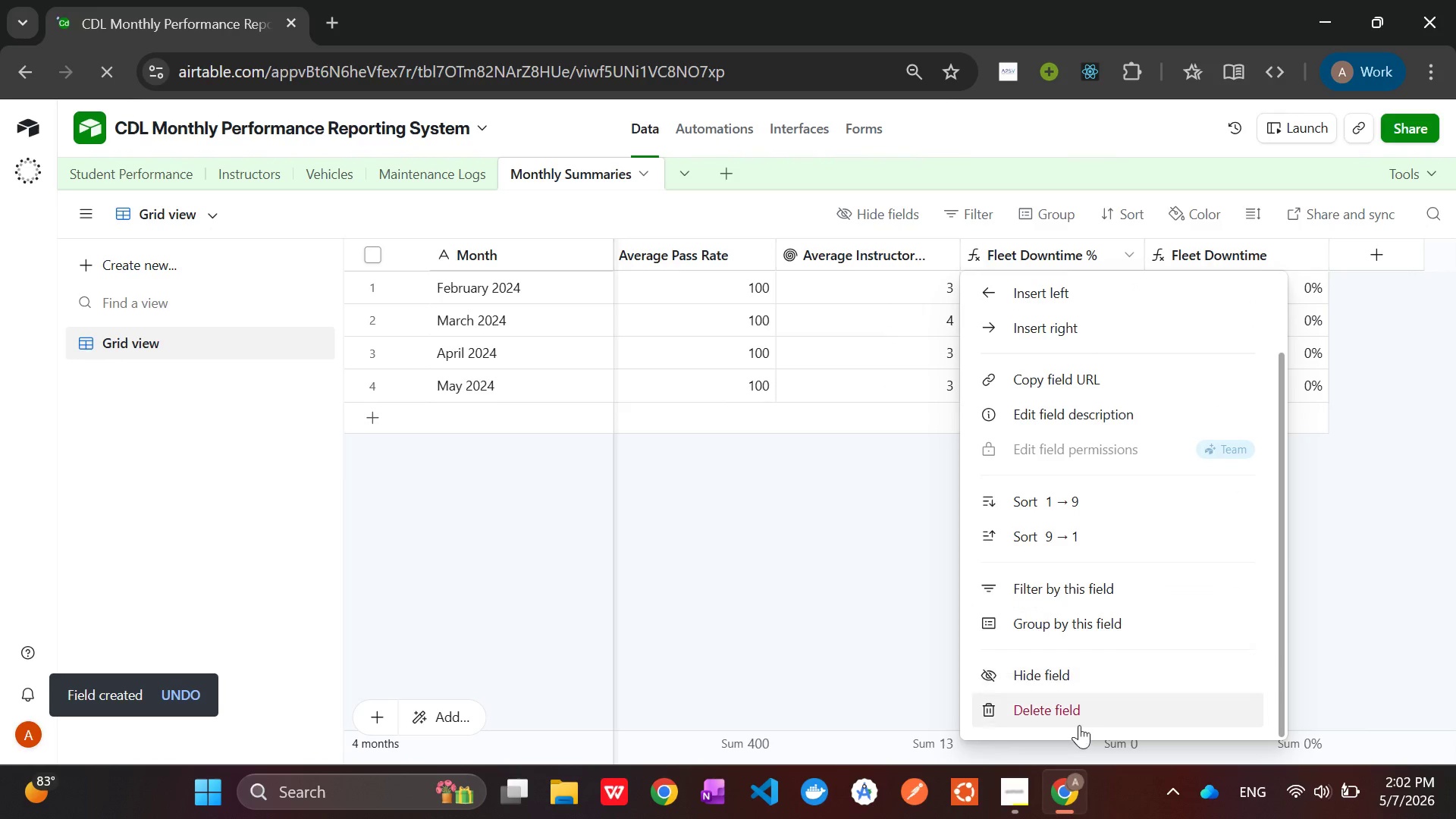 
left_click([1078, 727])
 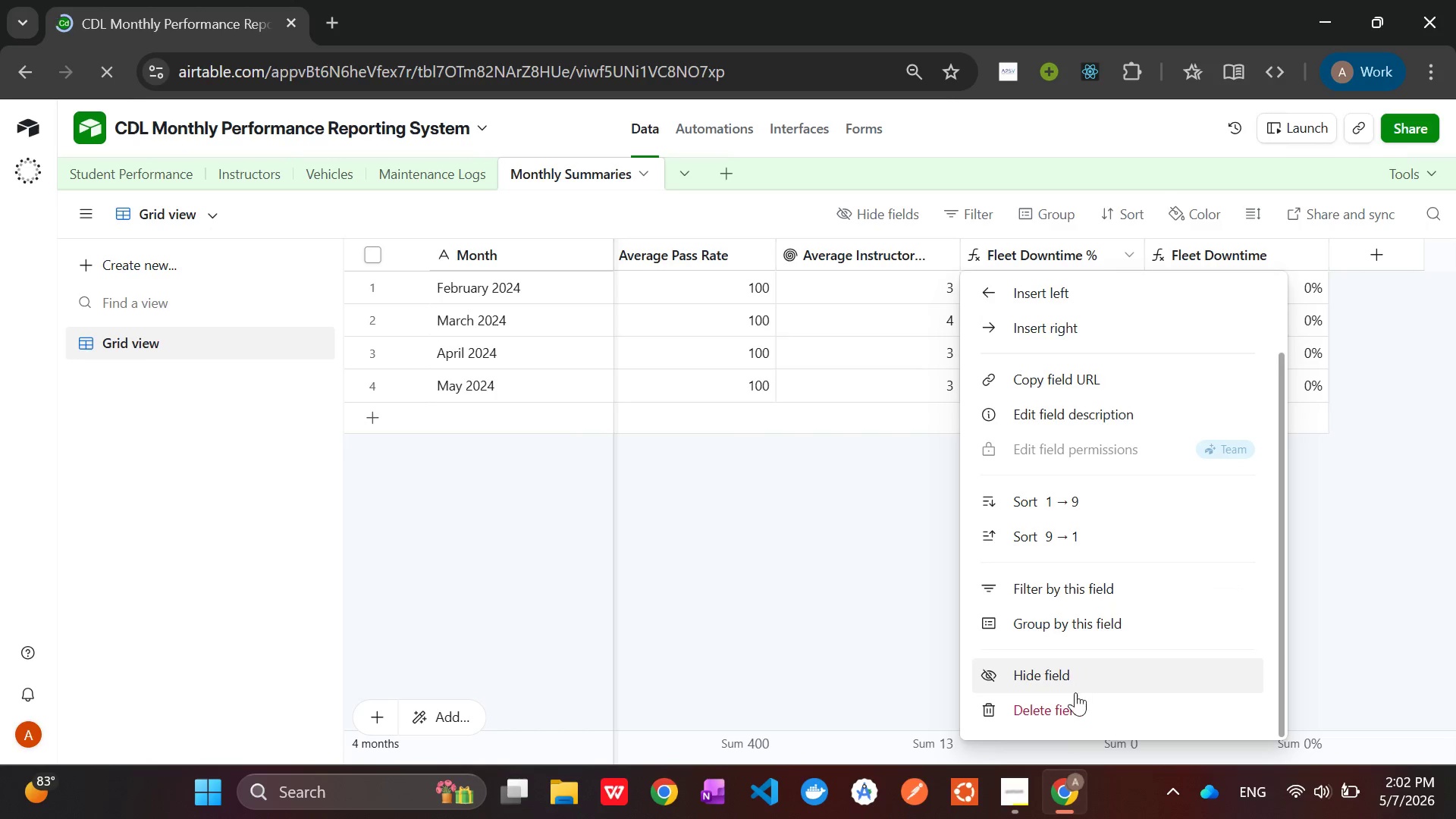 
left_click([1071, 712])
 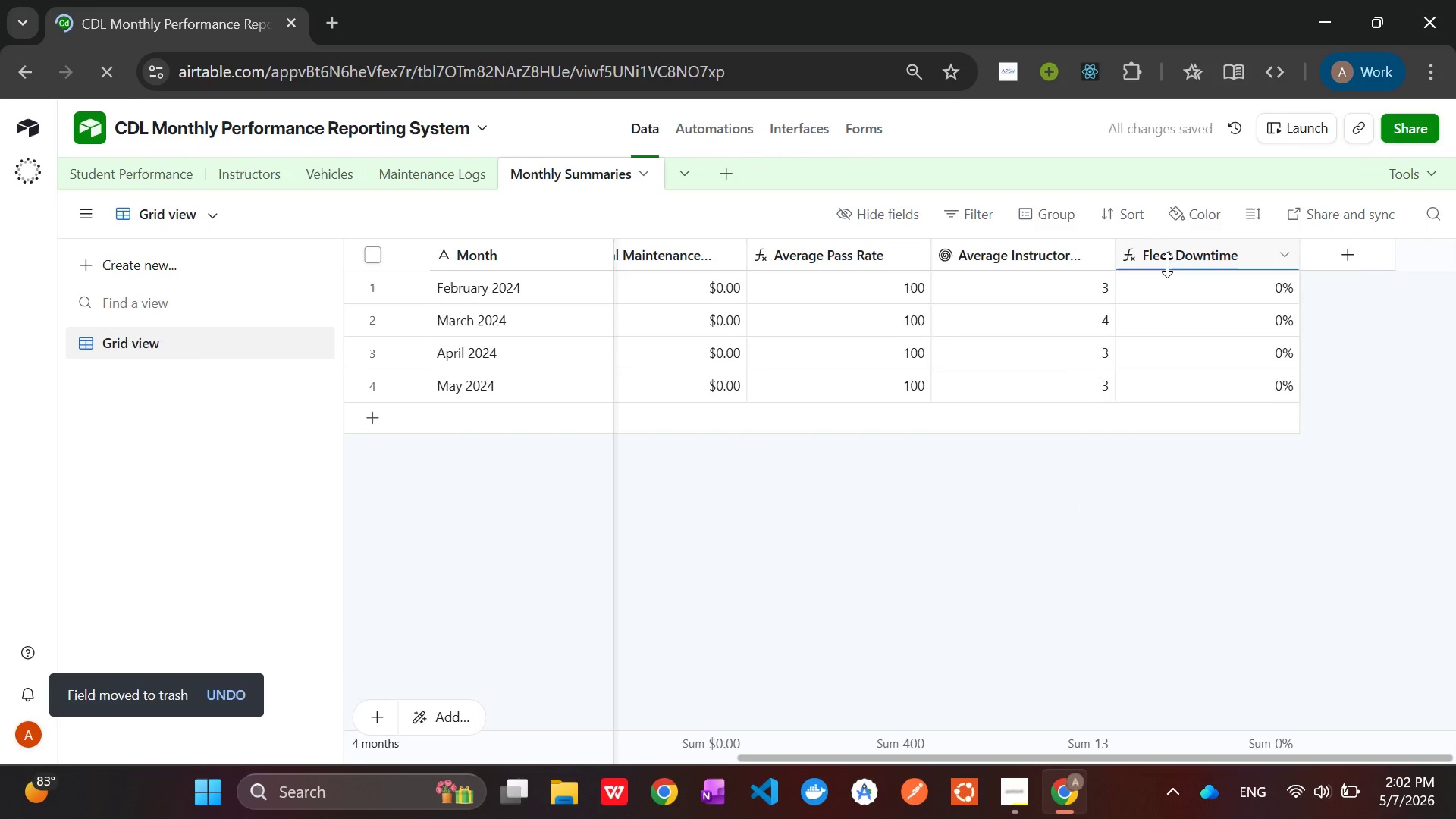 
right_click([1181, 253])
 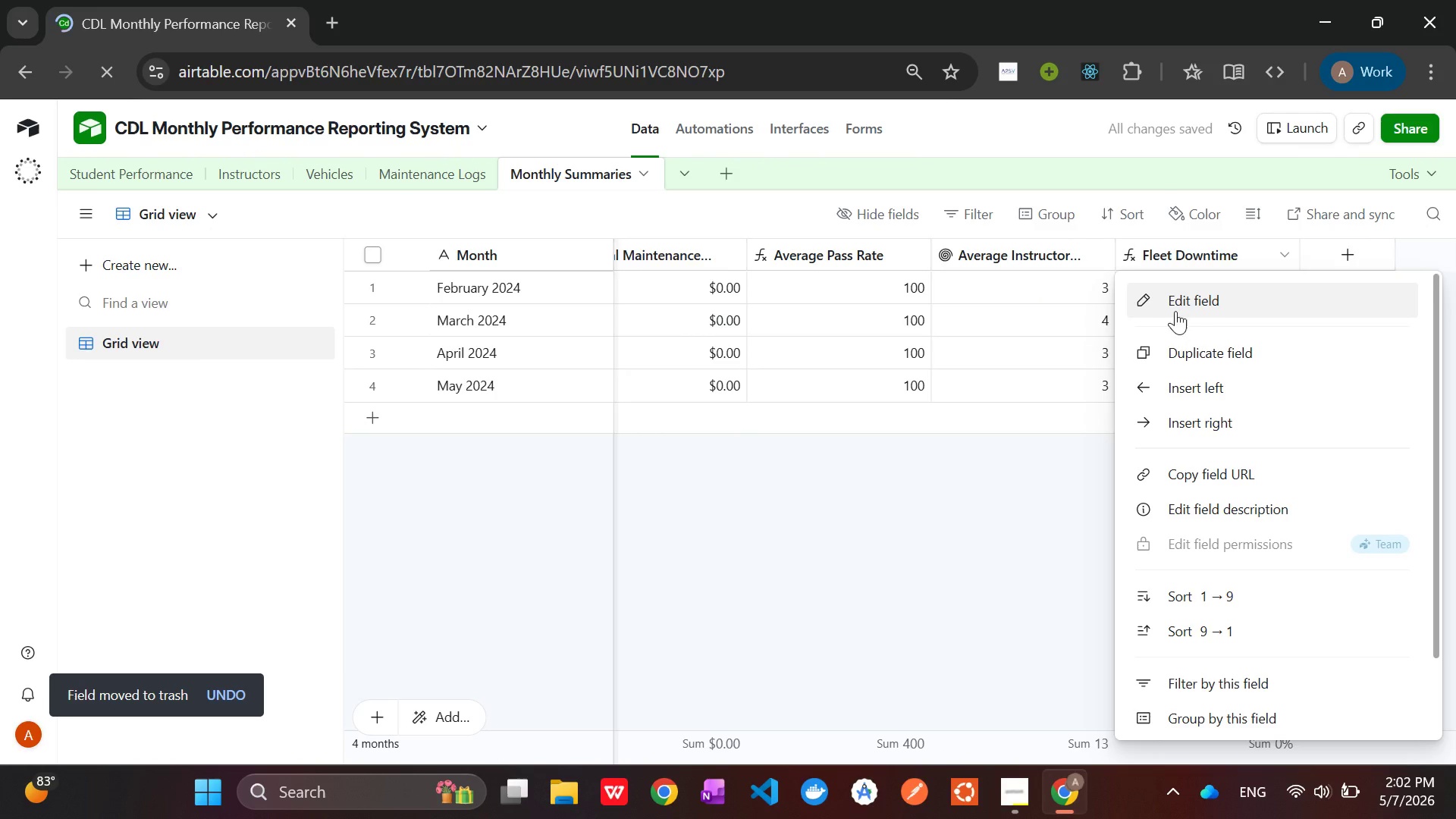 
left_click([1175, 311])
 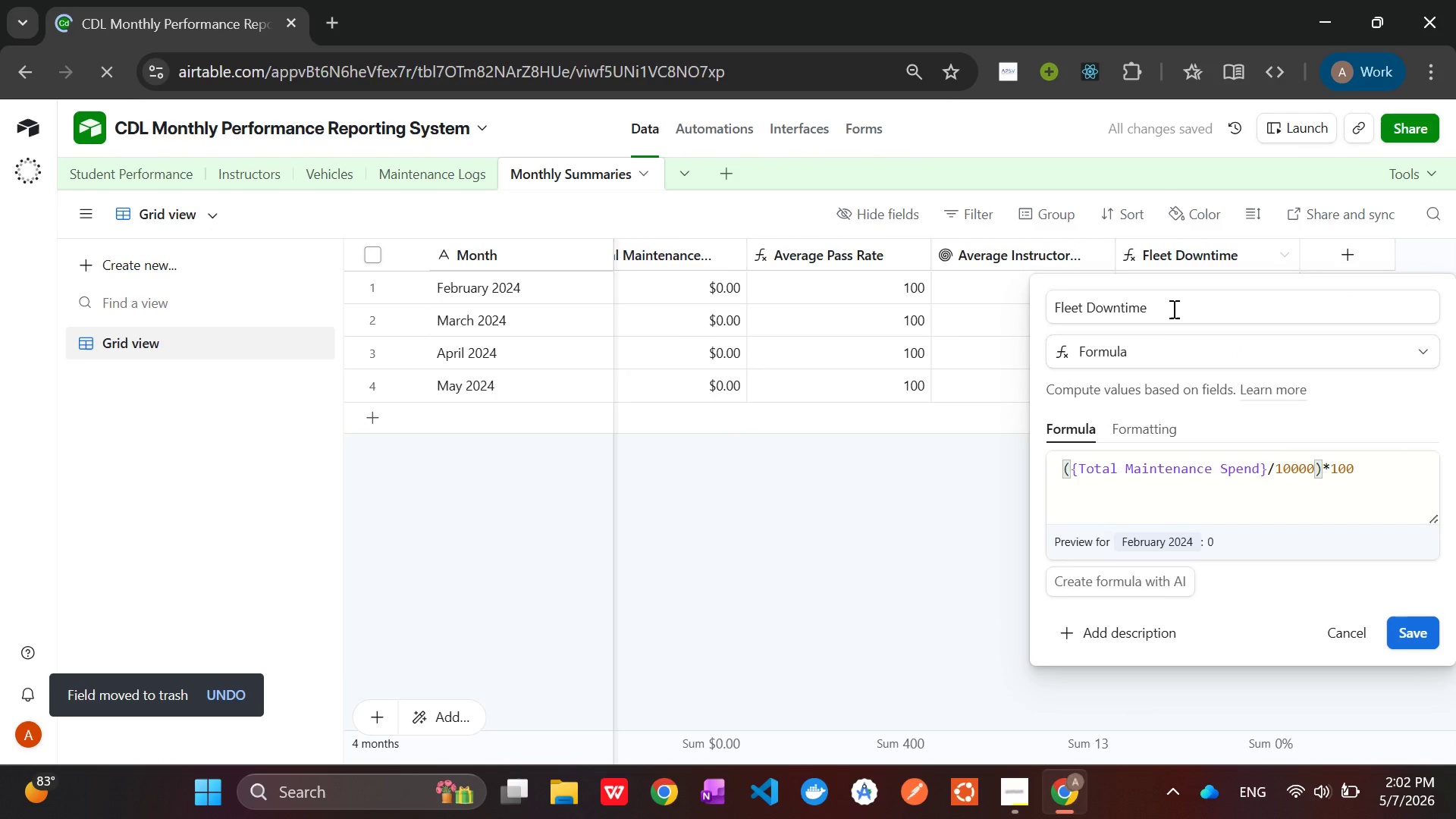 
left_click([1172, 307])
 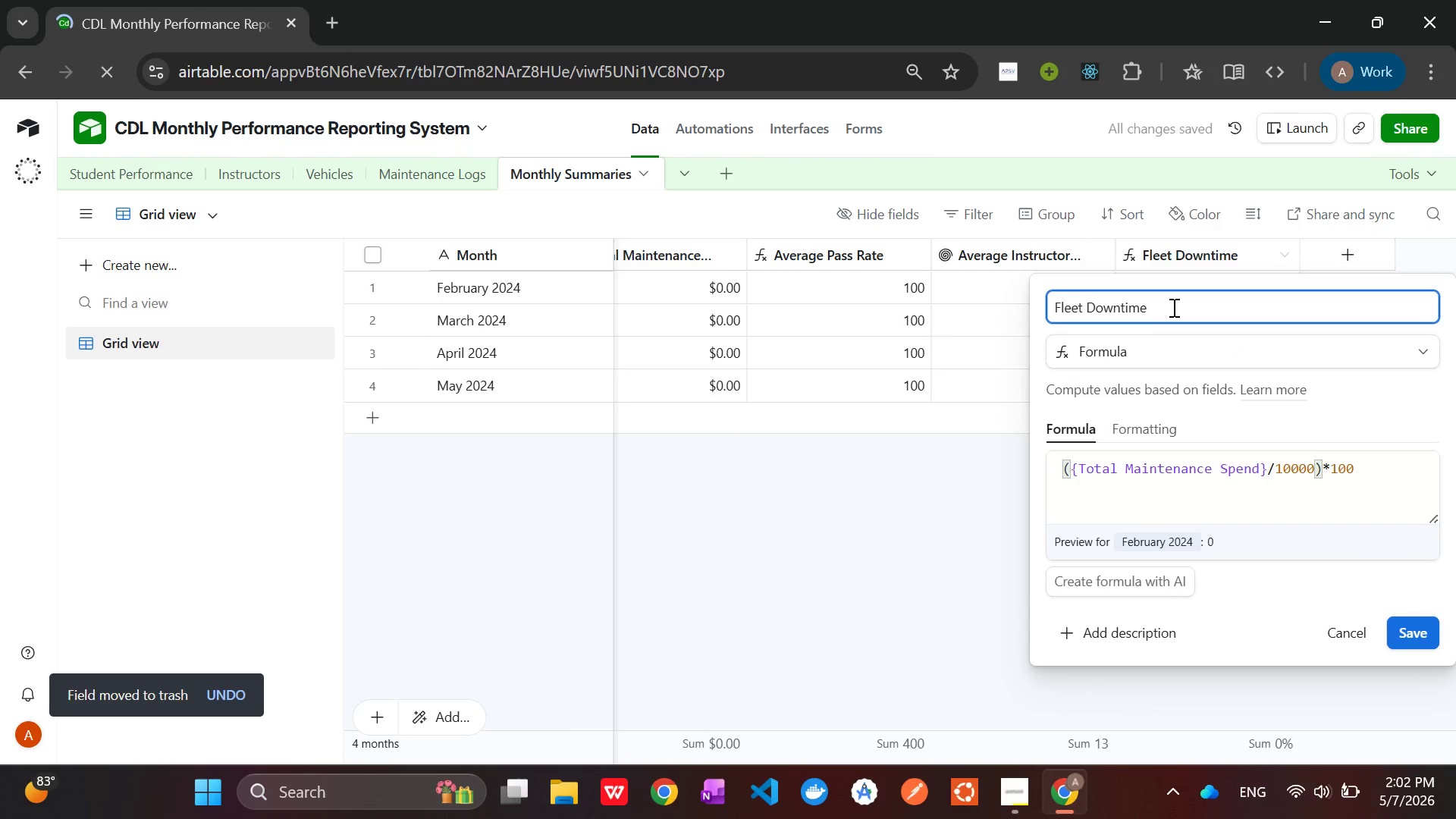 
key(Space)
 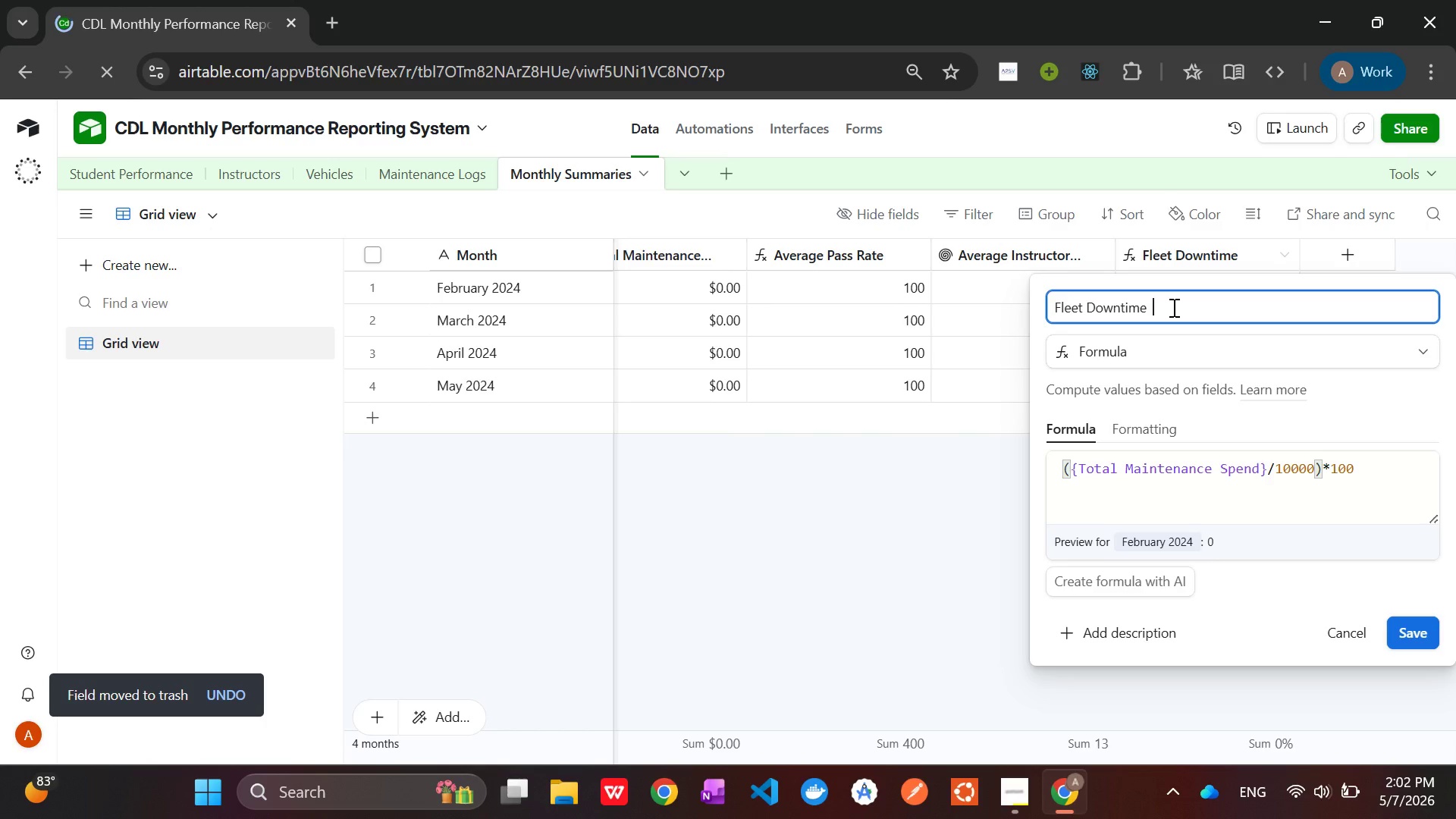 
key(Shift+7)
 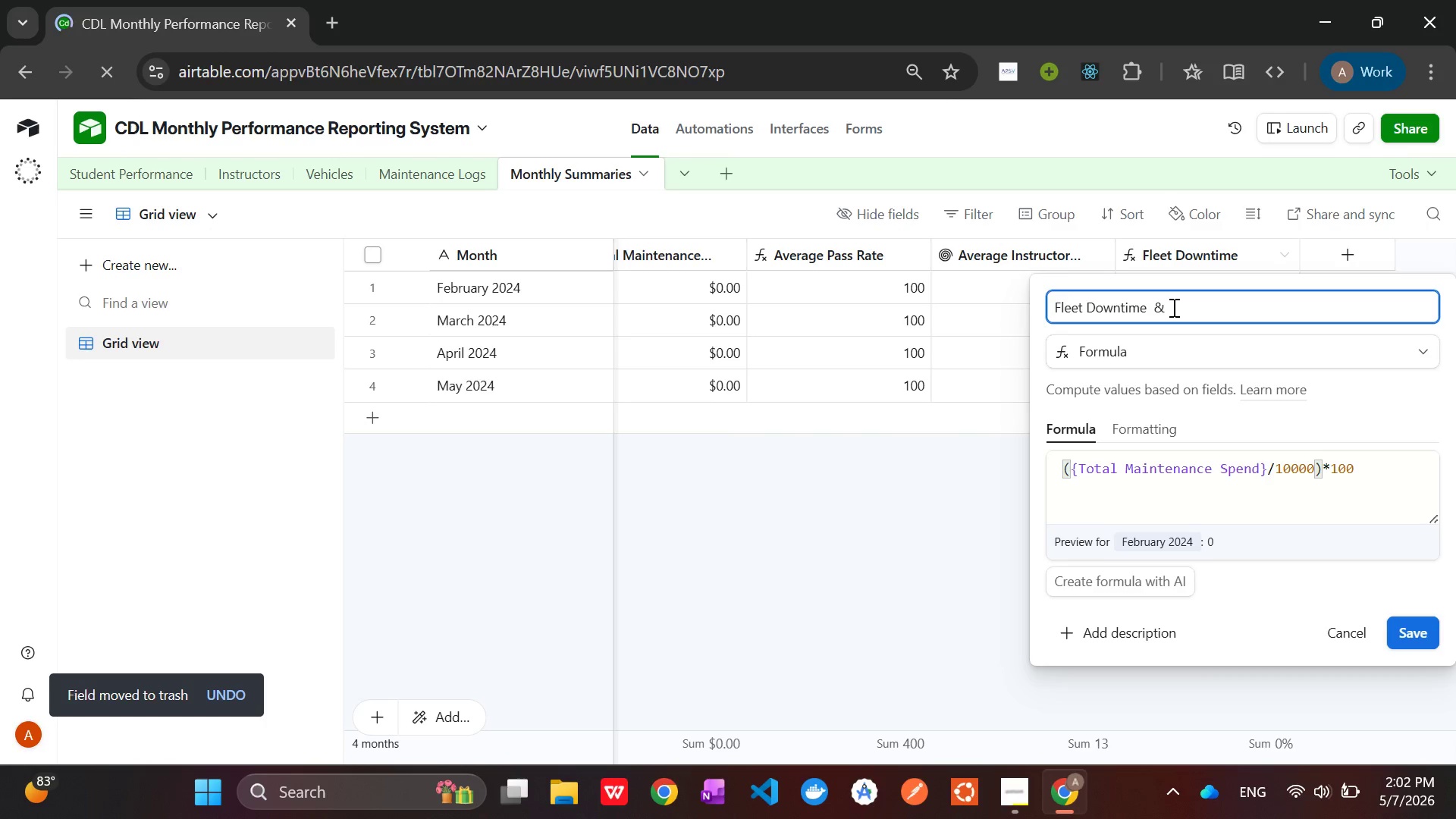 
key(Backspace)
 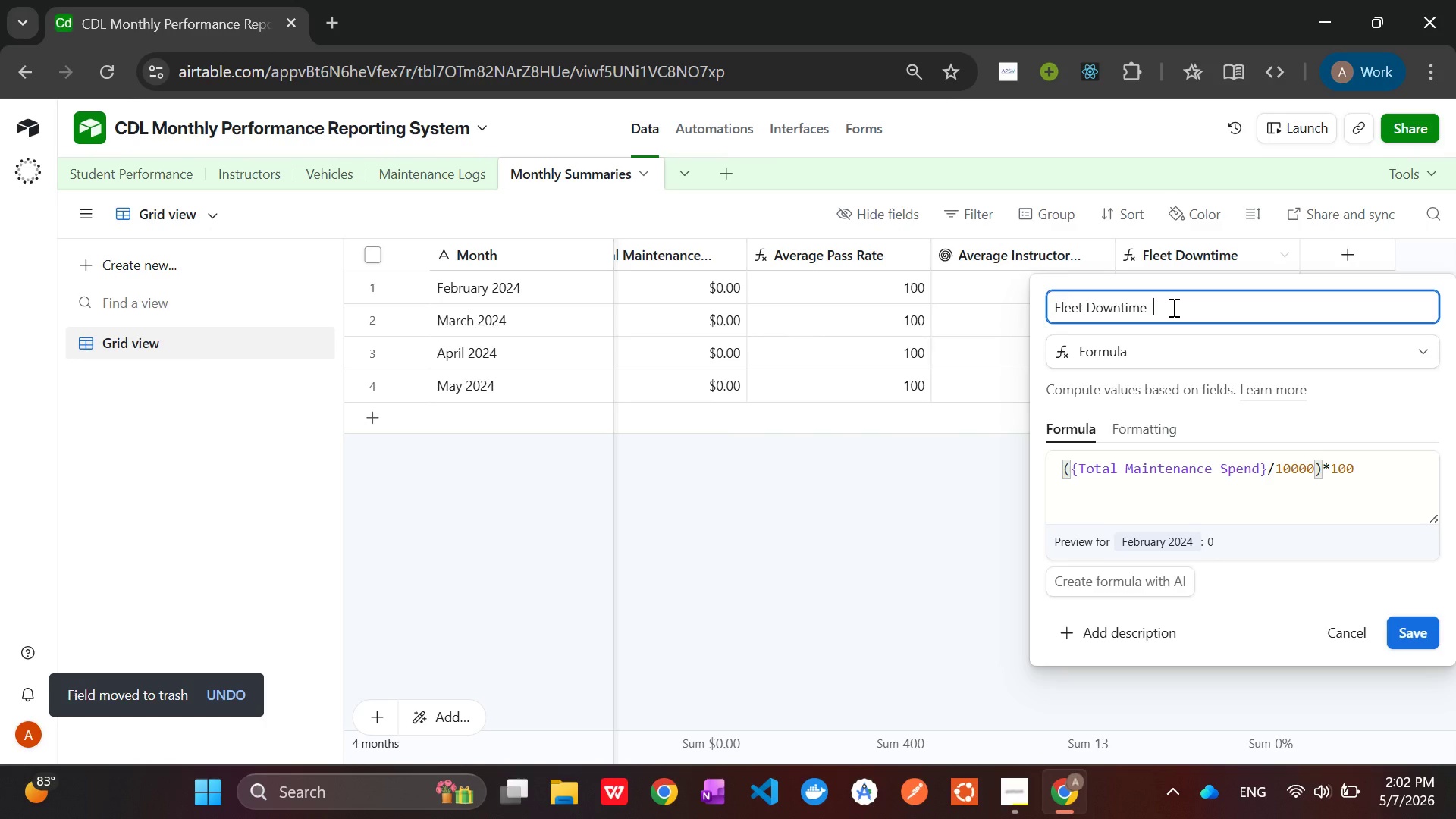 
key(Shift+5)
 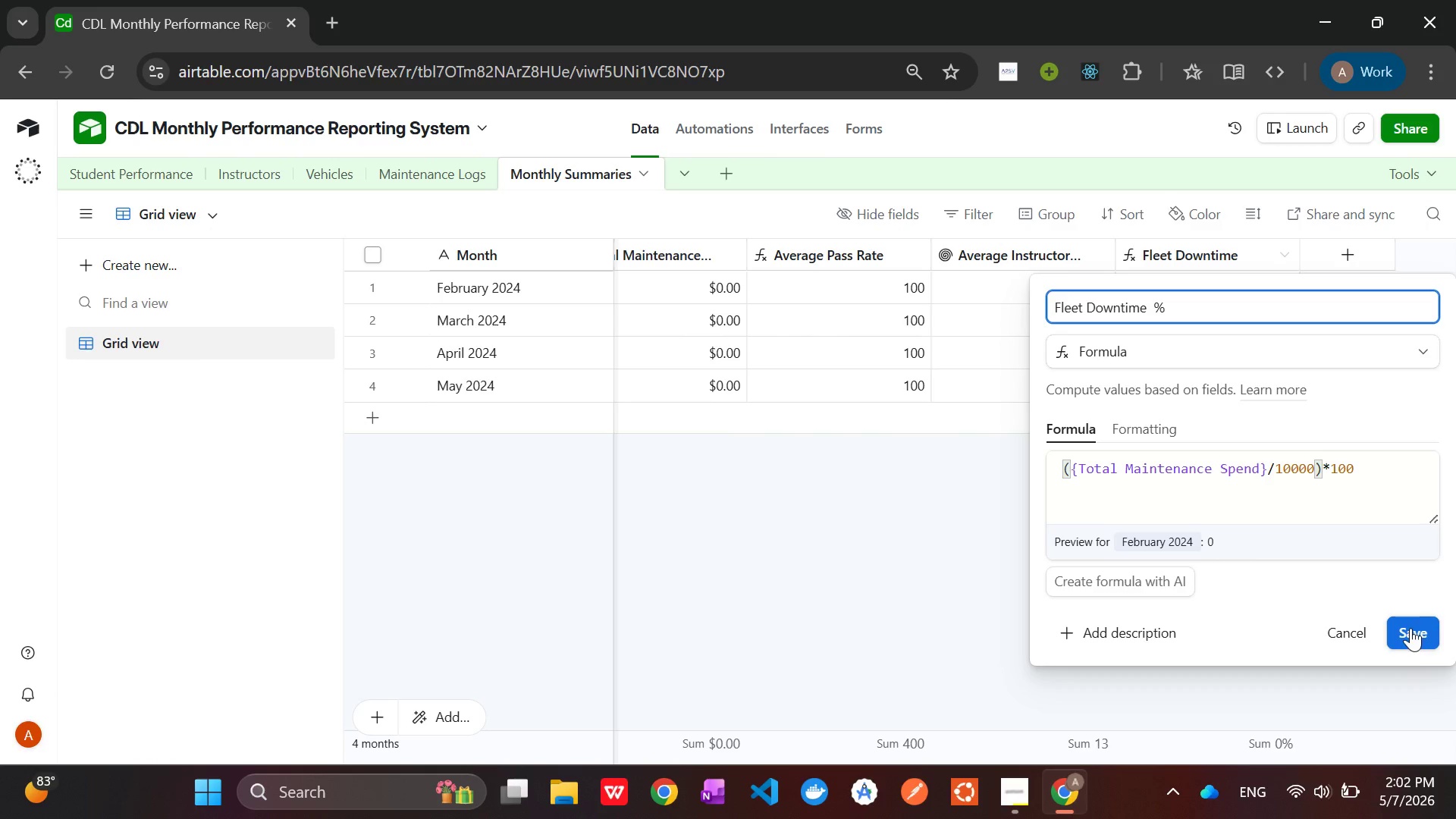 
left_click([1410, 636])
 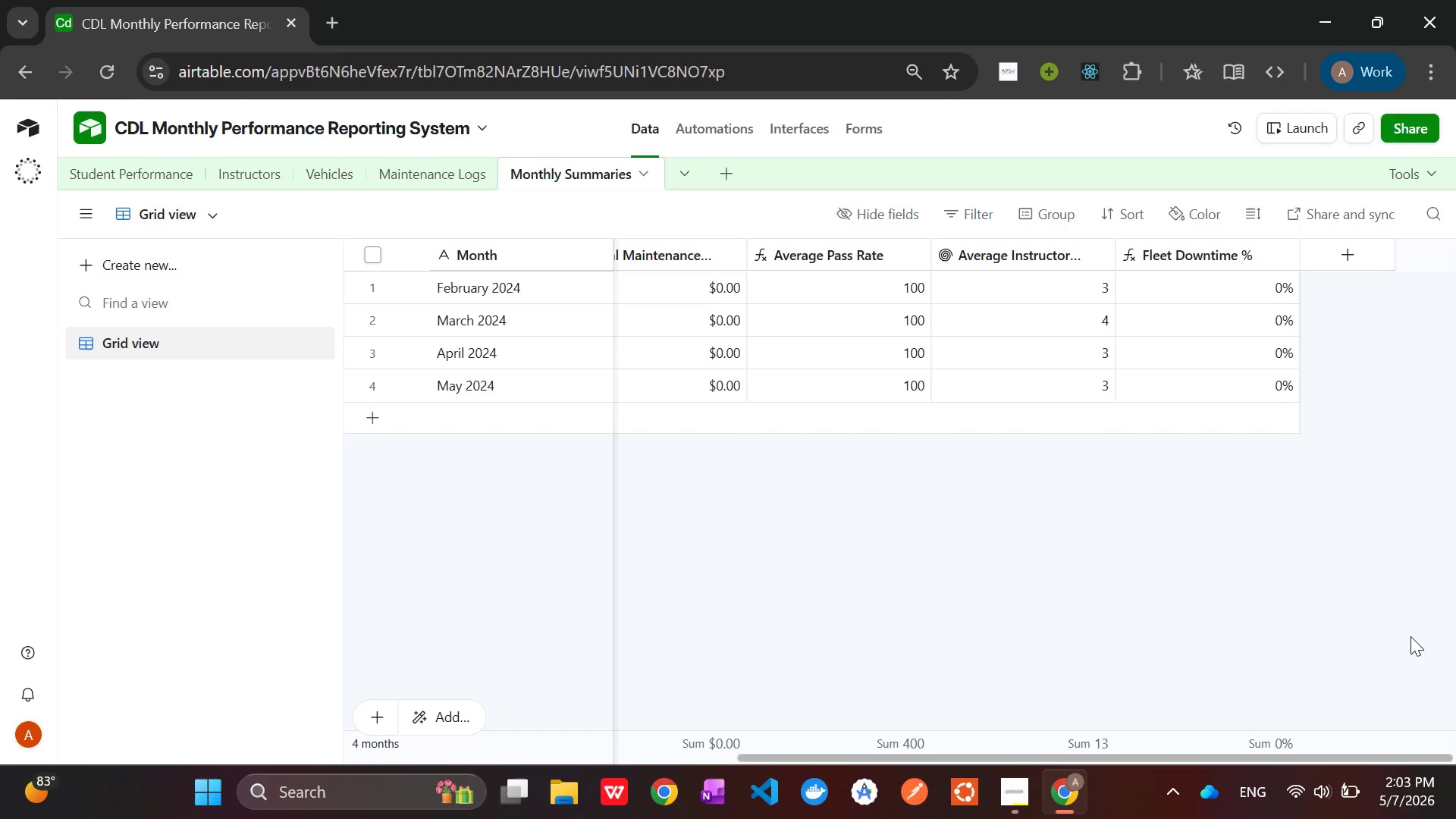 
wait(25.95)
 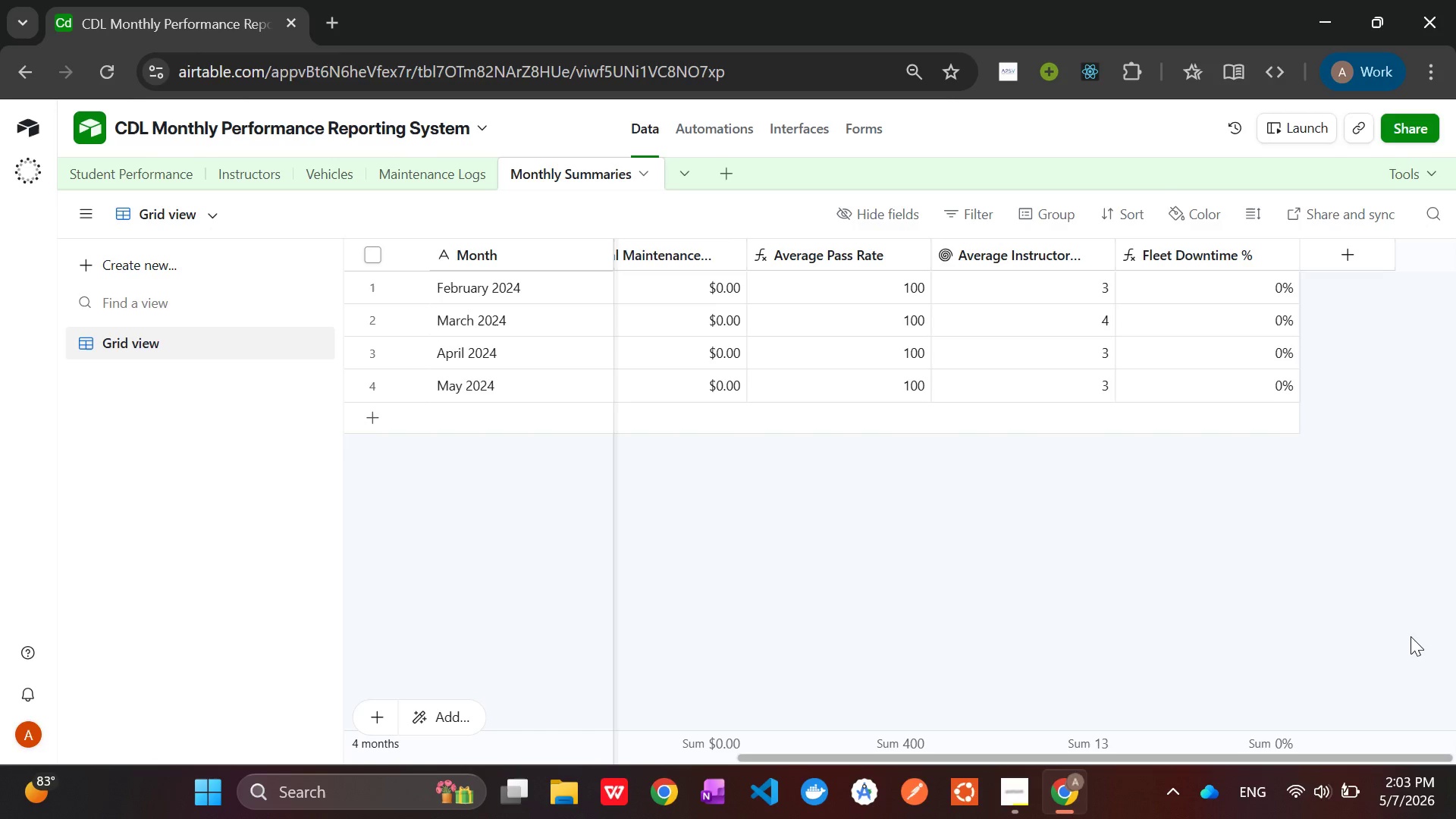 
left_click([795, 140])
 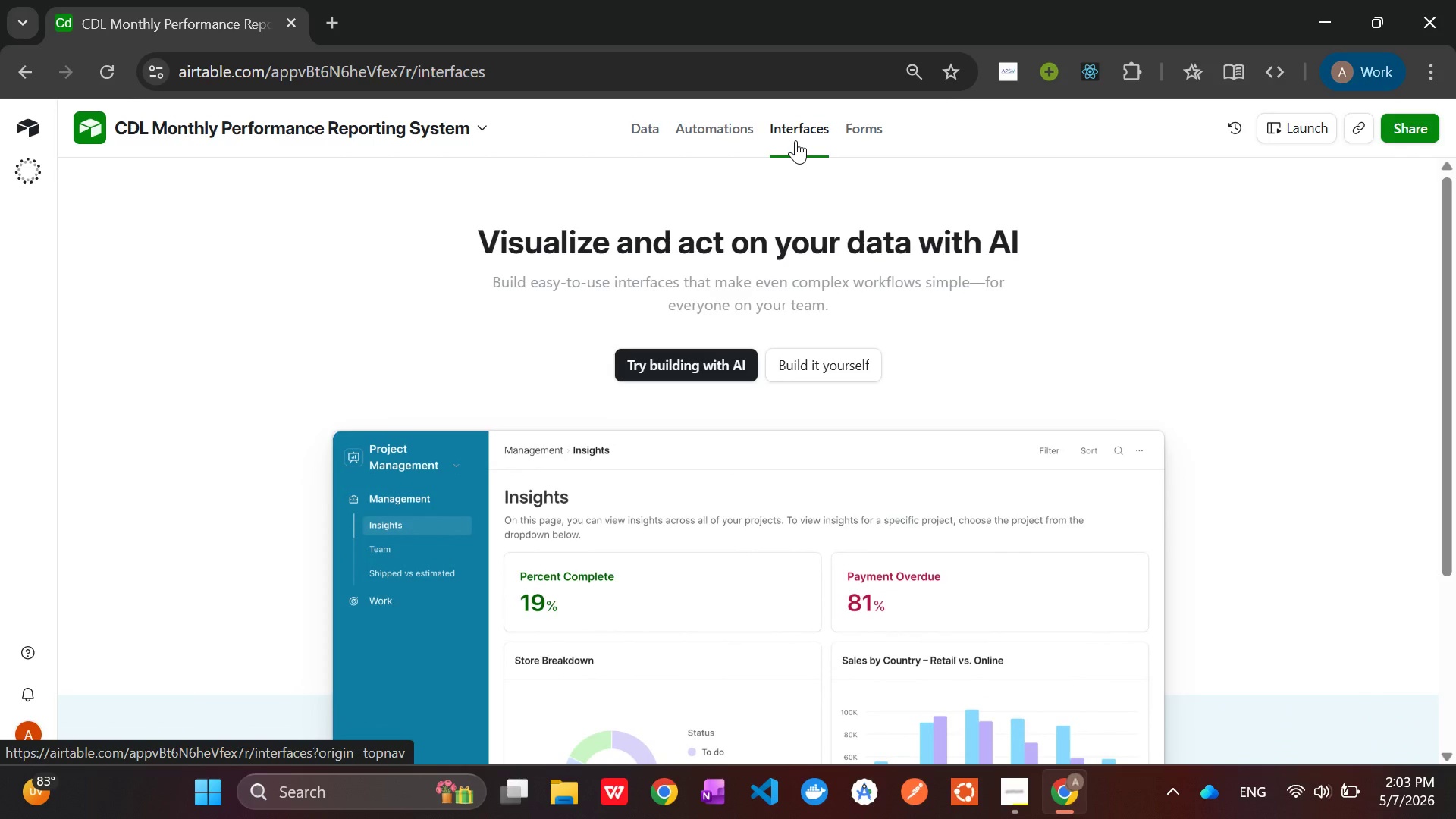 
wait(5.22)
 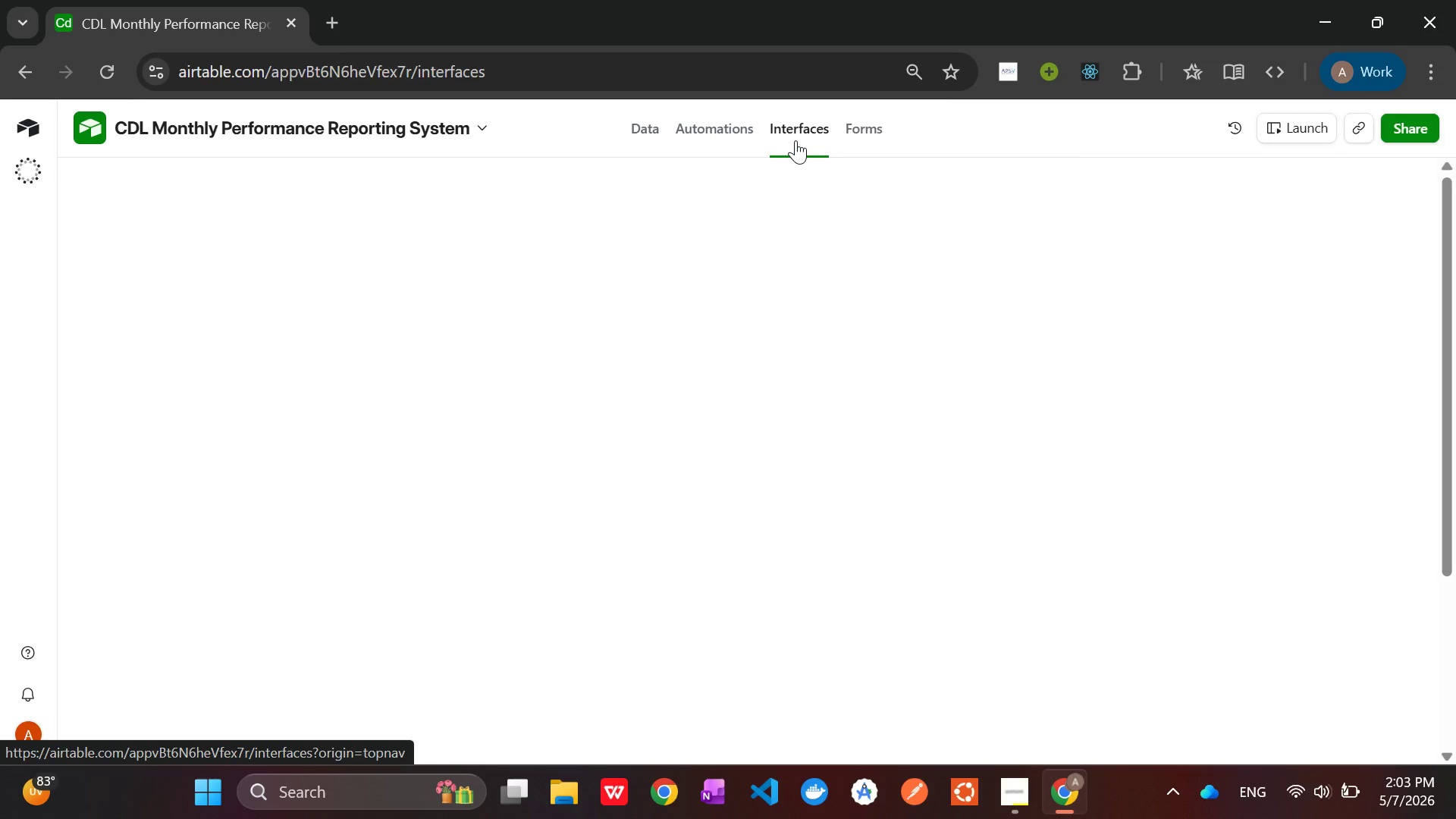 
left_click([814, 365])
 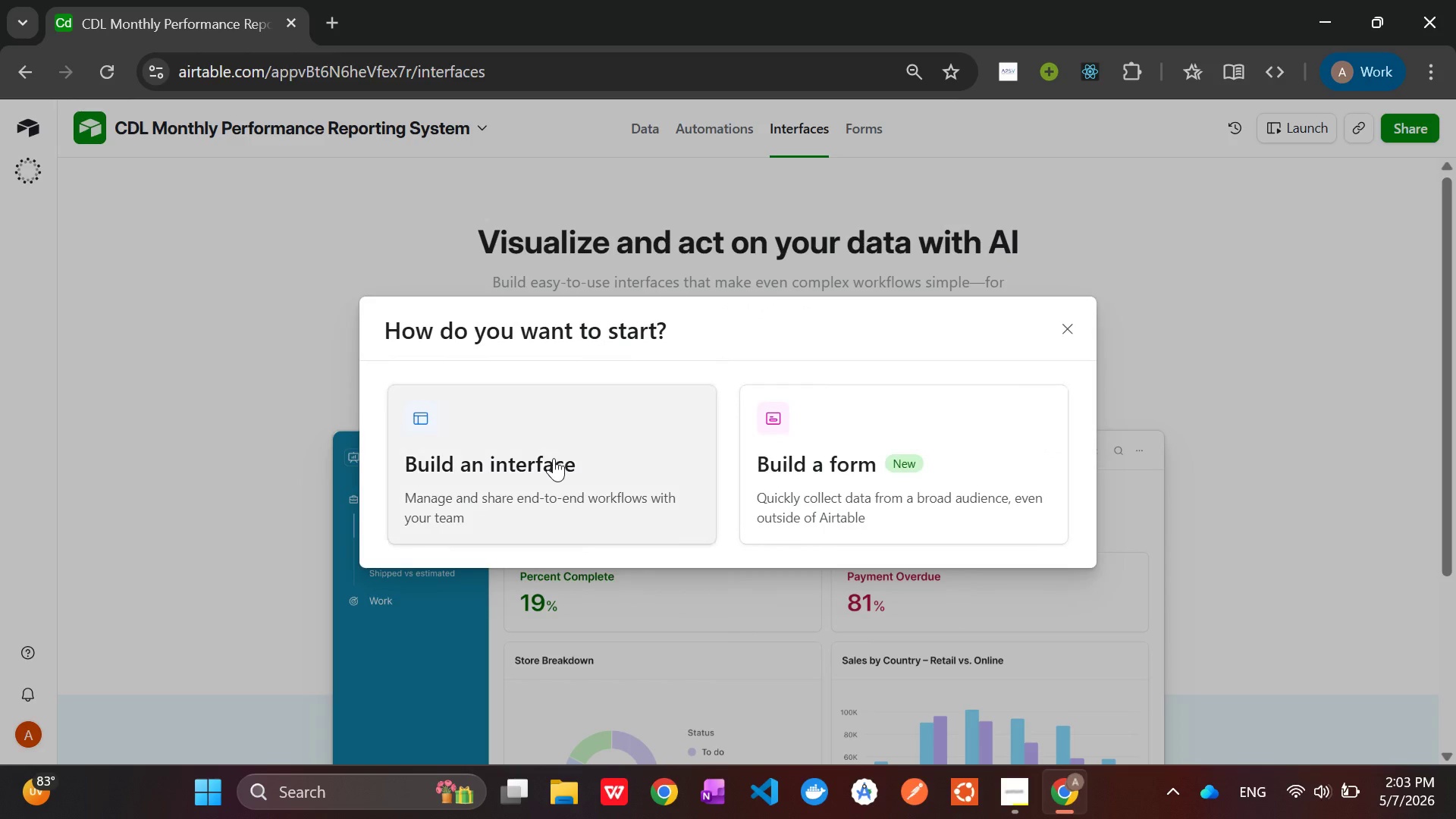 
left_click([554, 460])
 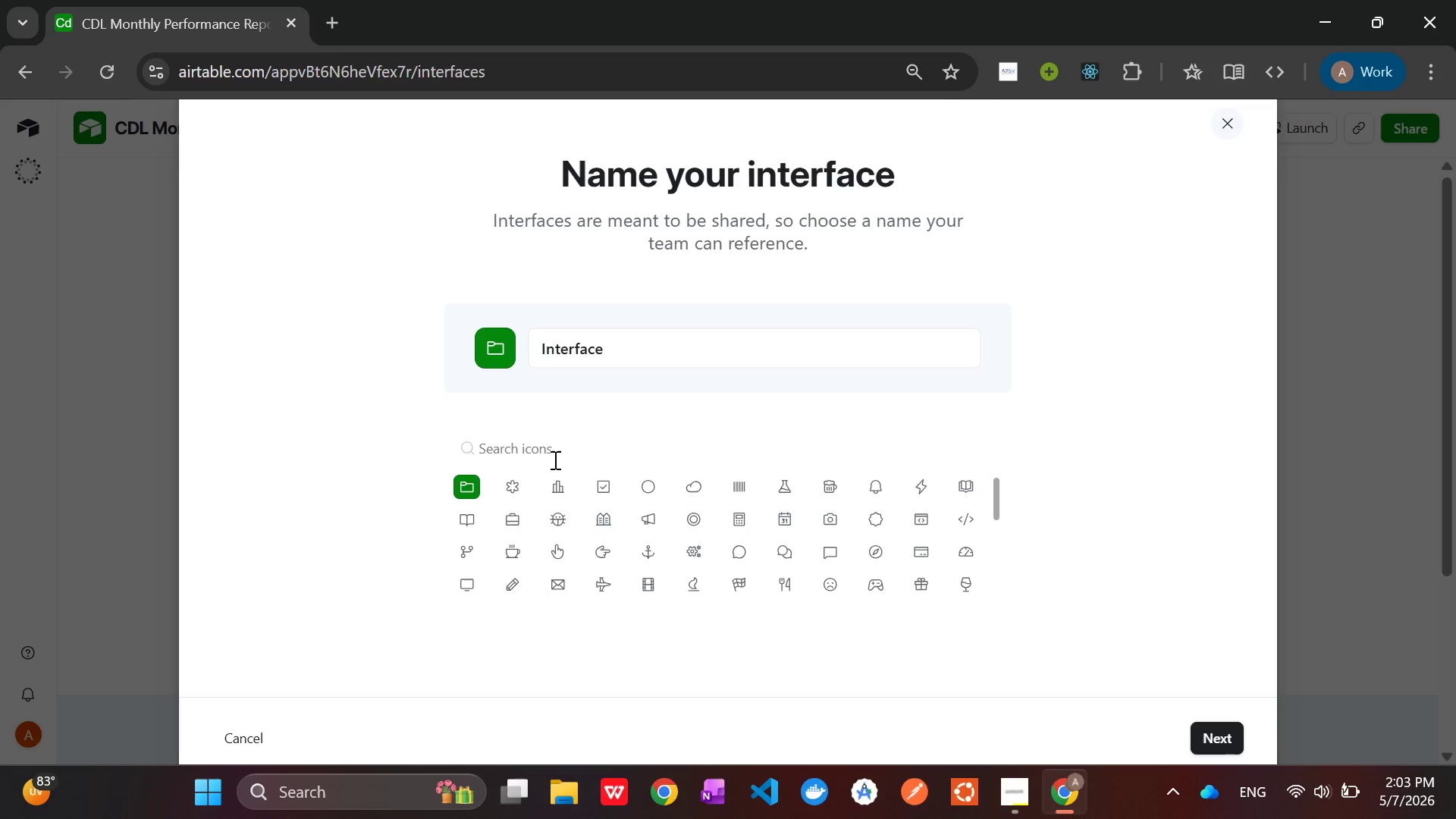 
wait(8.33)
 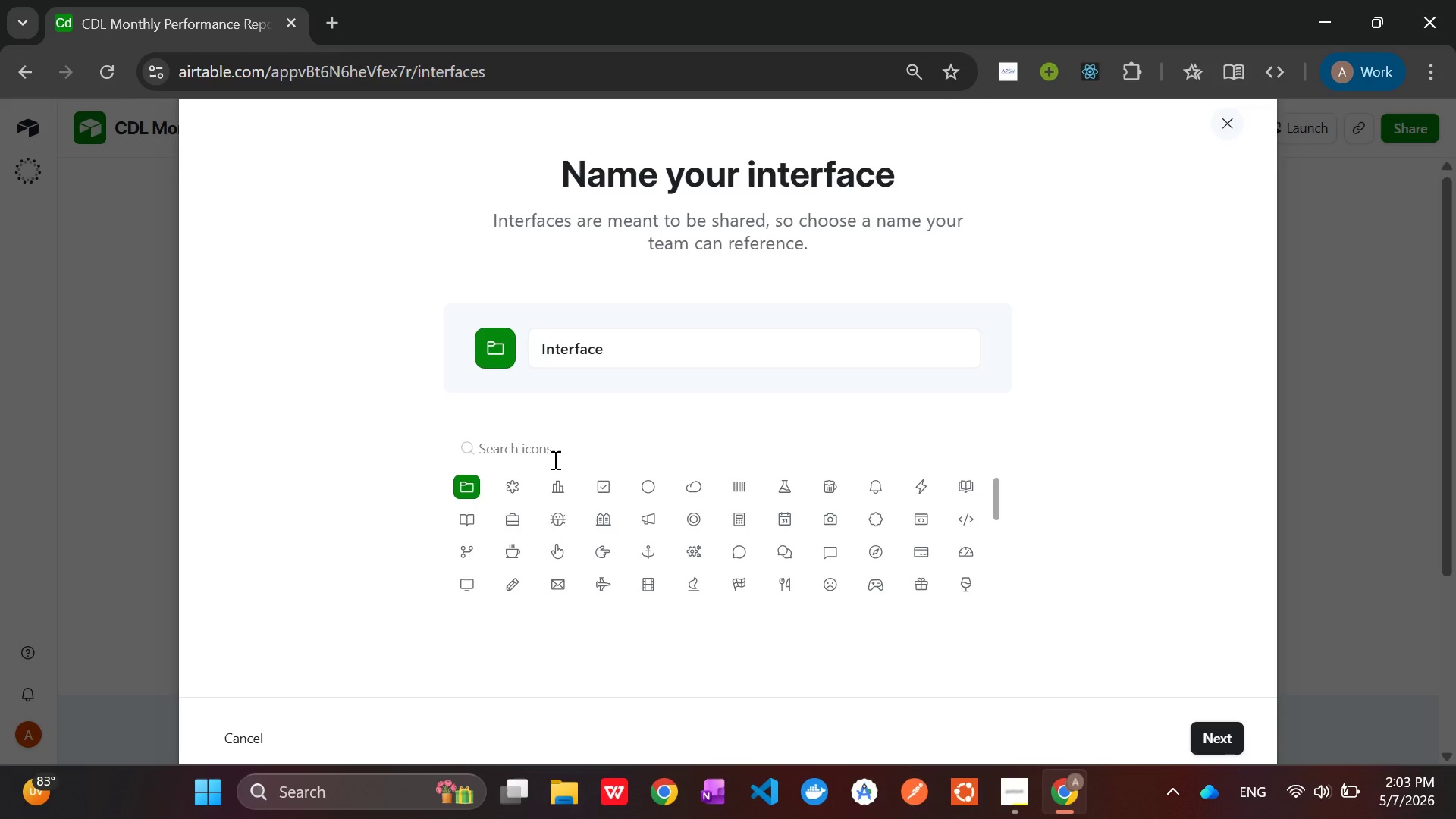 
left_click([1208, 728])
 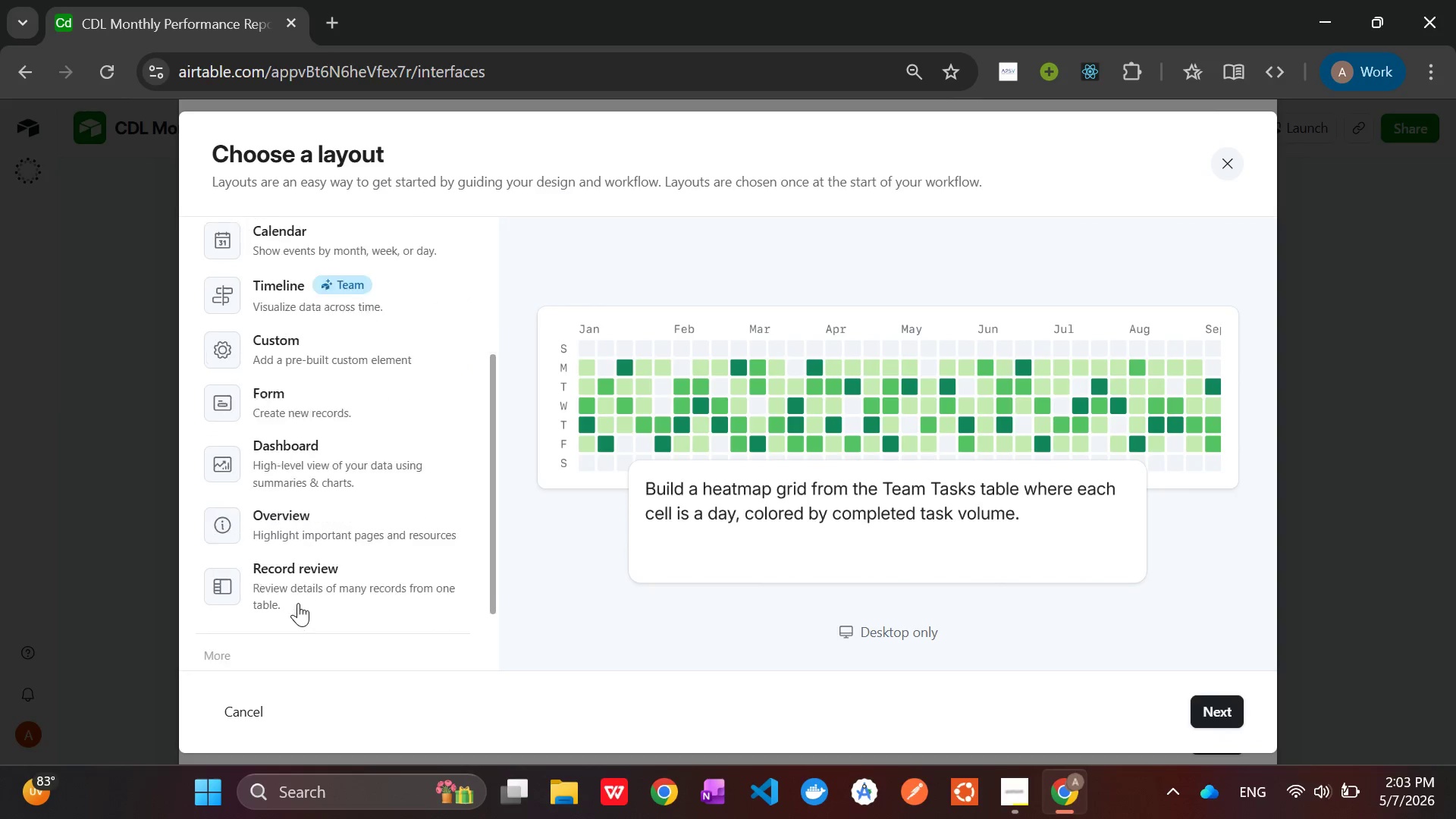 
wait(7.3)
 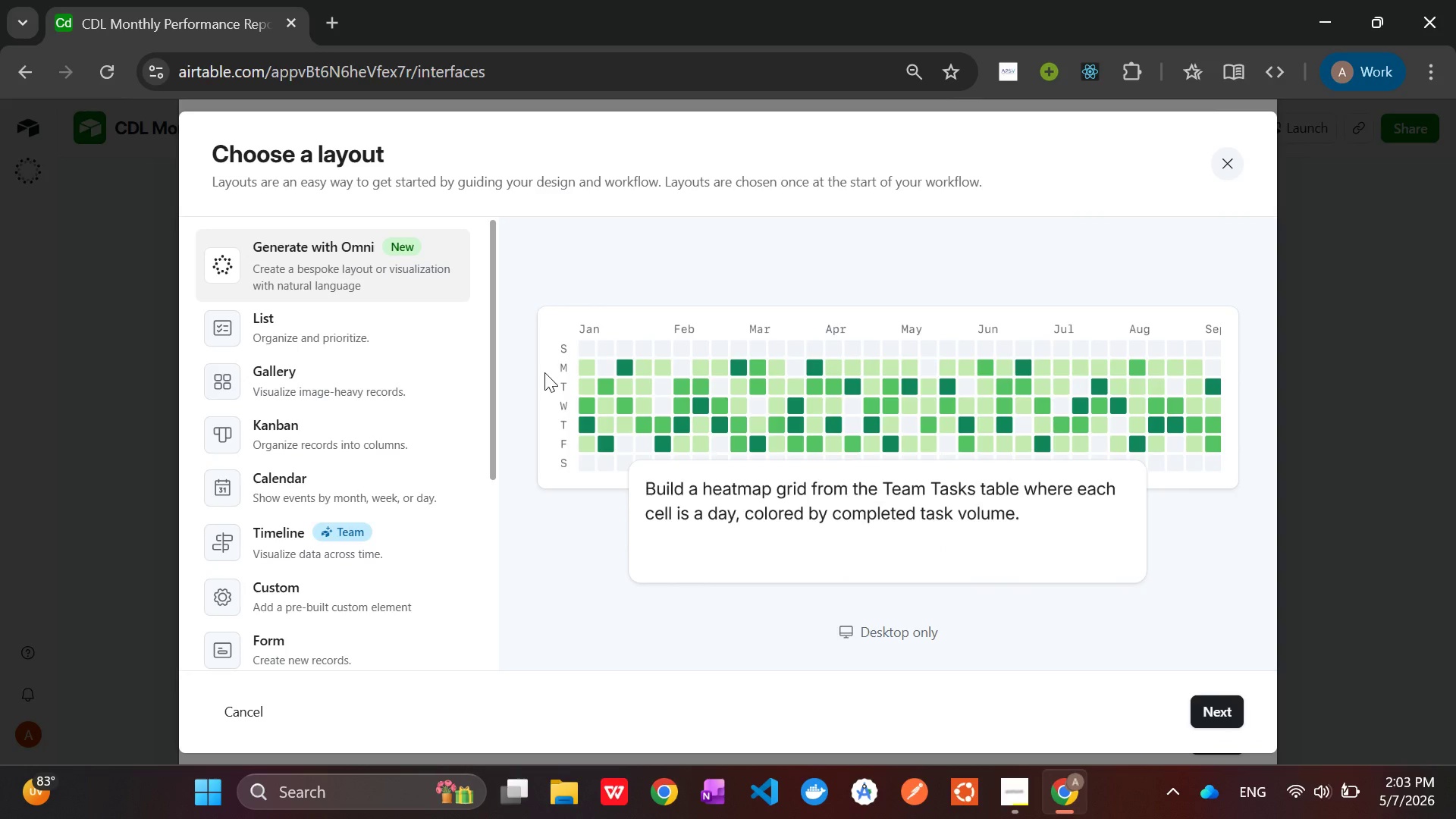 
left_click([312, 385])
 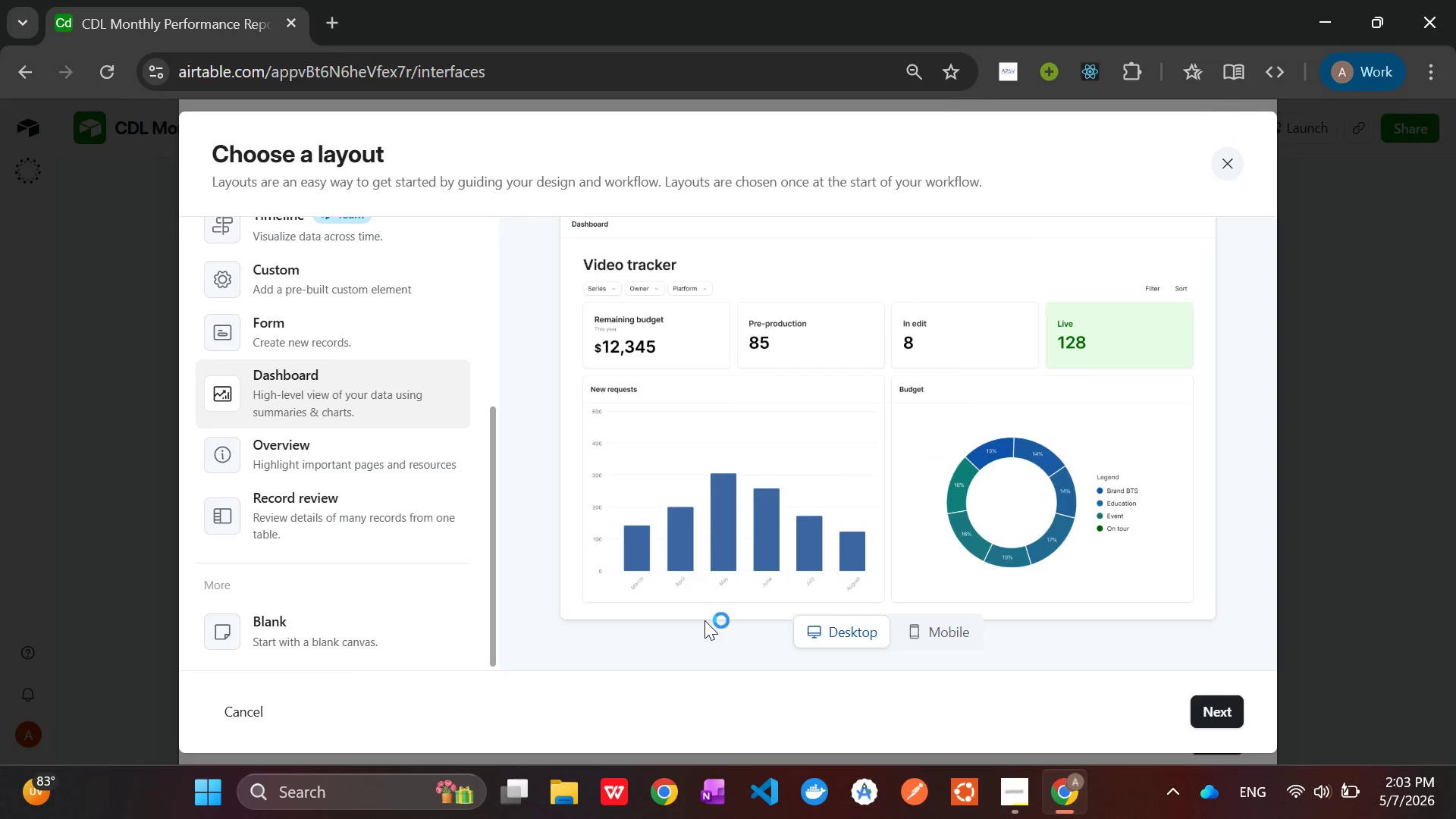 
left_click([1223, 703])
 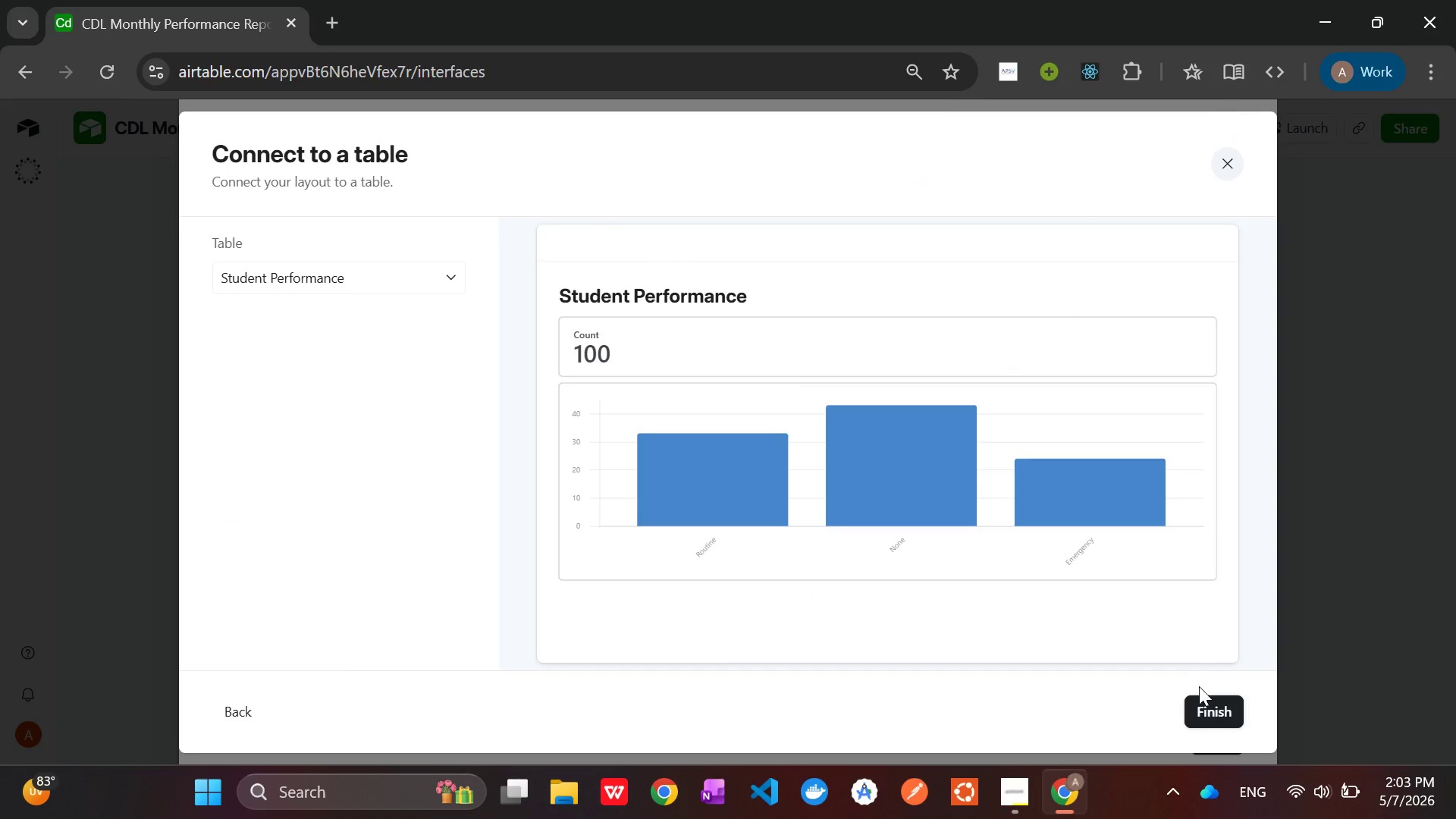 
wait(6.84)
 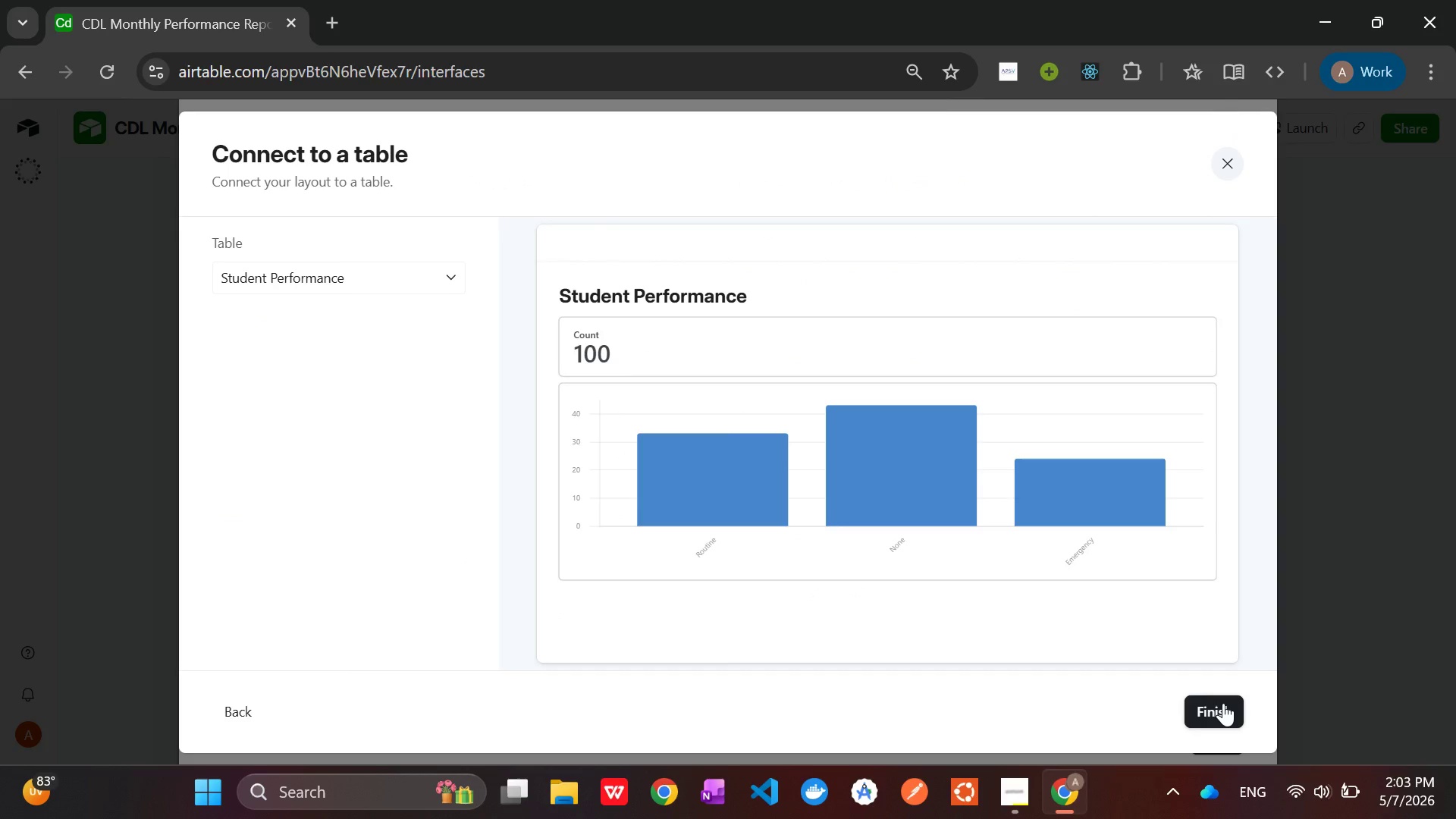 
left_click([1203, 704])
 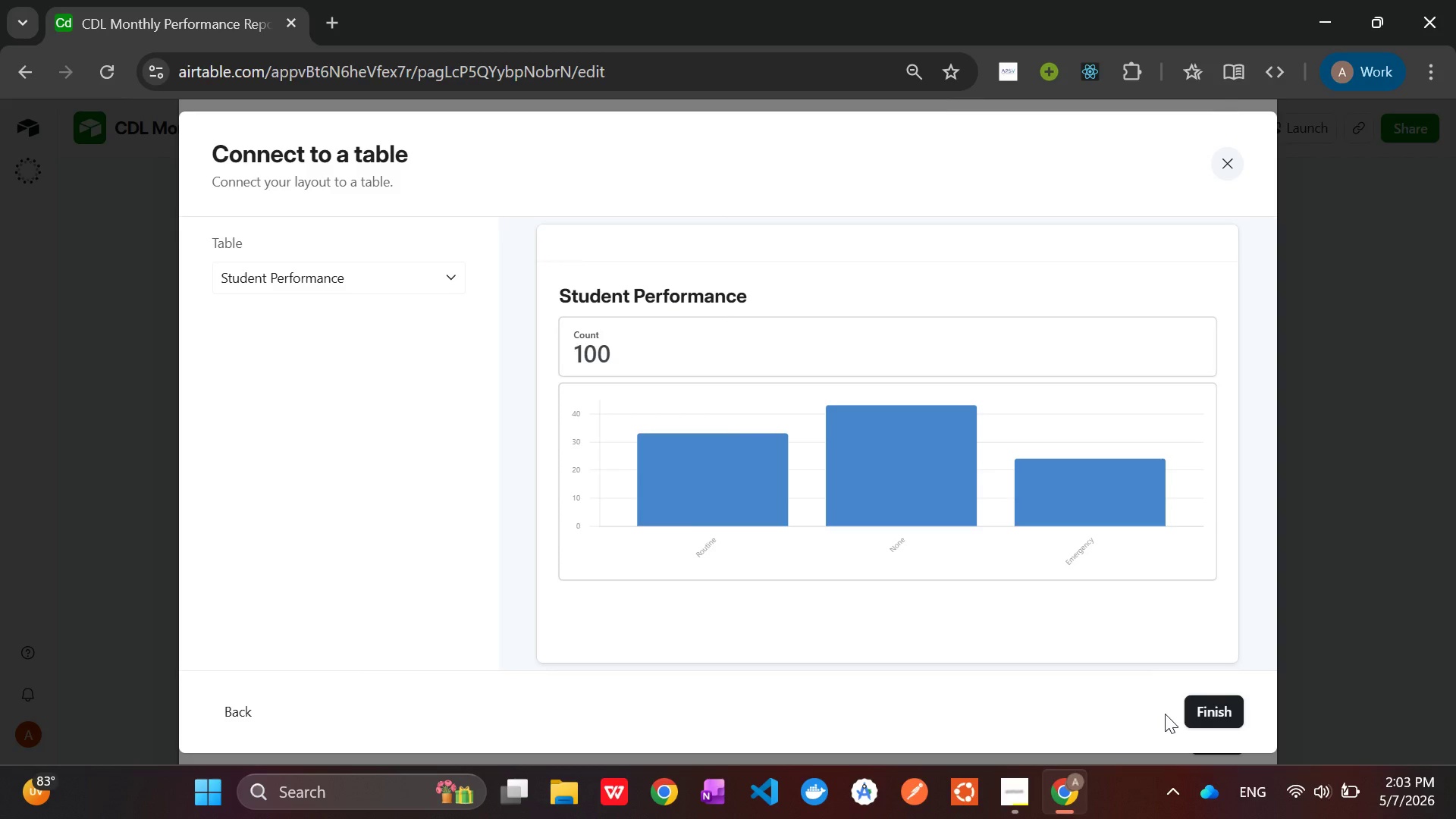 
wait(9.81)
 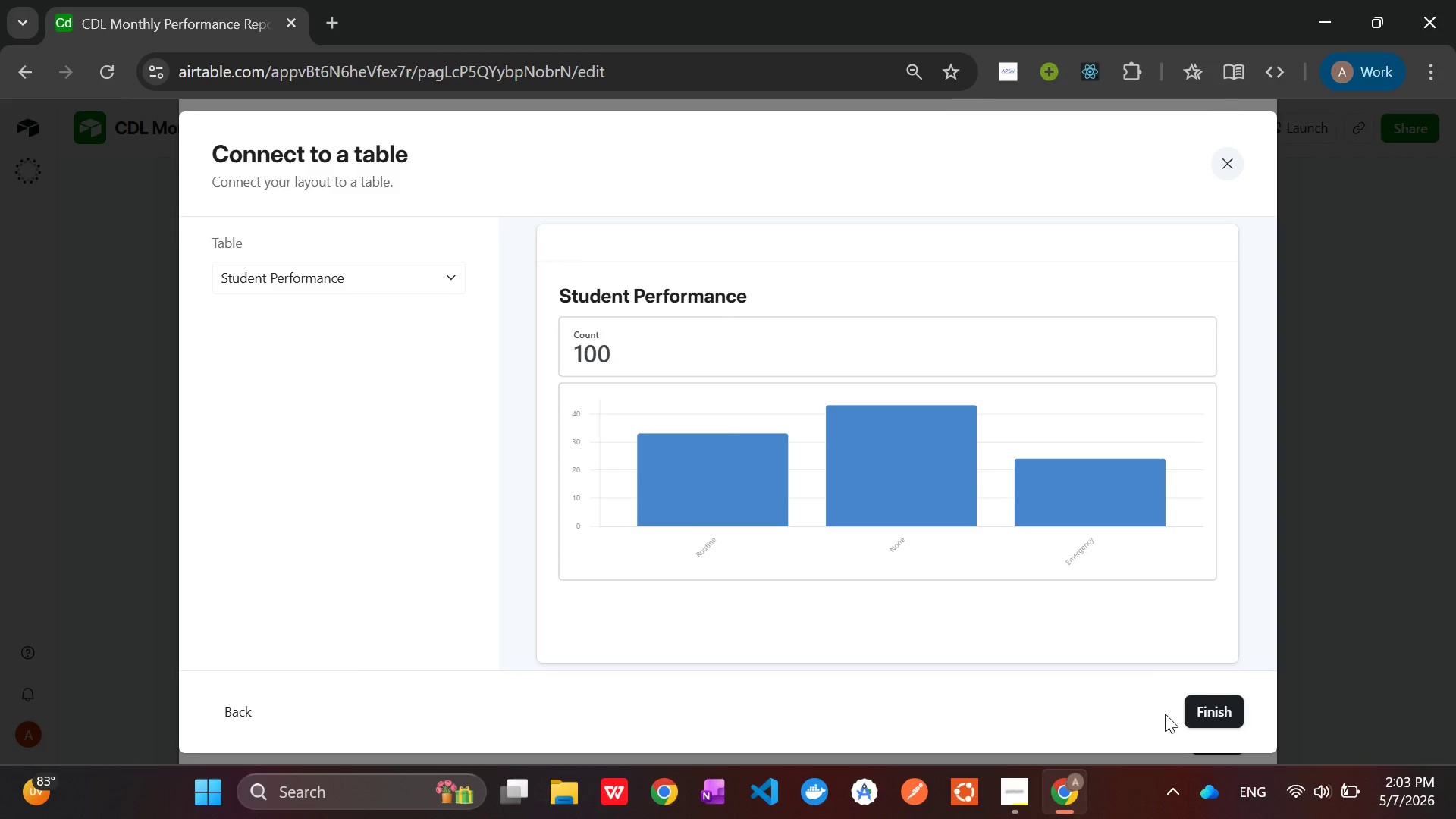 
double_click([133, 345])
 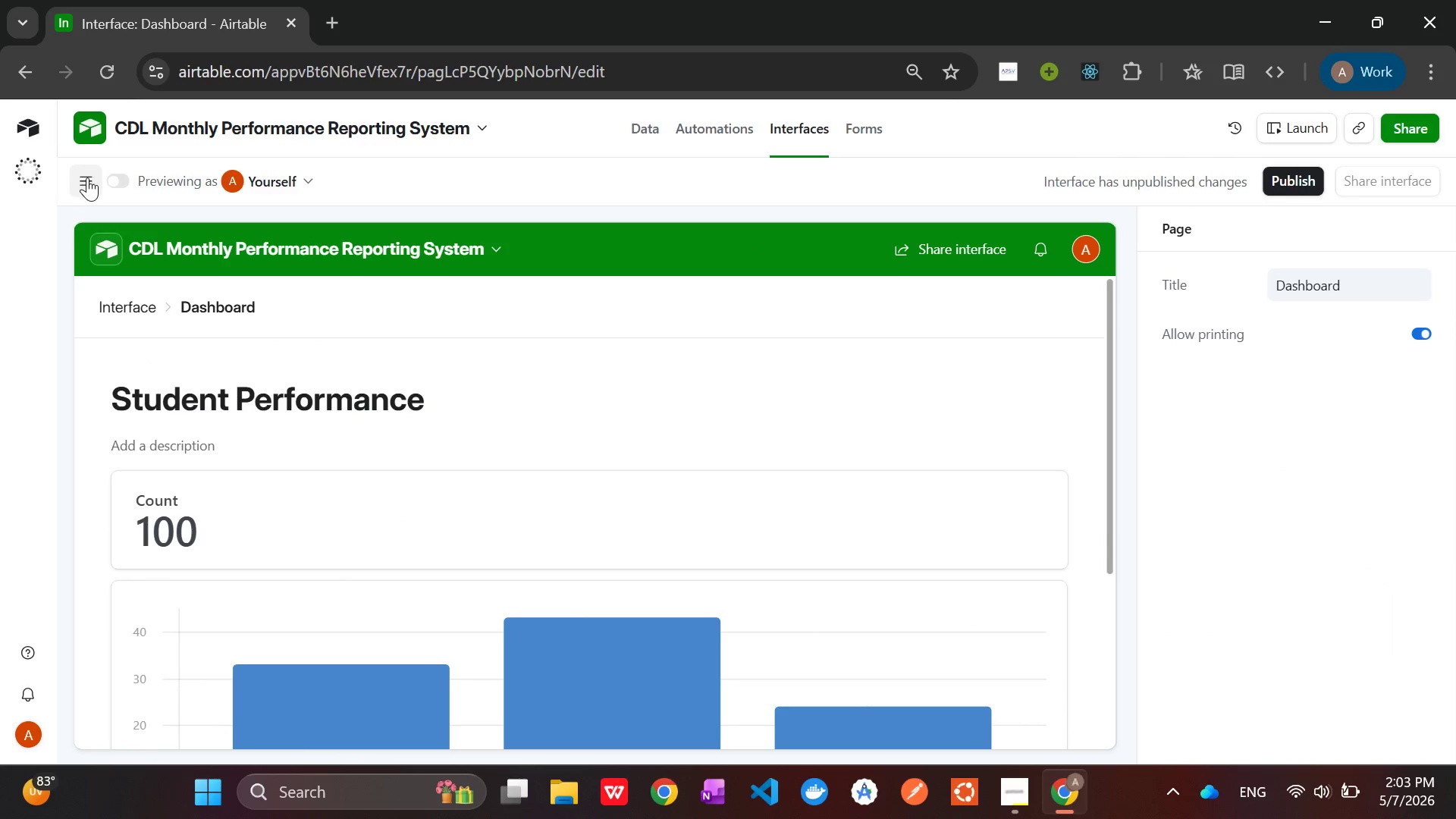 
left_click([89, 174])
 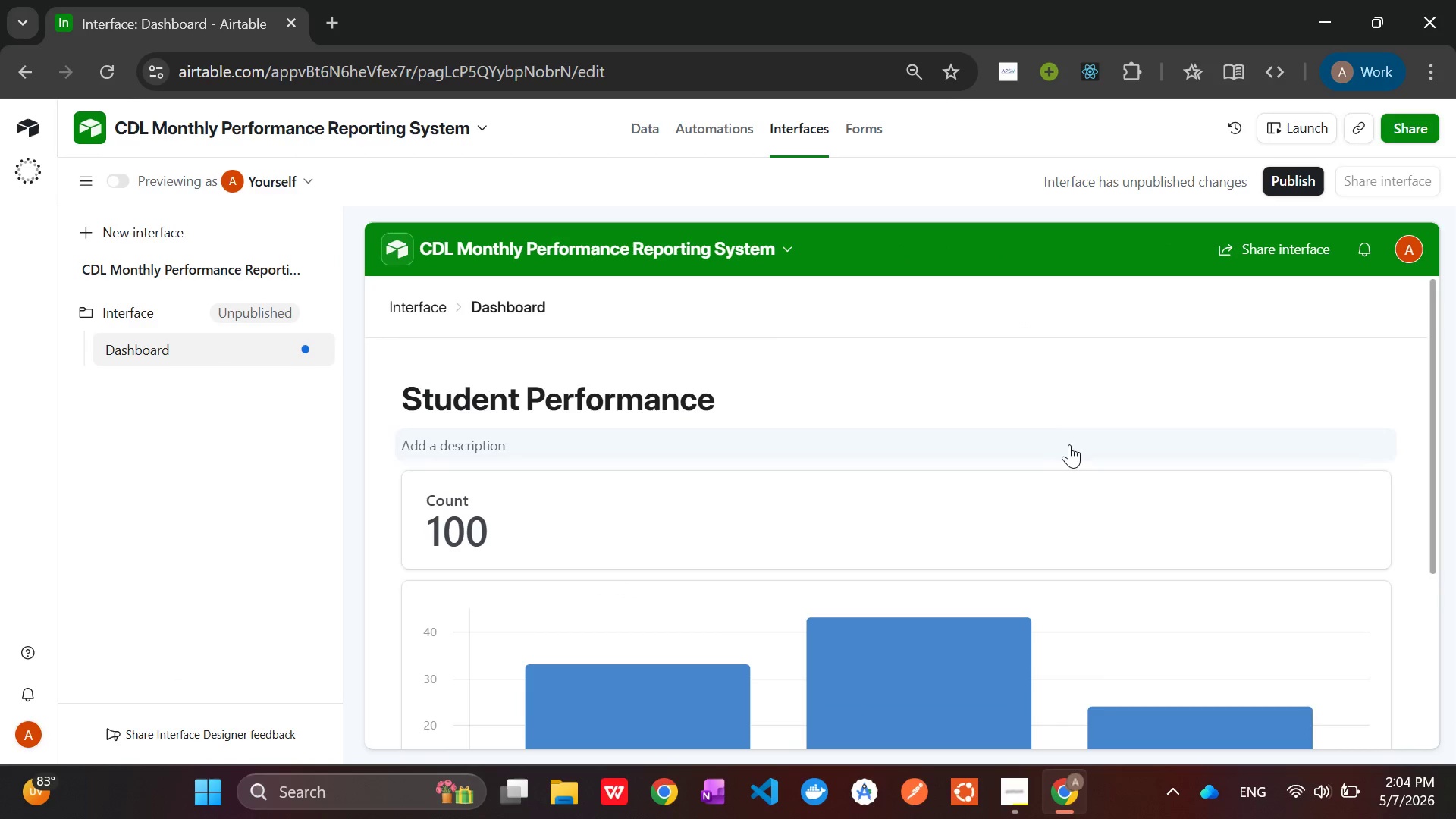 
wait(15.95)
 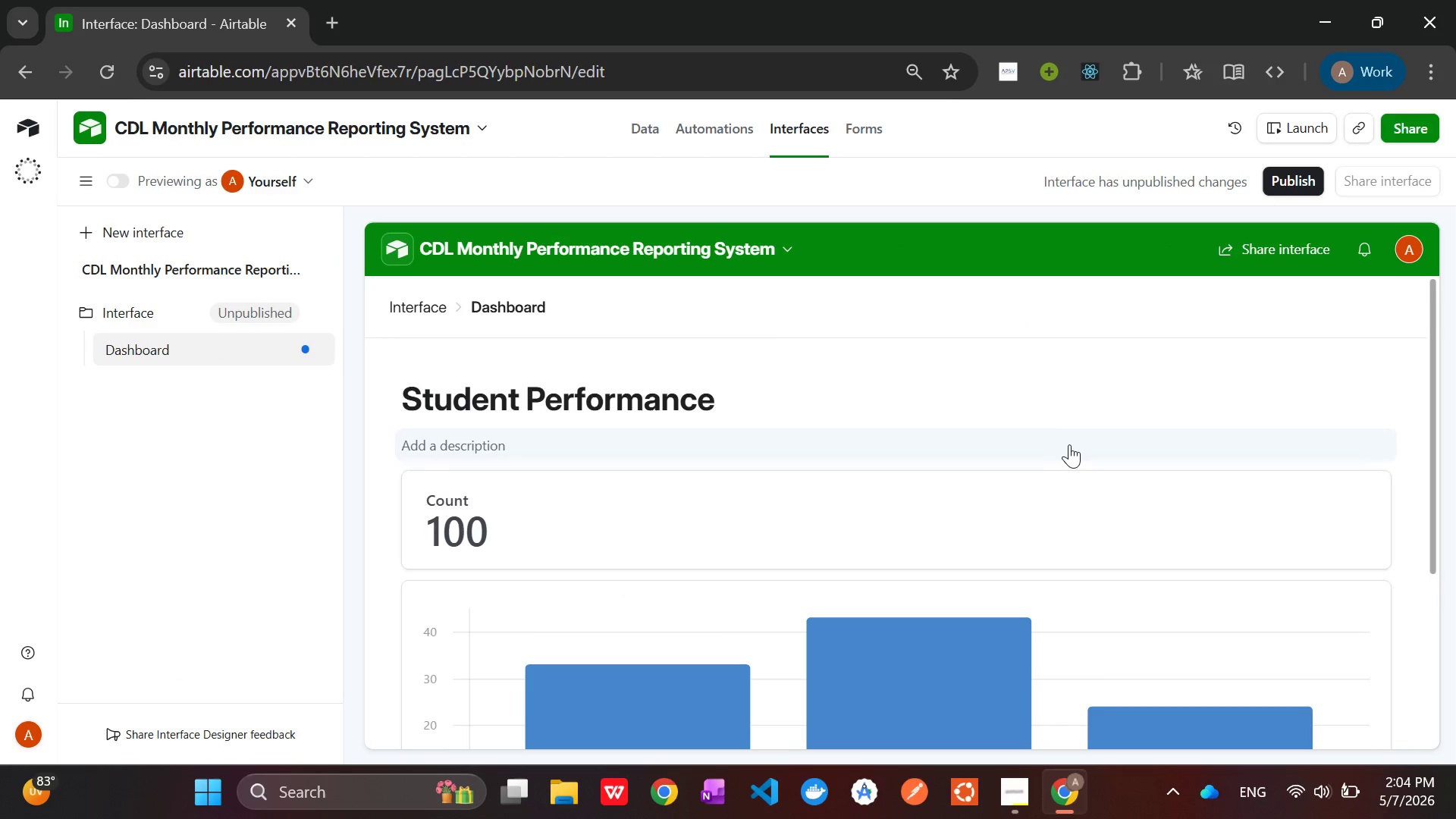 
double_click([96, 318])
 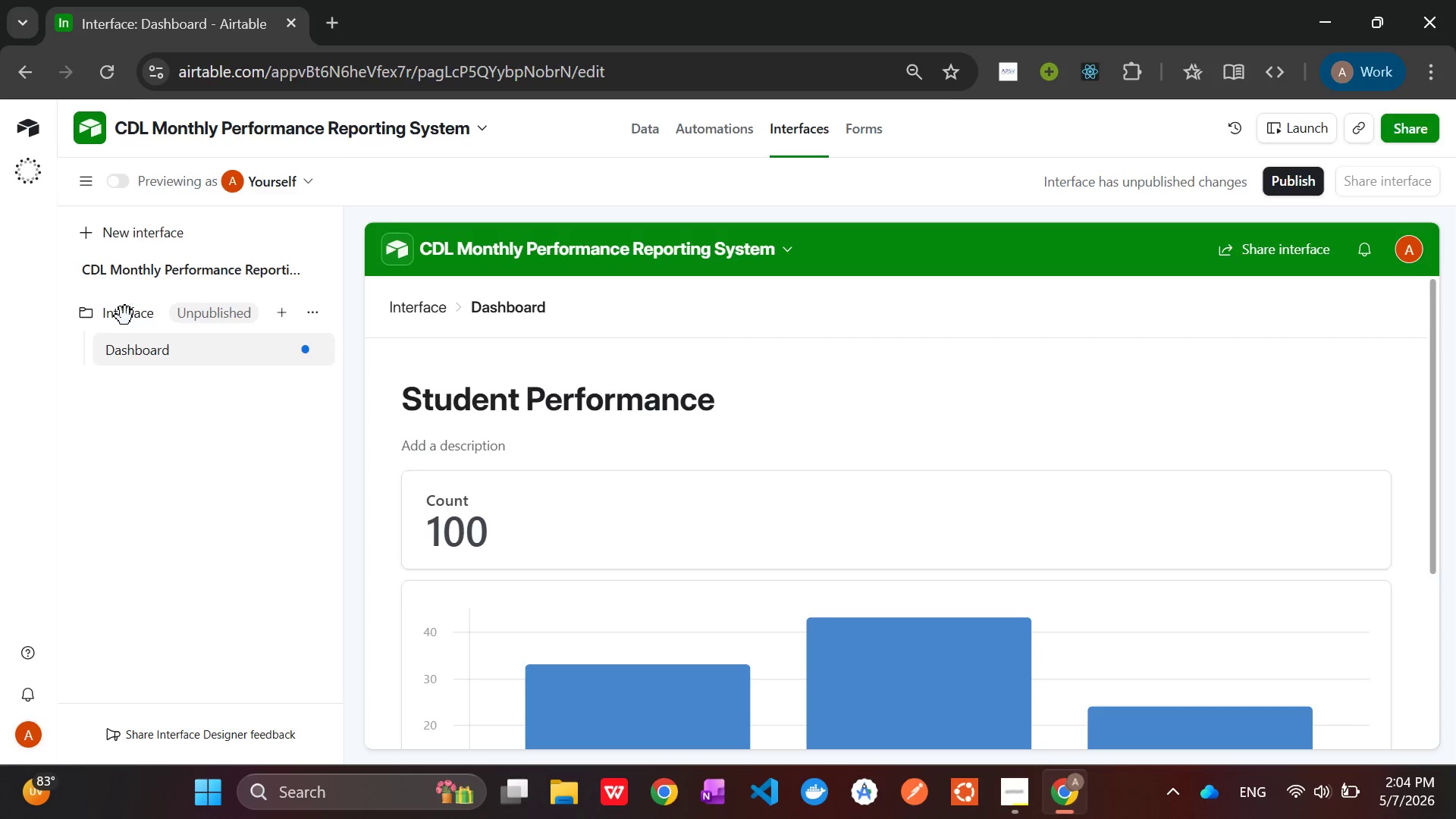 
right_click([124, 315])
 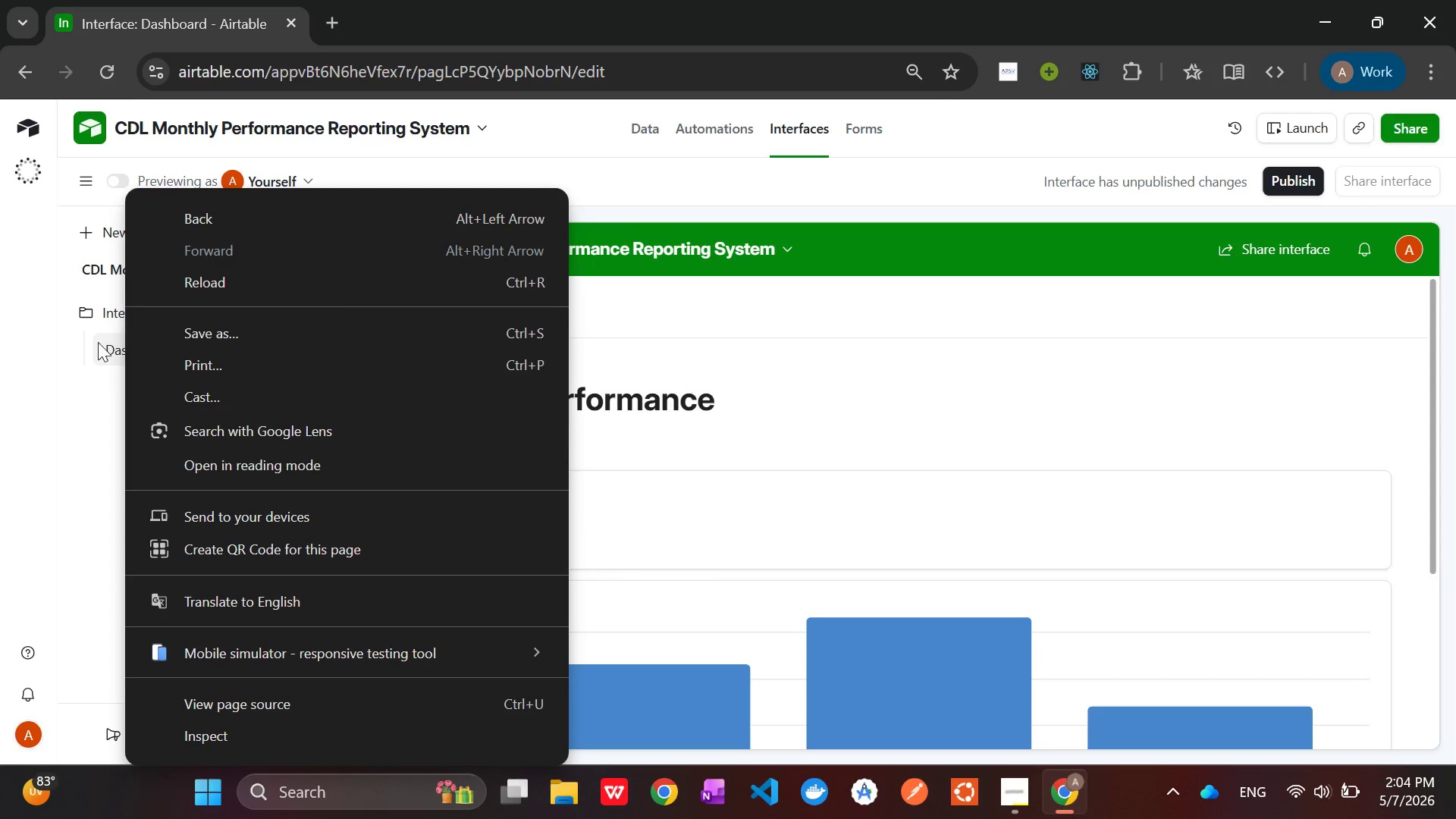 
left_click([77, 416])
 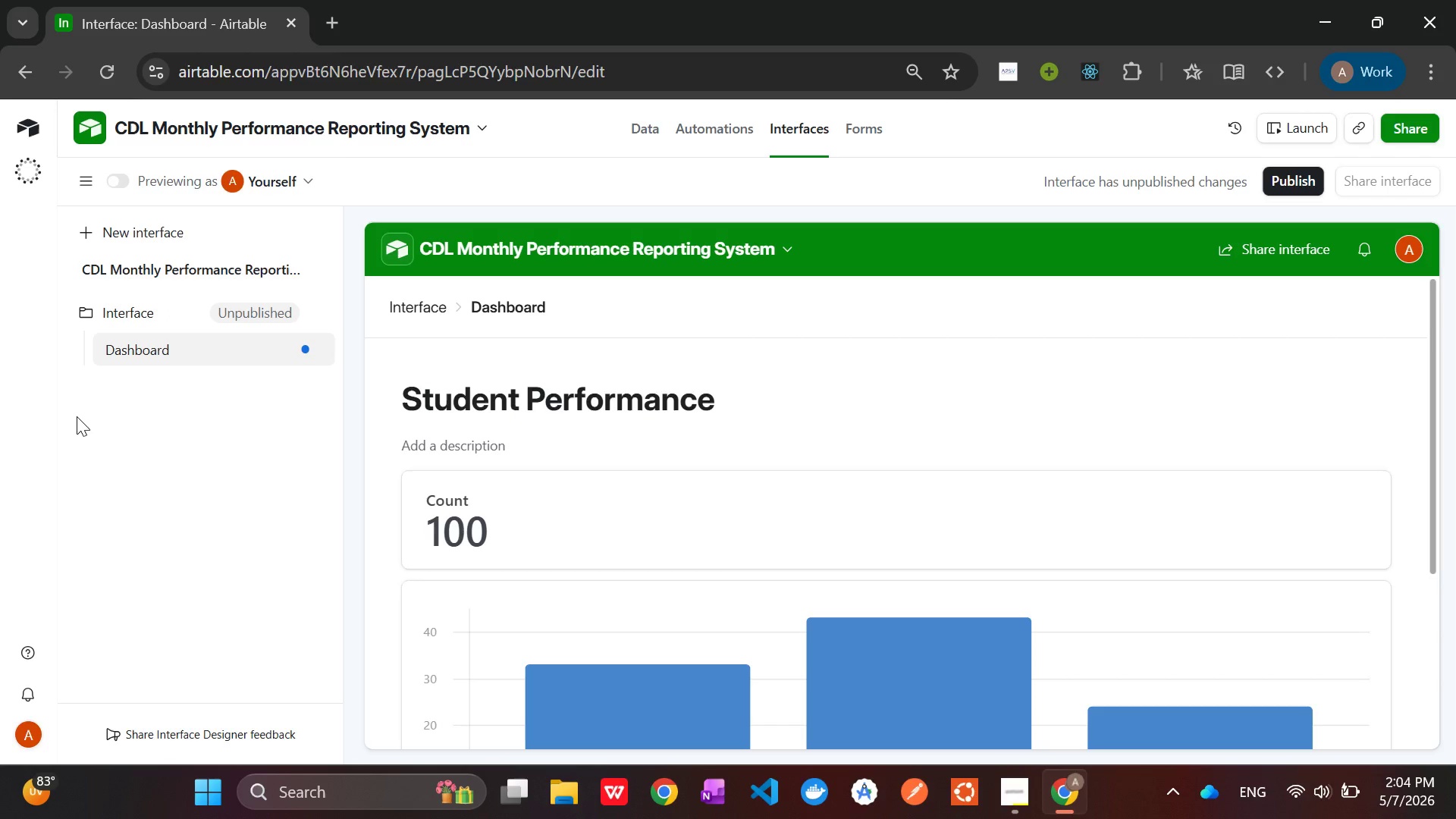 
wait(12.45)
 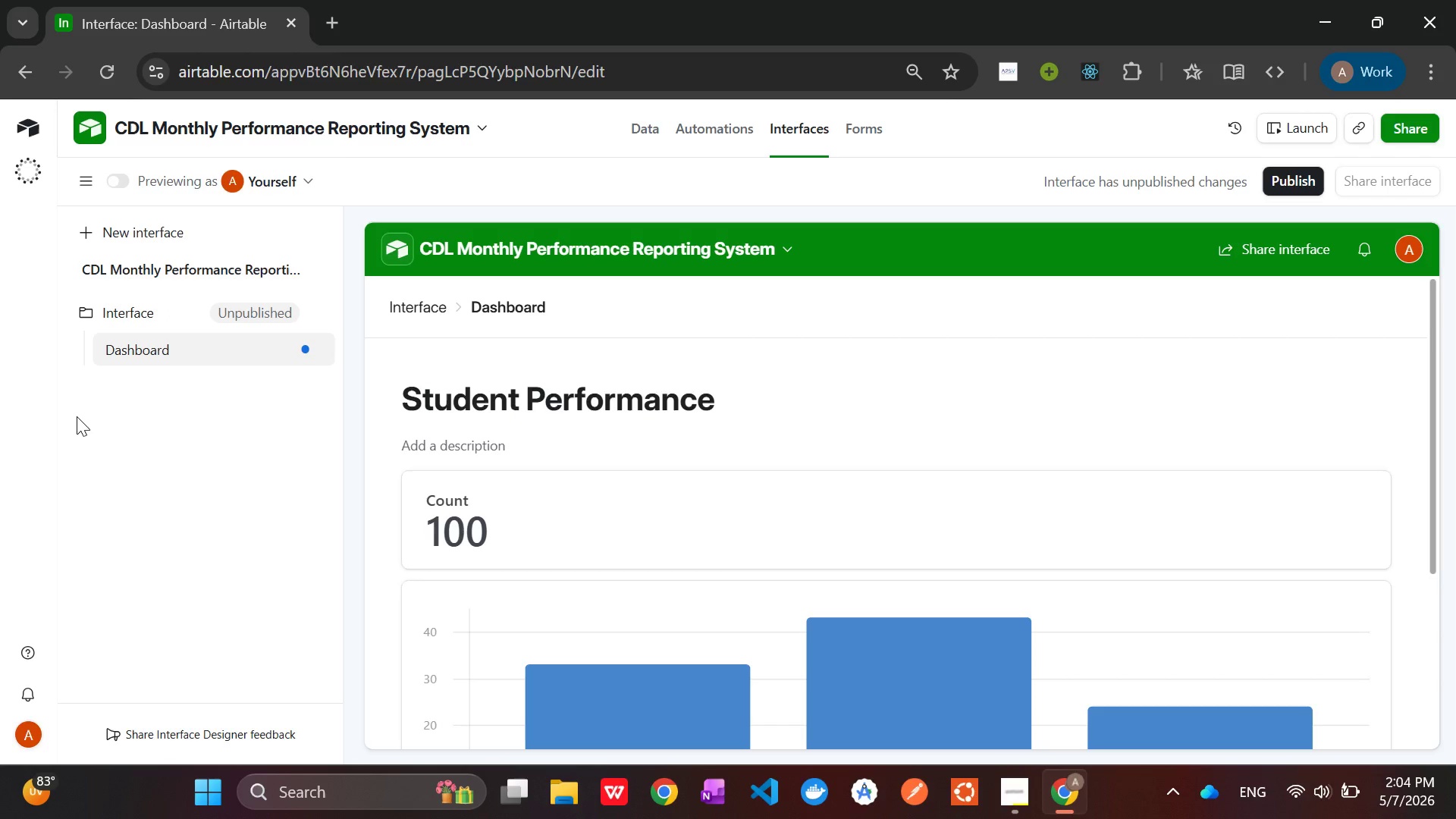 
left_click([732, 642])
 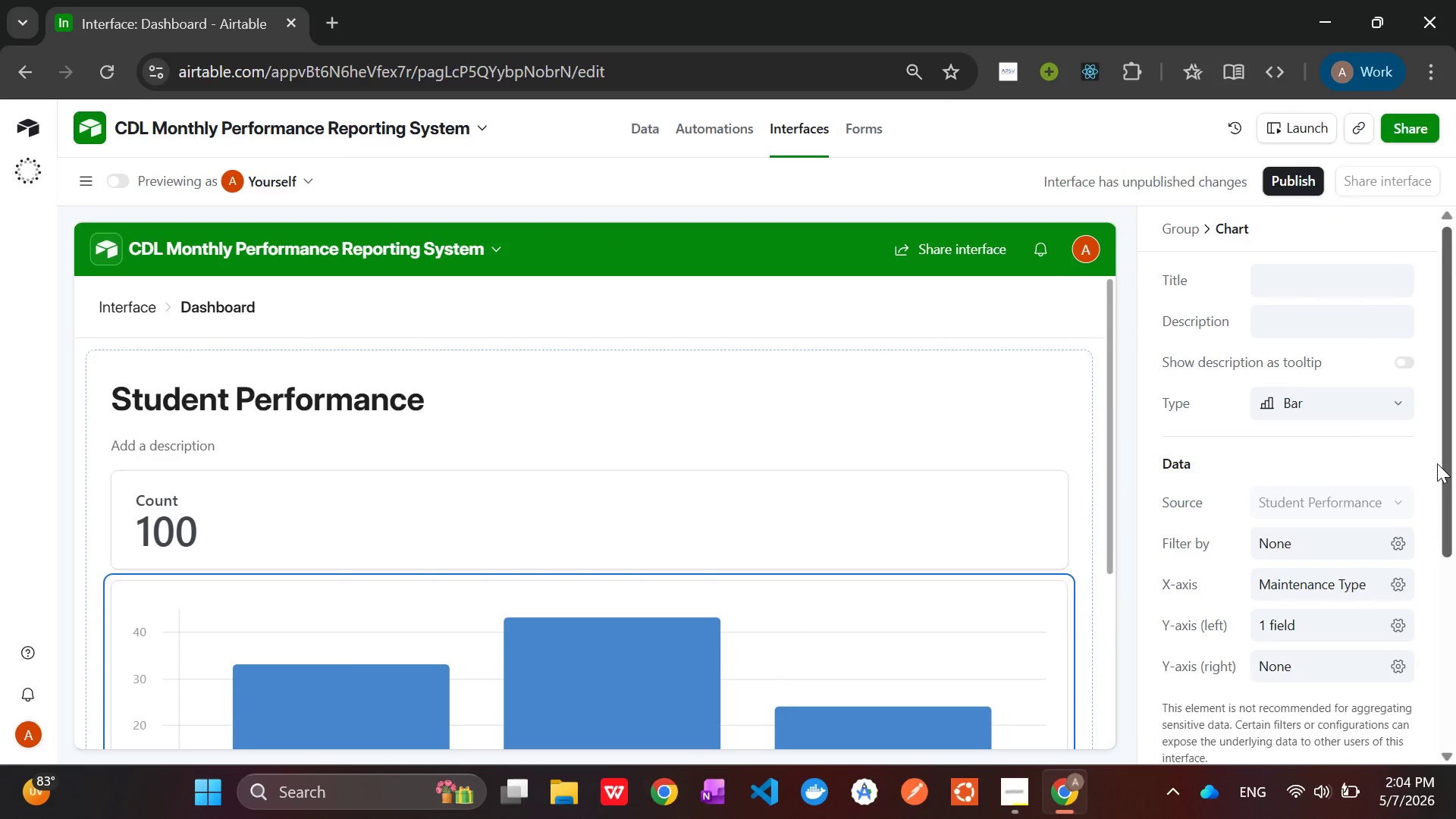 
scroll: coordinate [1276, 440], scroll_direction: up, amount: 3.0
 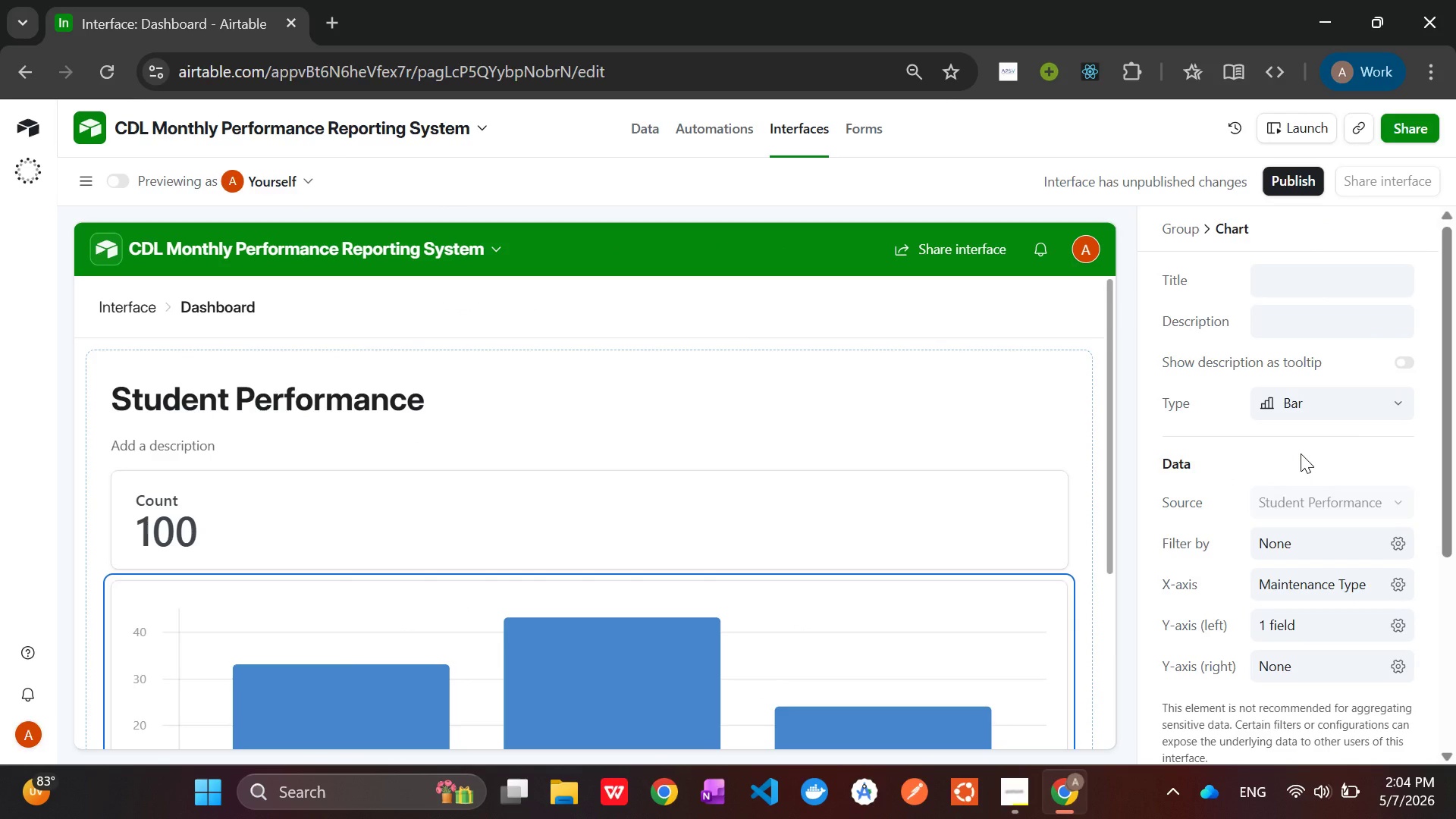 
scroll: coordinate [1302, 460], scroll_direction: none, amount: 0.0
 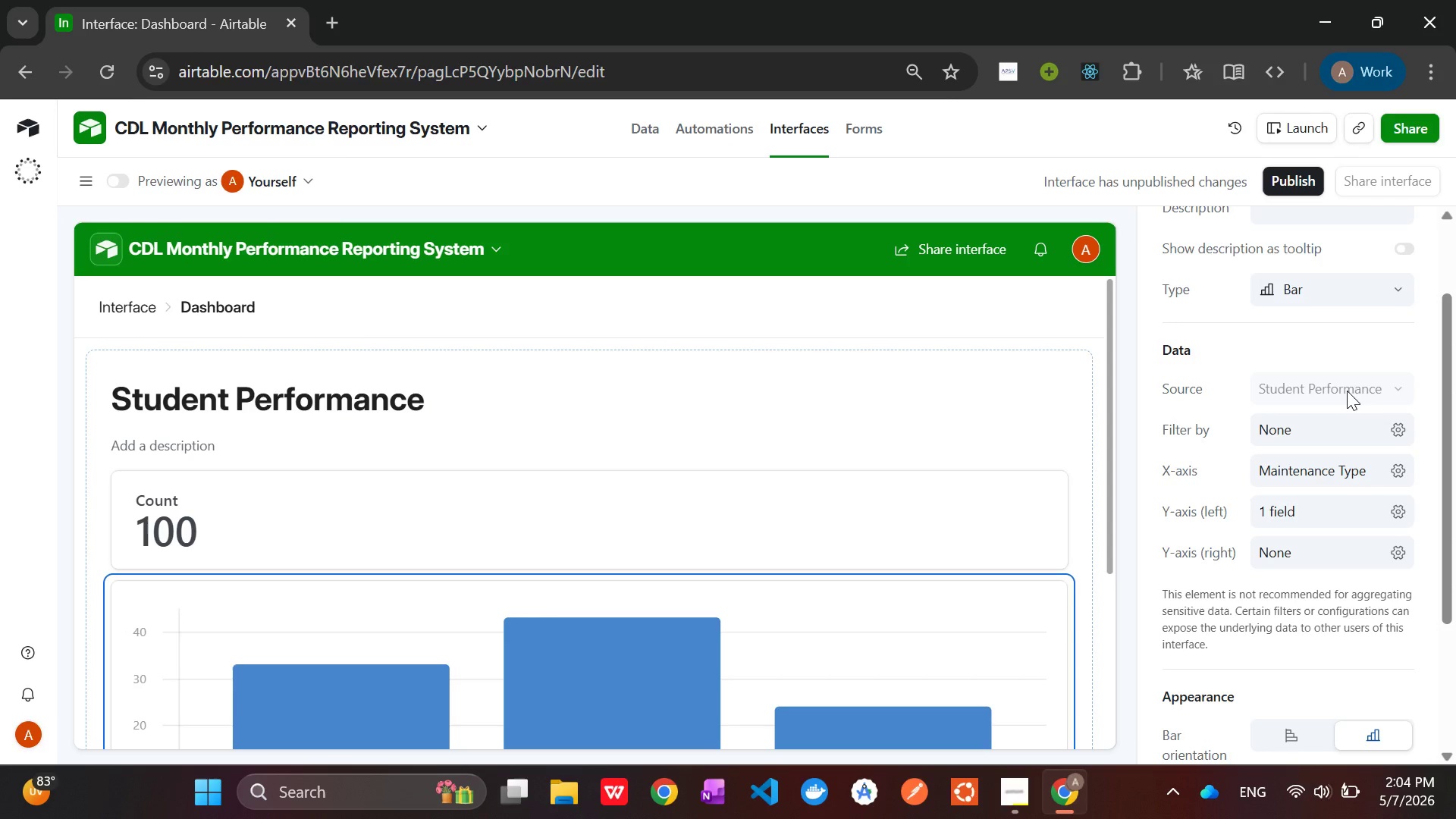 
wait(6.35)
 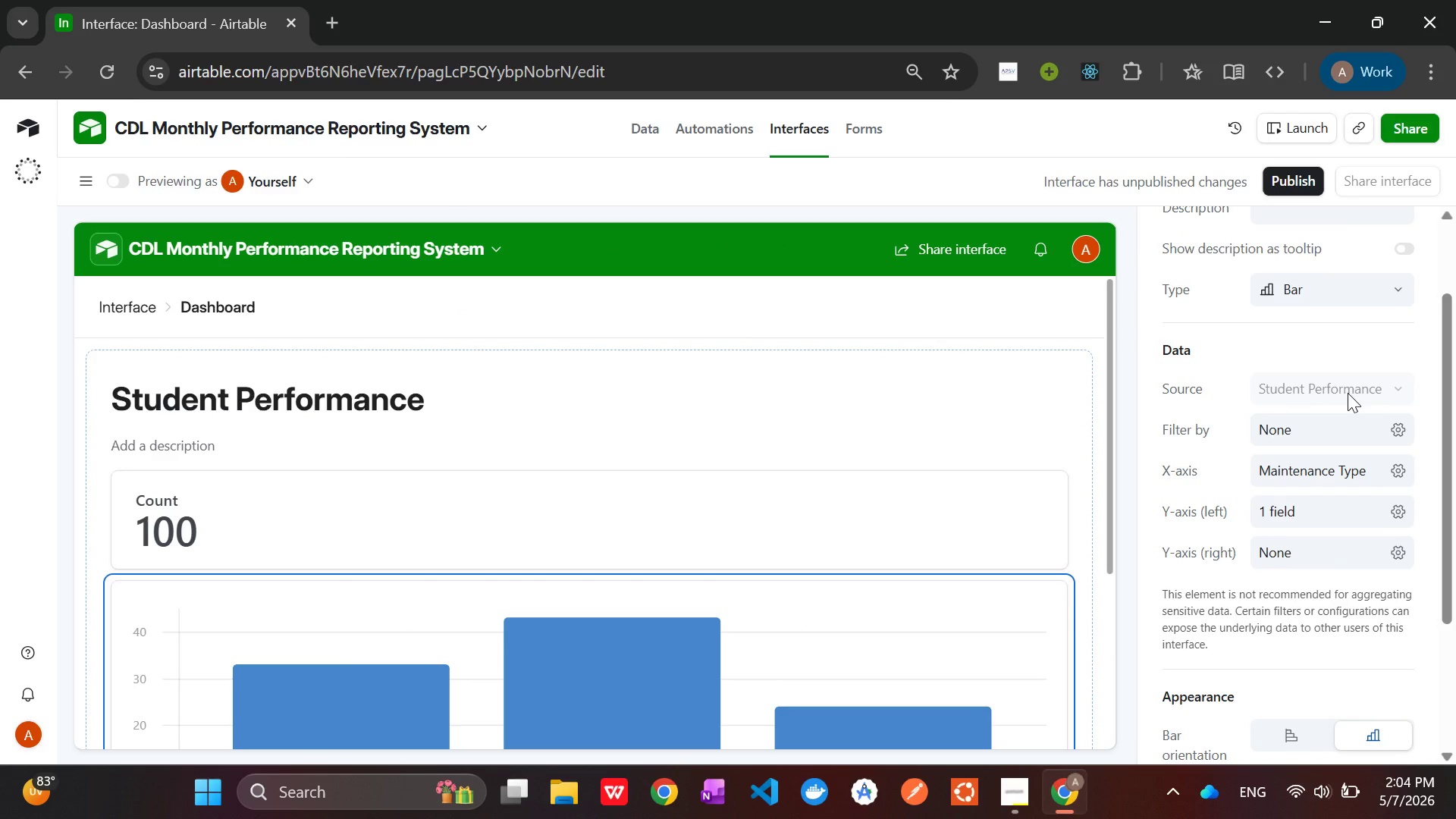 
scroll: coordinate [457, 613], scroll_direction: down, amount: 10.0
 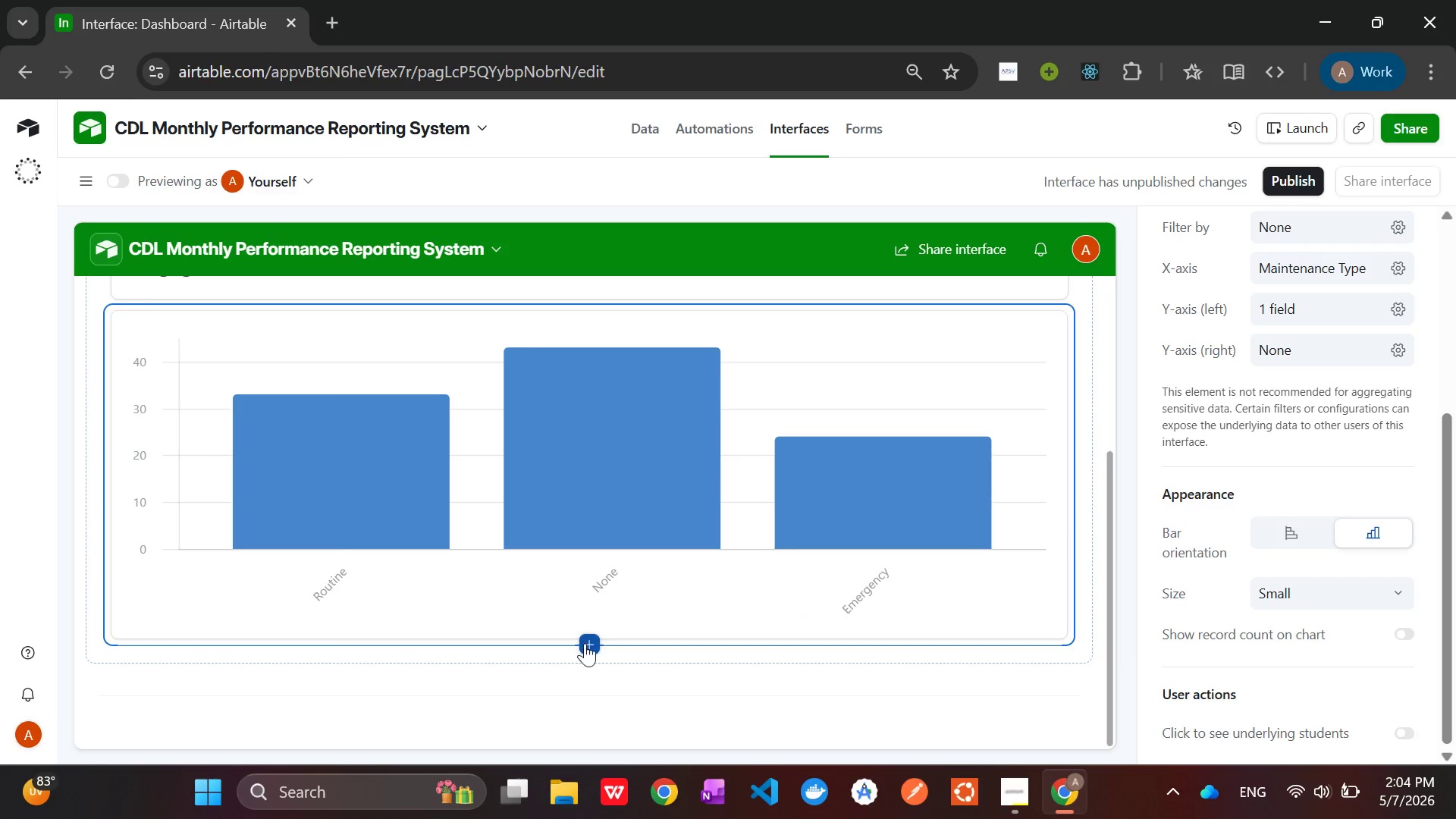 
left_click([587, 643])
 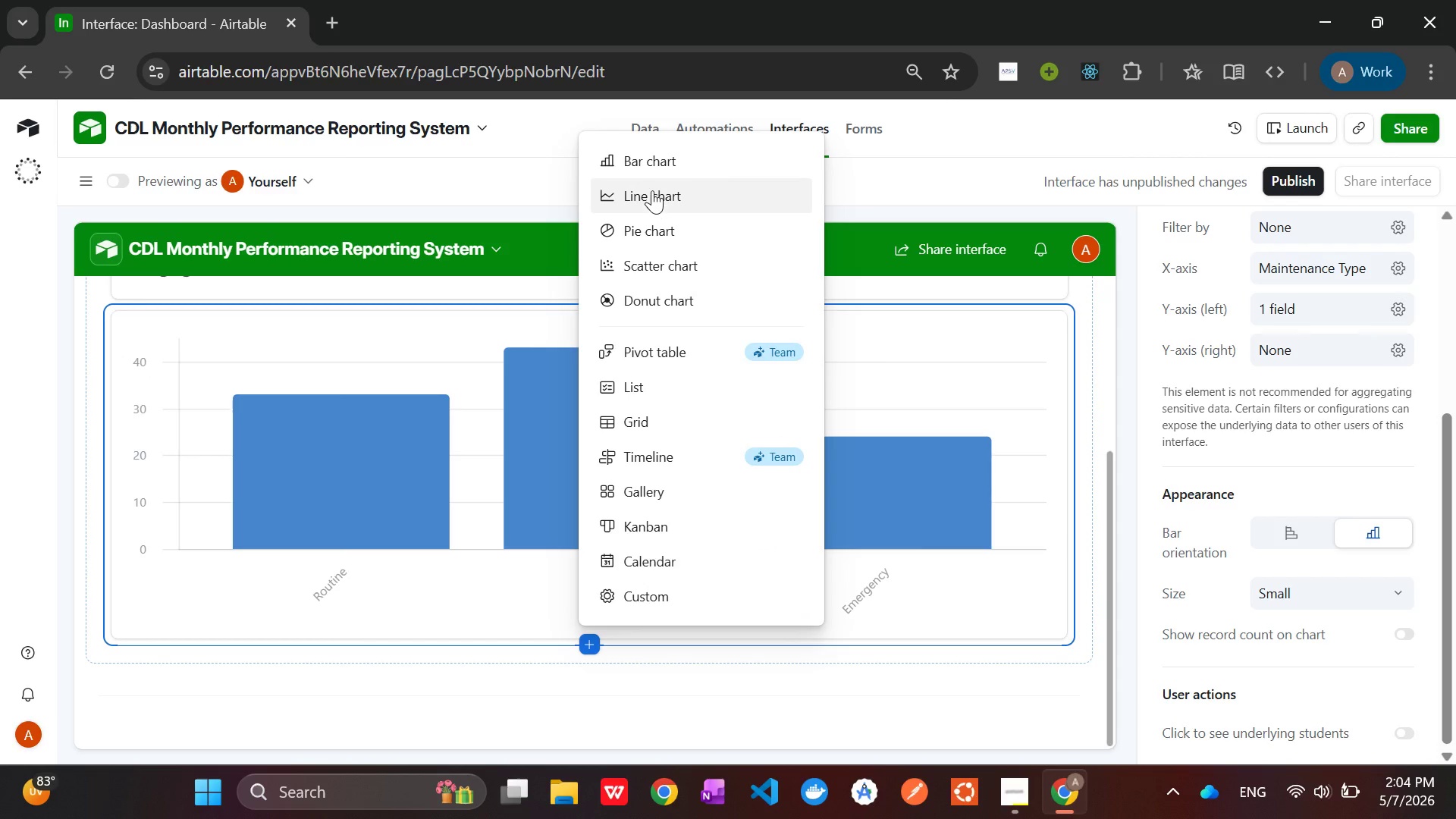 
left_click([641, 170])
 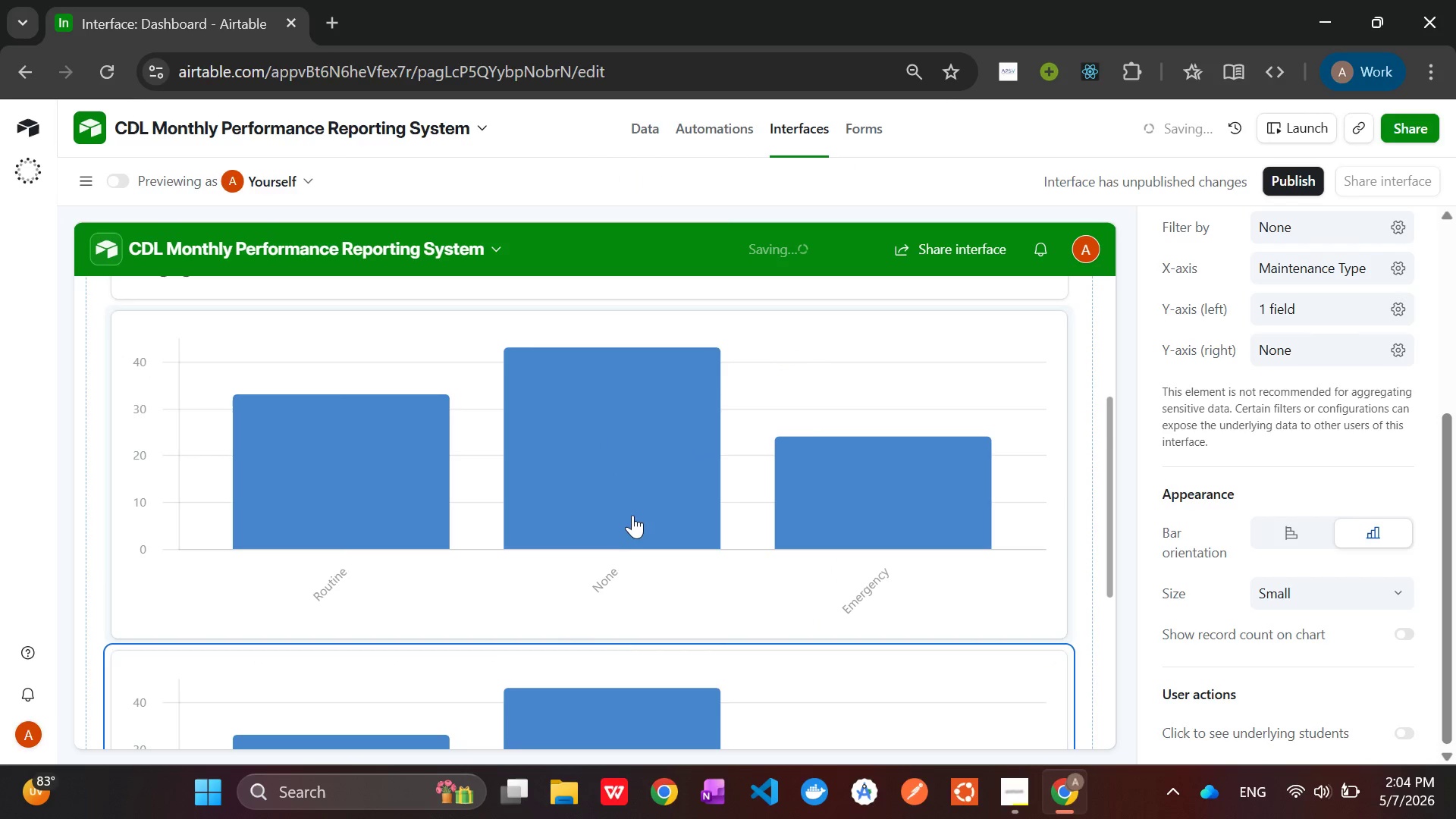 
scroll: coordinate [625, 536], scroll_direction: down, amount: 4.0
 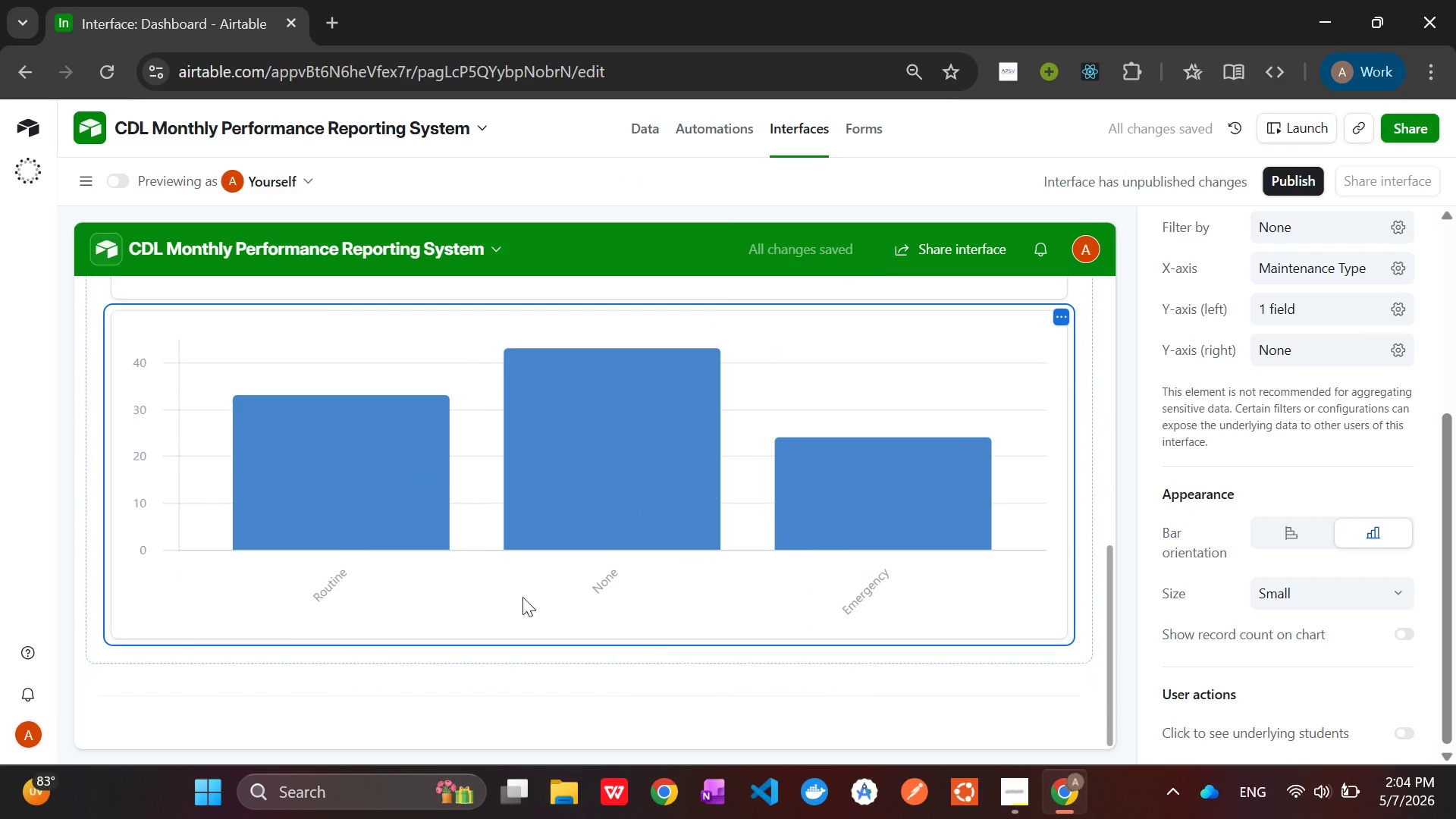 
left_click([522, 597])
 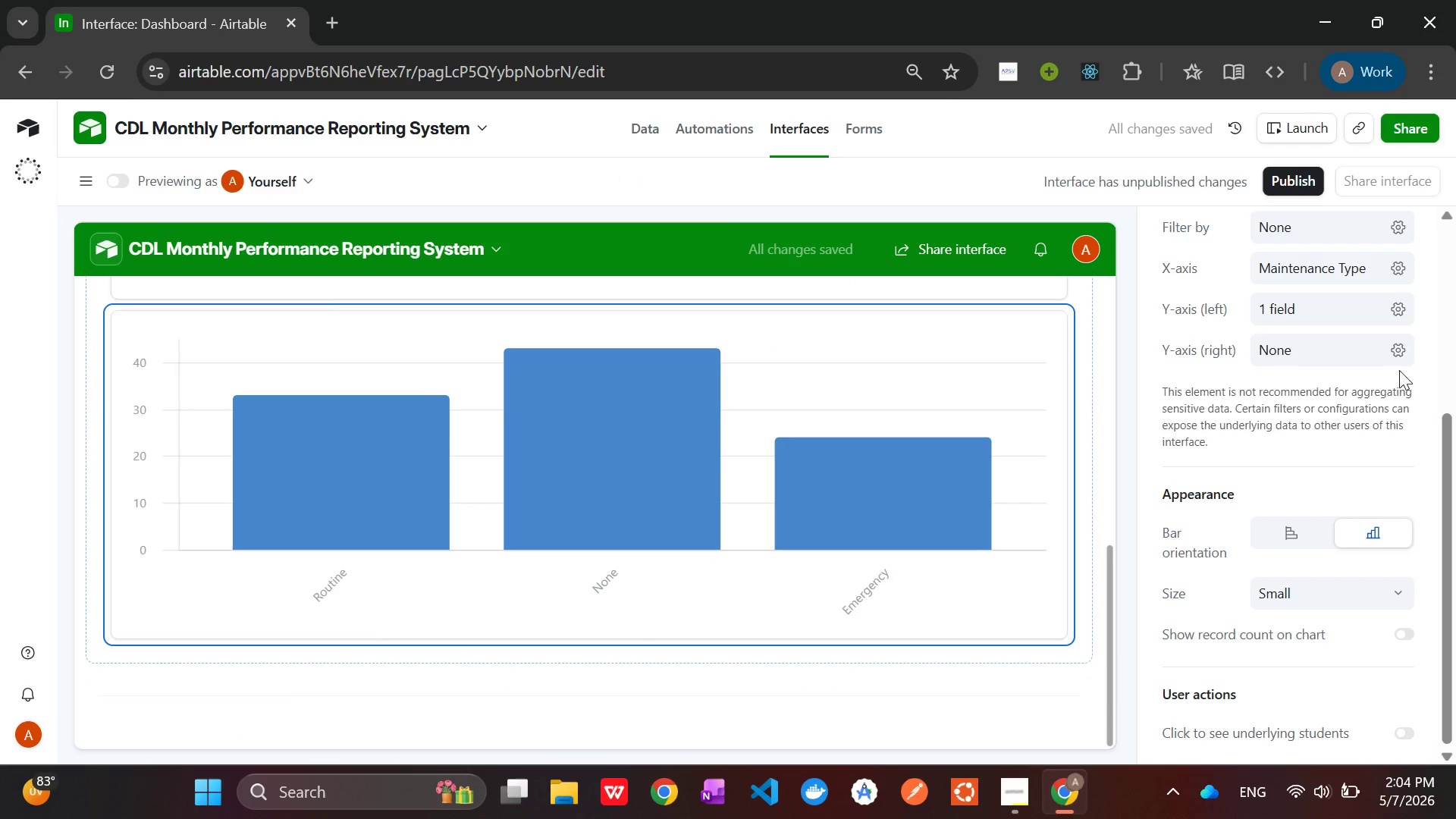 
scroll: coordinate [1341, 384], scroll_direction: up, amount: 3.0
 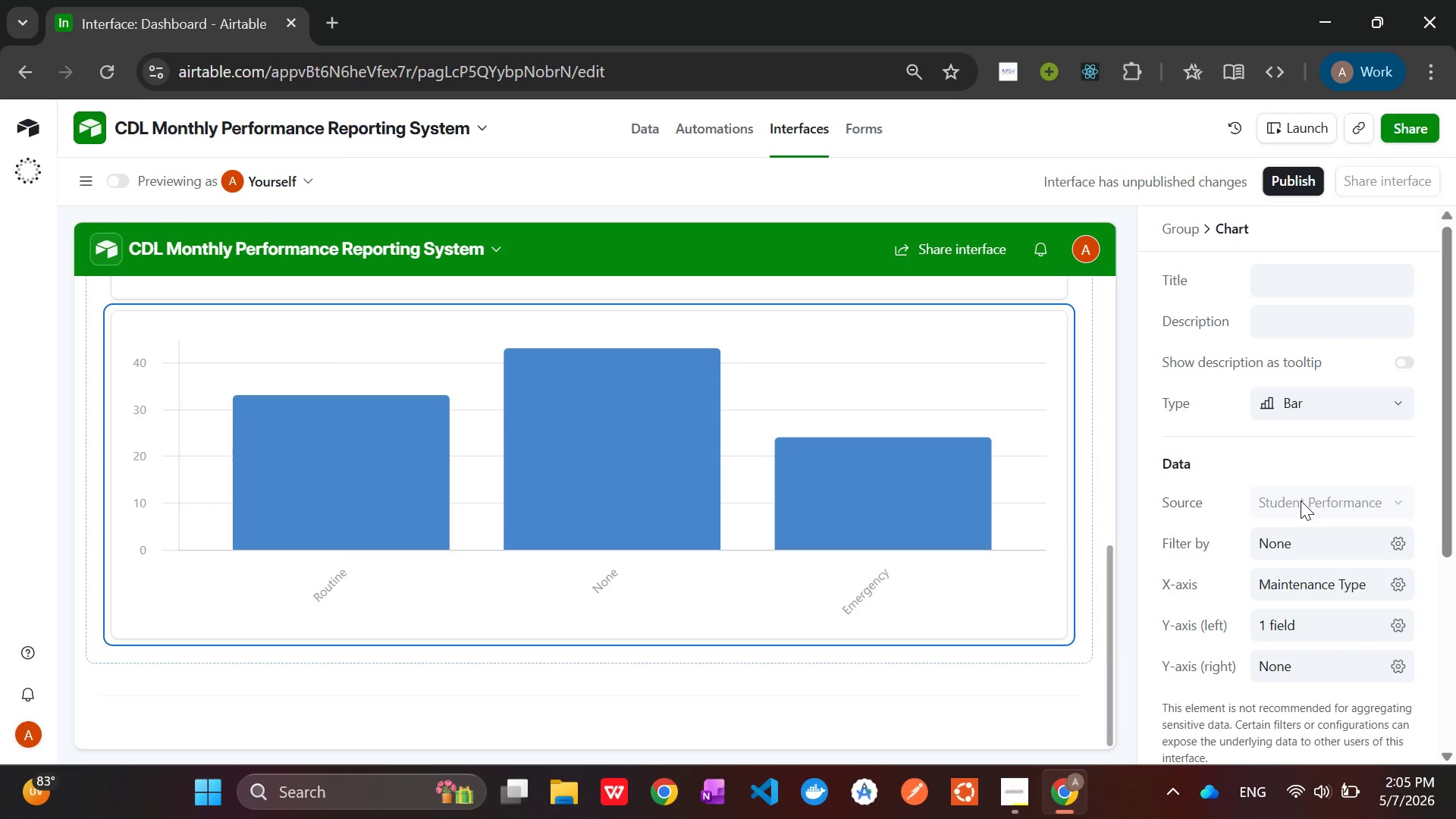 
wait(33.4)
 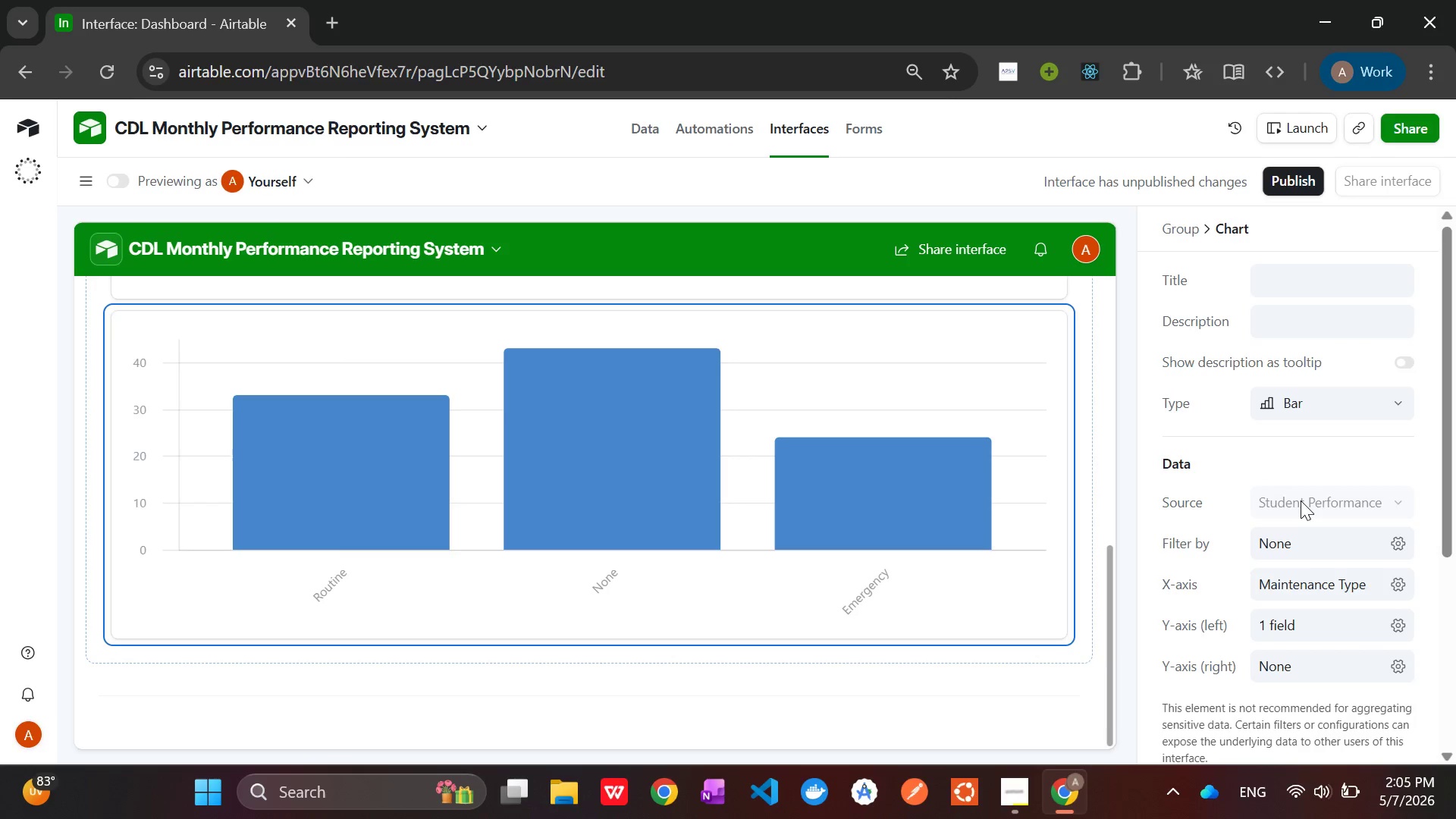 
left_click([1402, 591])
 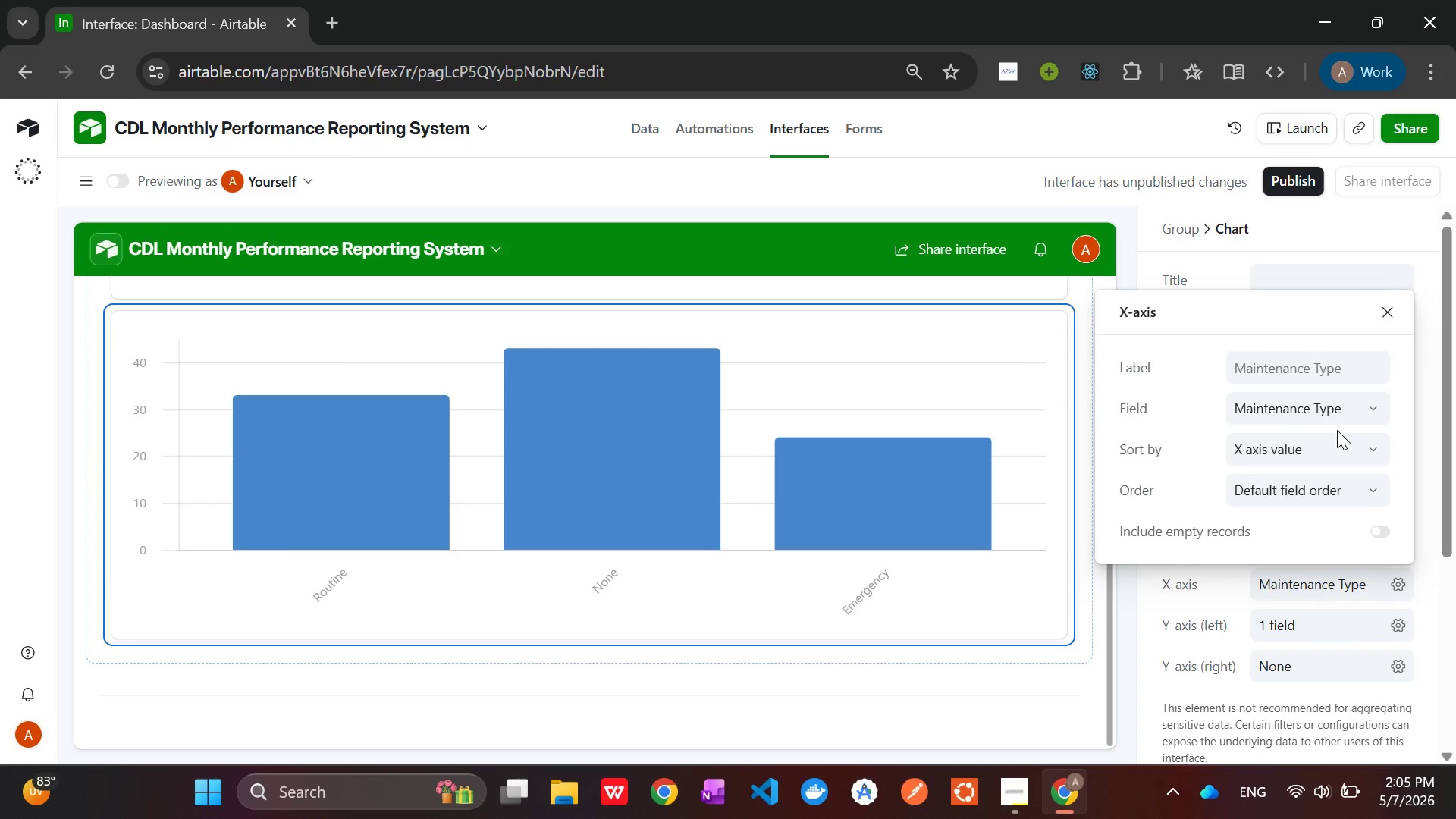 
scroll: coordinate [1339, 429], scroll_direction: down, amount: 2.0
 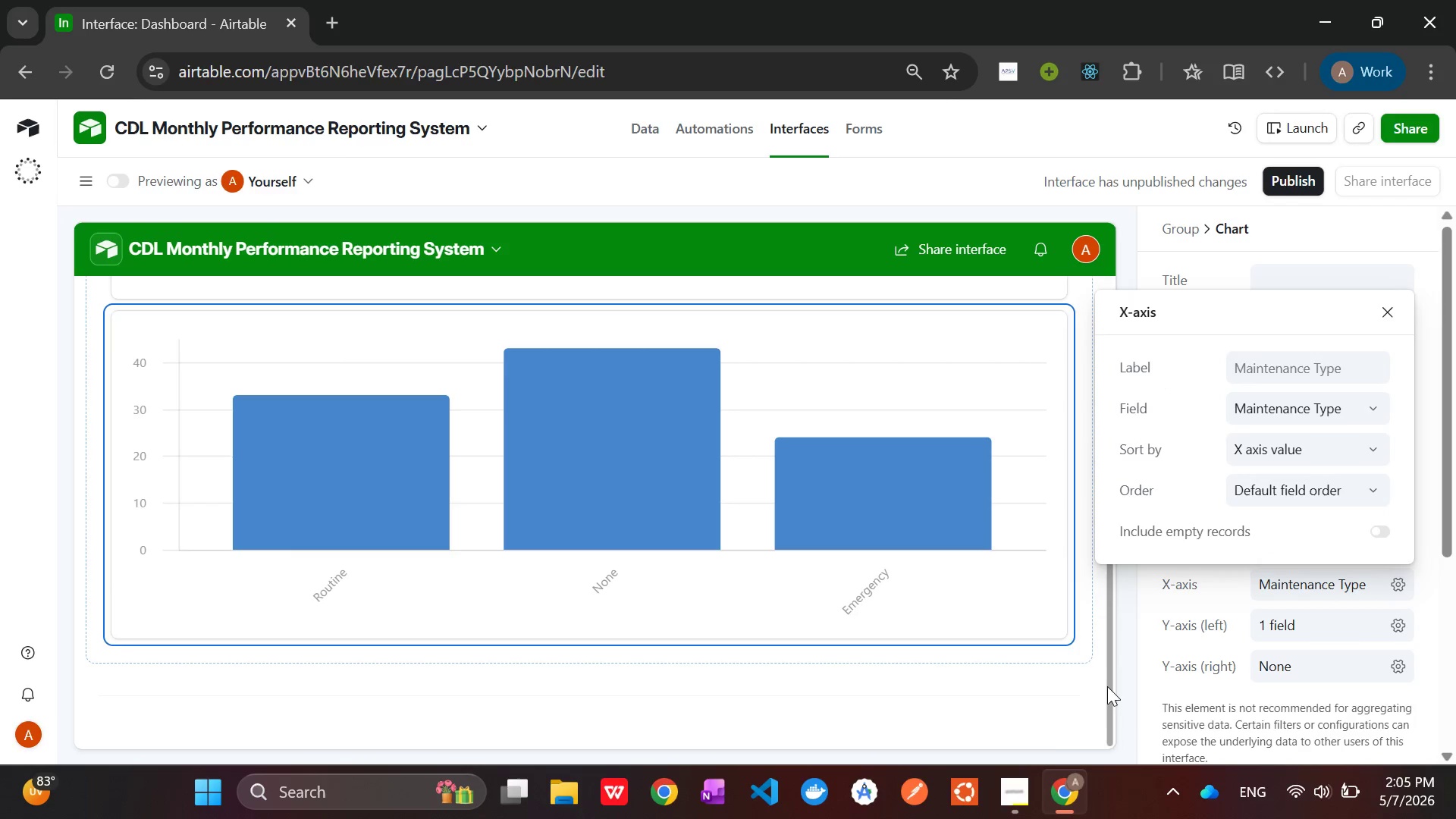 
left_click([1111, 671])
 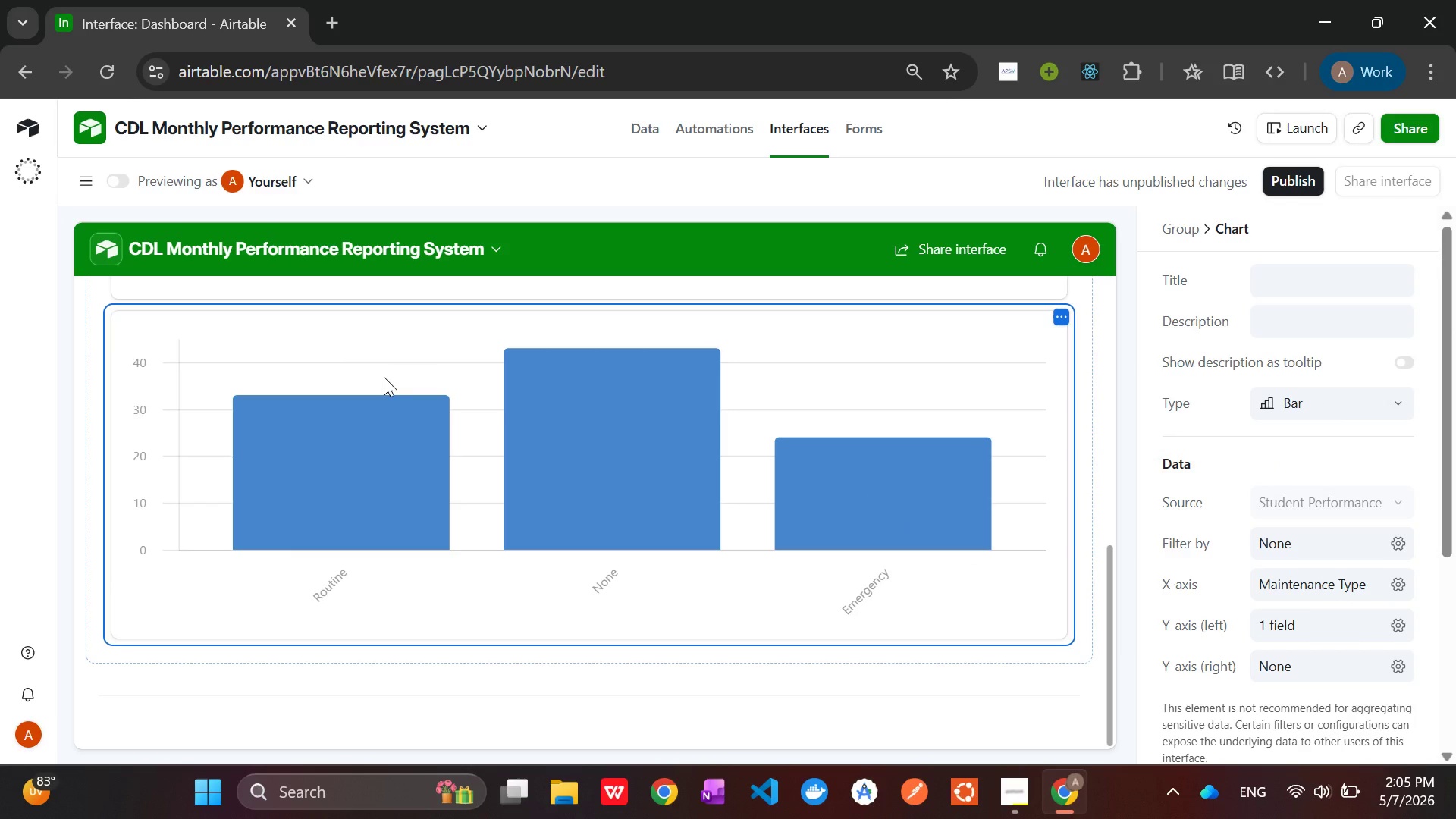 
scroll: coordinate [342, 417], scroll_direction: up, amount: 9.0
 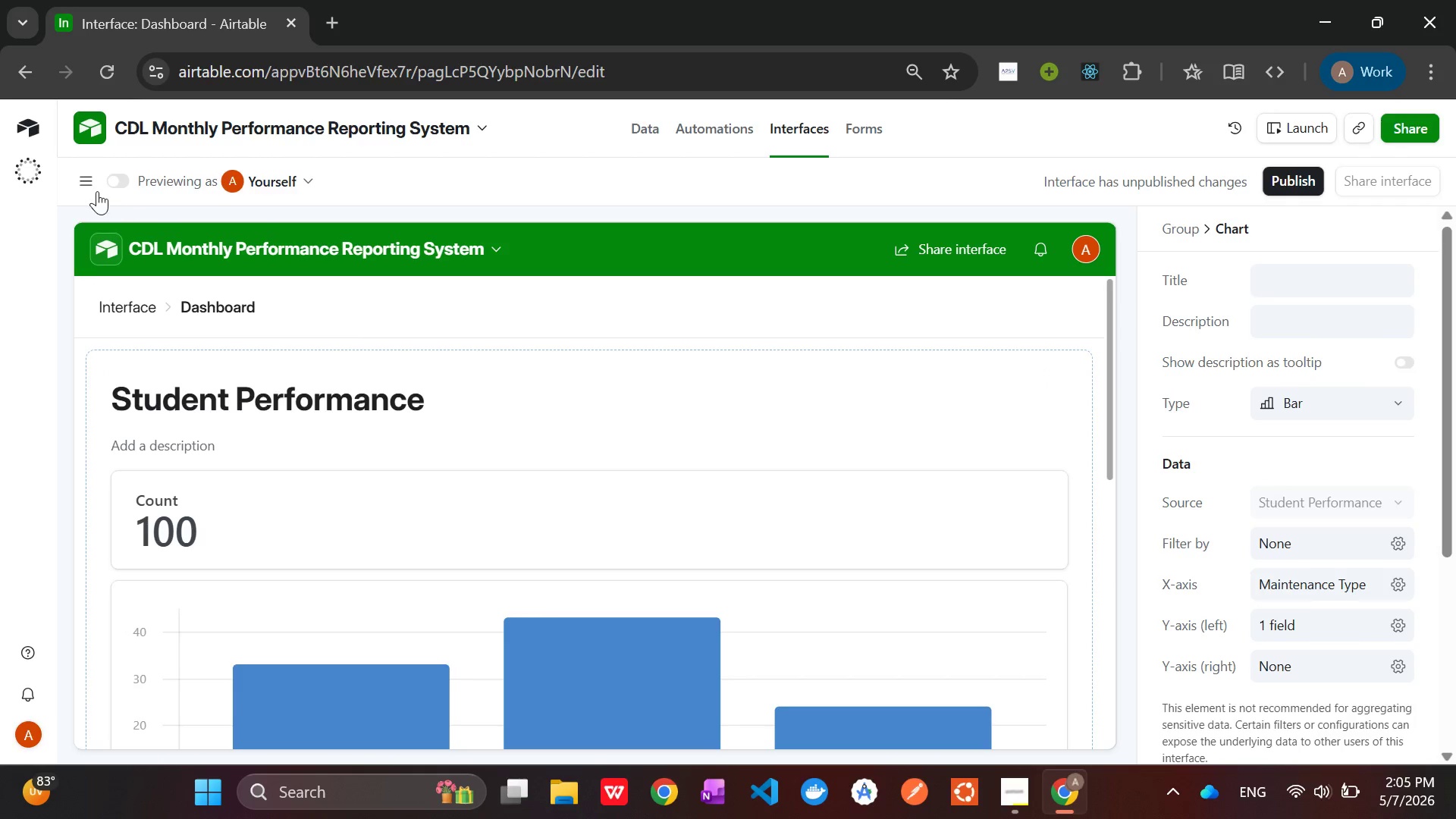 
left_click_drag(start_coordinate=[87, 183], to_coordinate=[89, 188])
 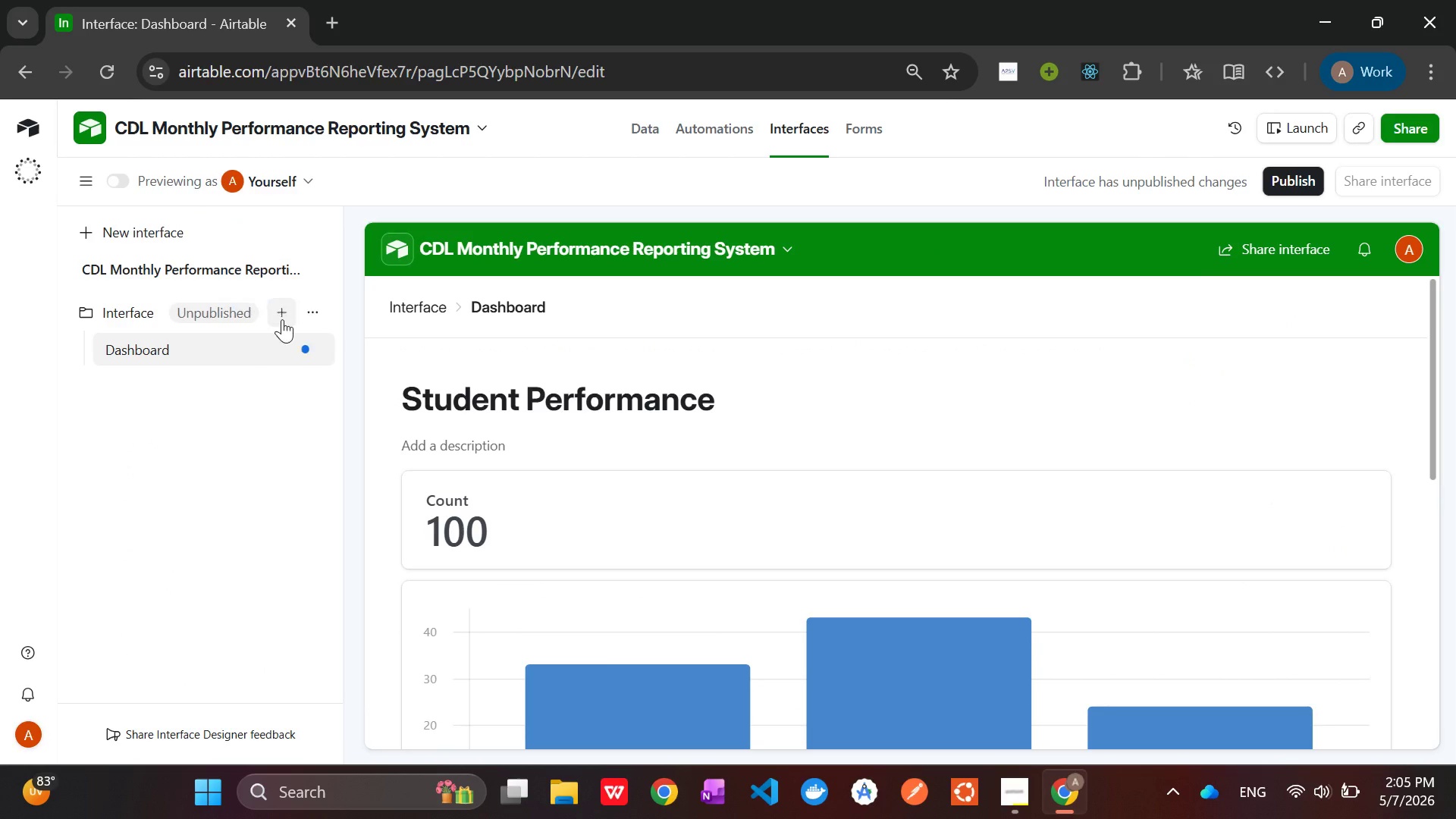 
left_click([281, 315])
 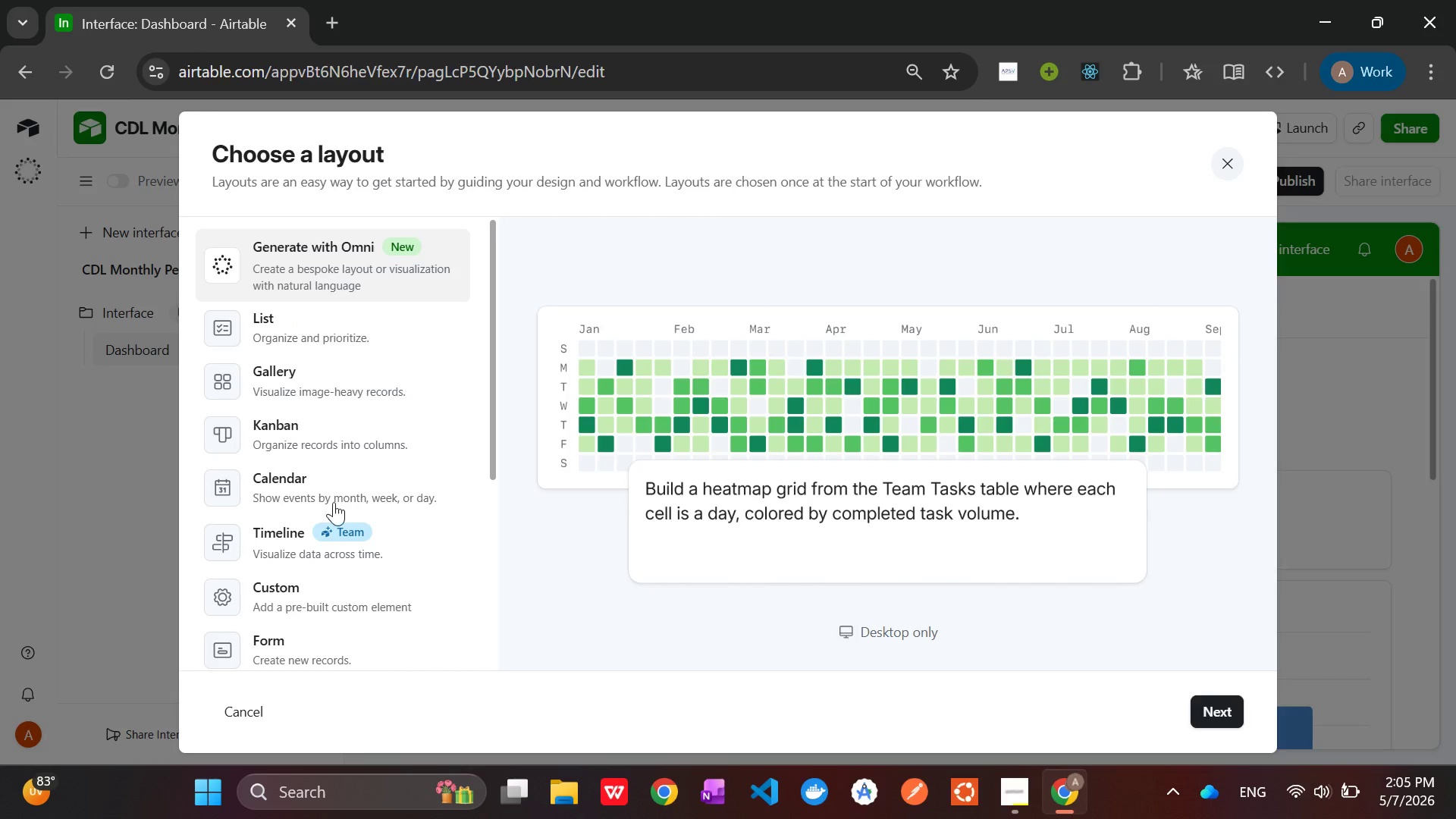 
scroll: coordinate [315, 548], scroll_direction: down, amount: 11.0
 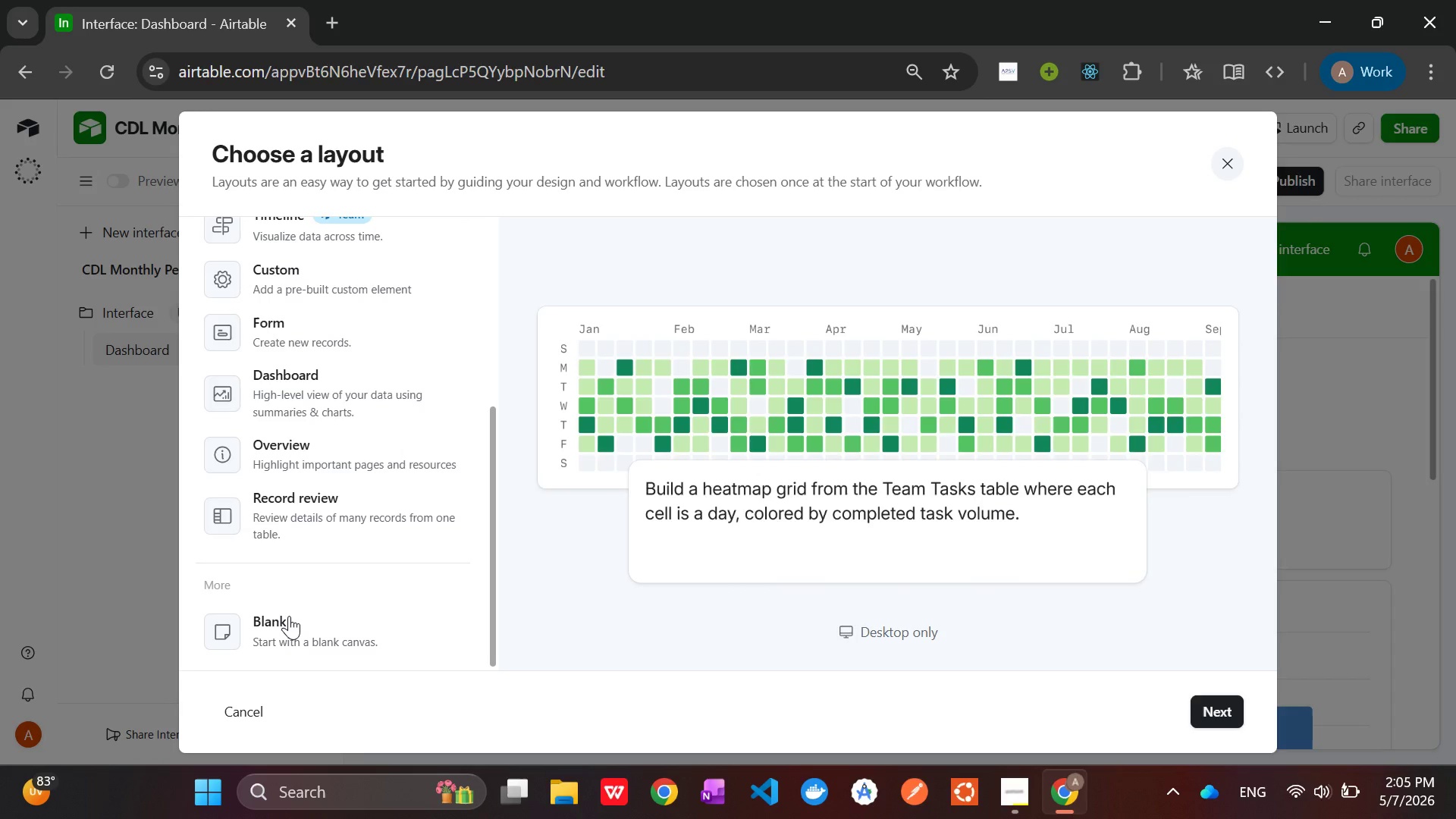 
left_click([290, 617])
 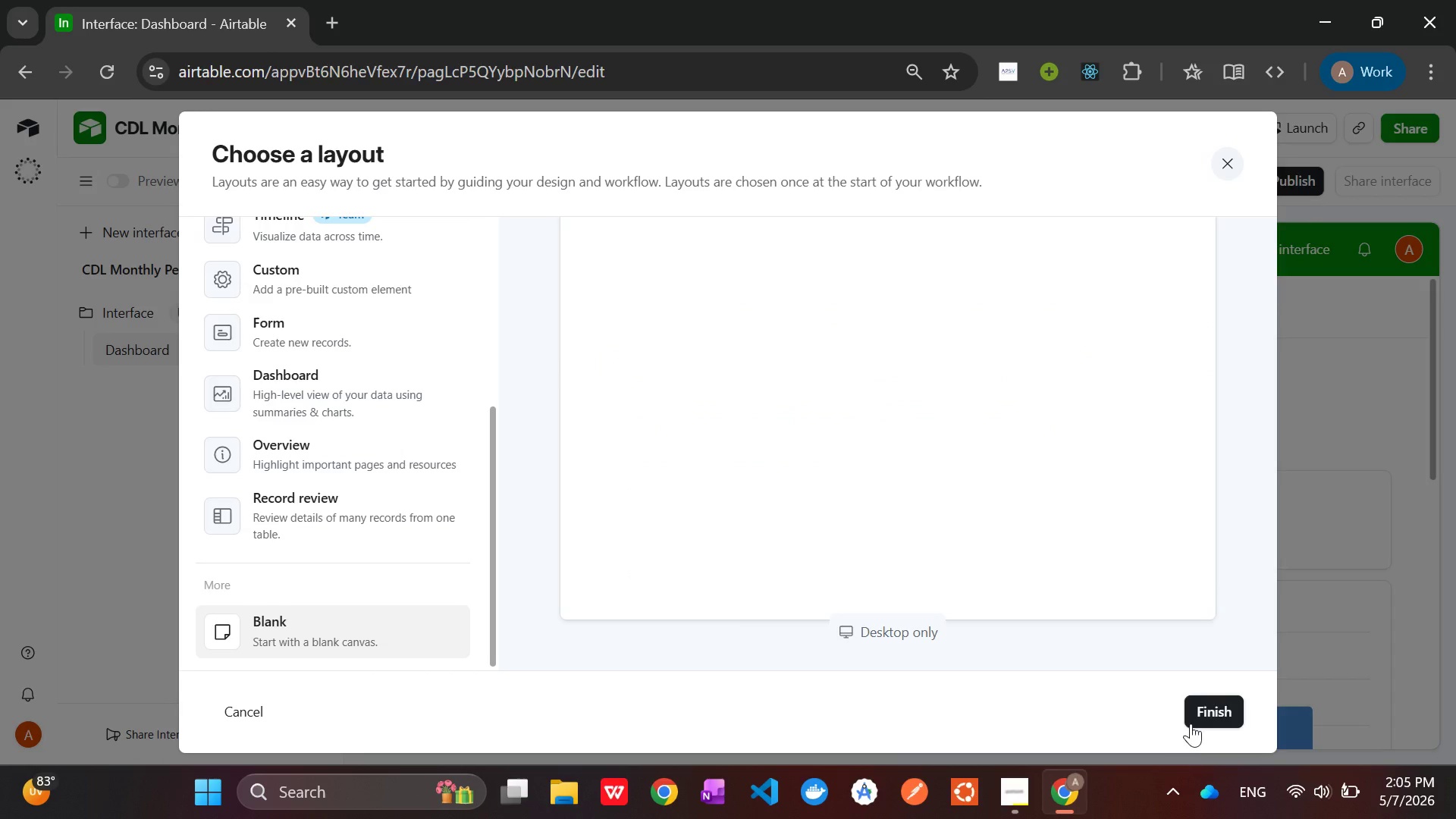 
left_click([1219, 701])
 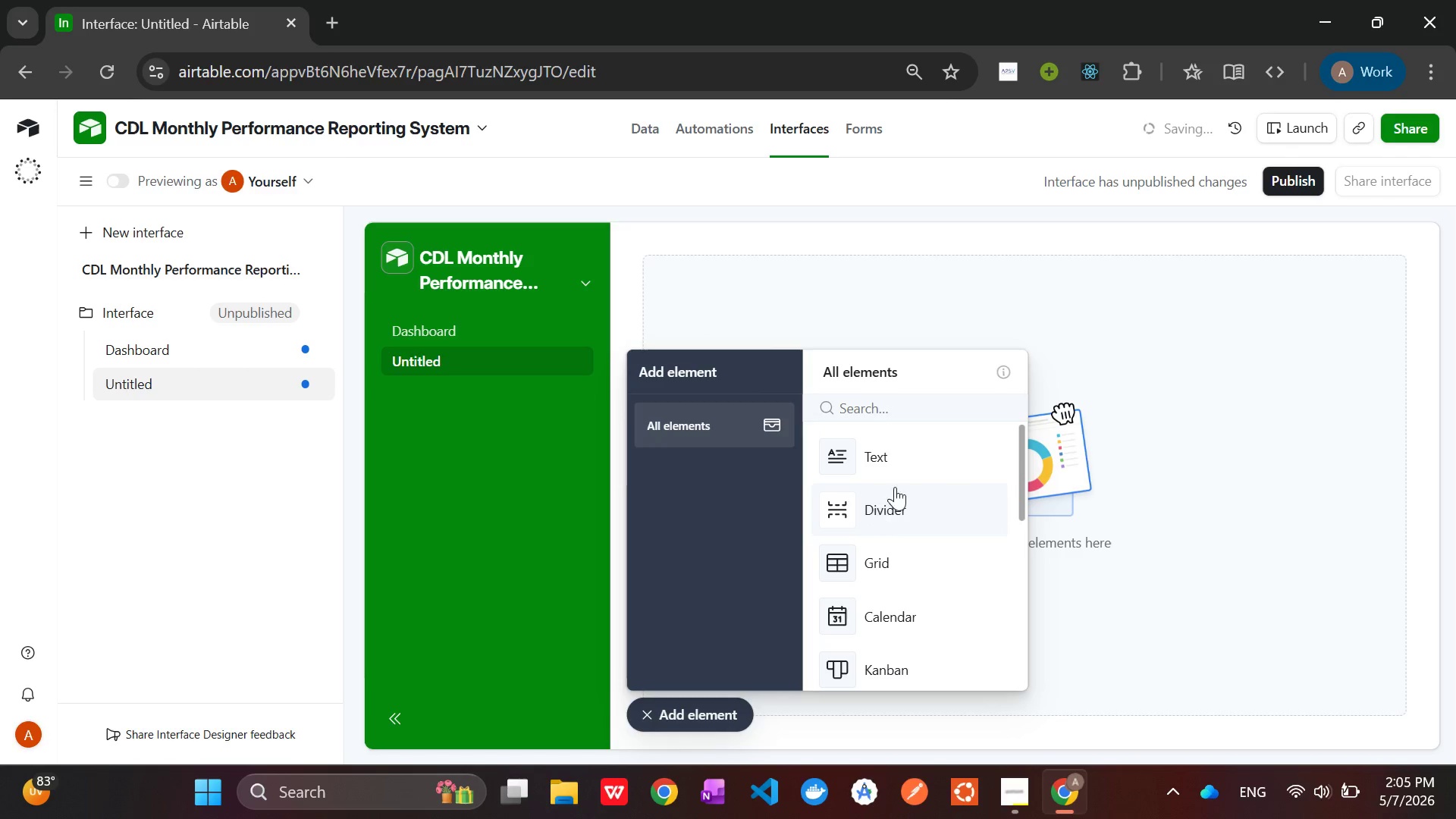 
scroll: coordinate [887, 543], scroll_direction: down, amount: 3.0
 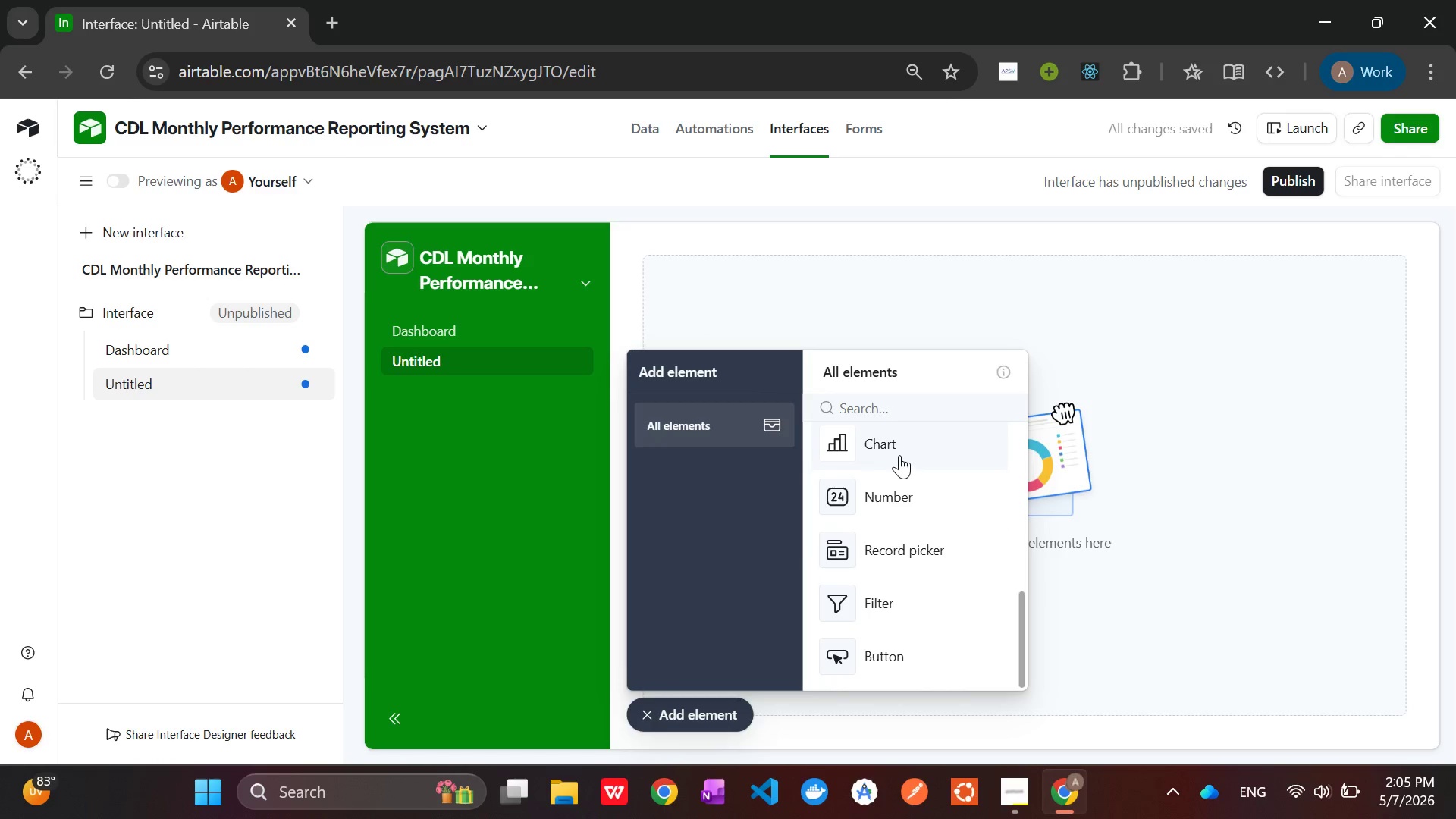 
left_click([899, 455])
 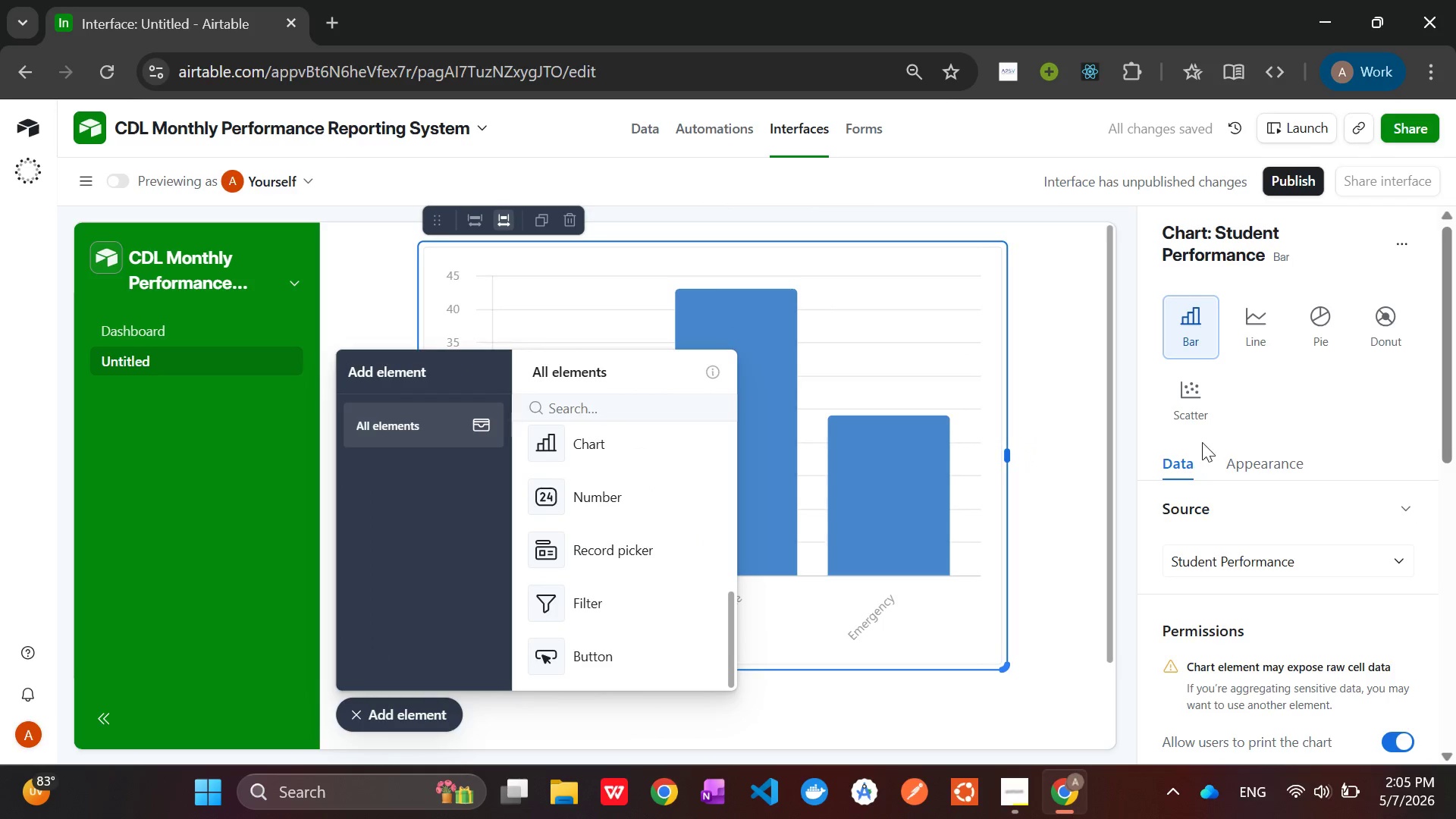 
left_click([1380, 561])
 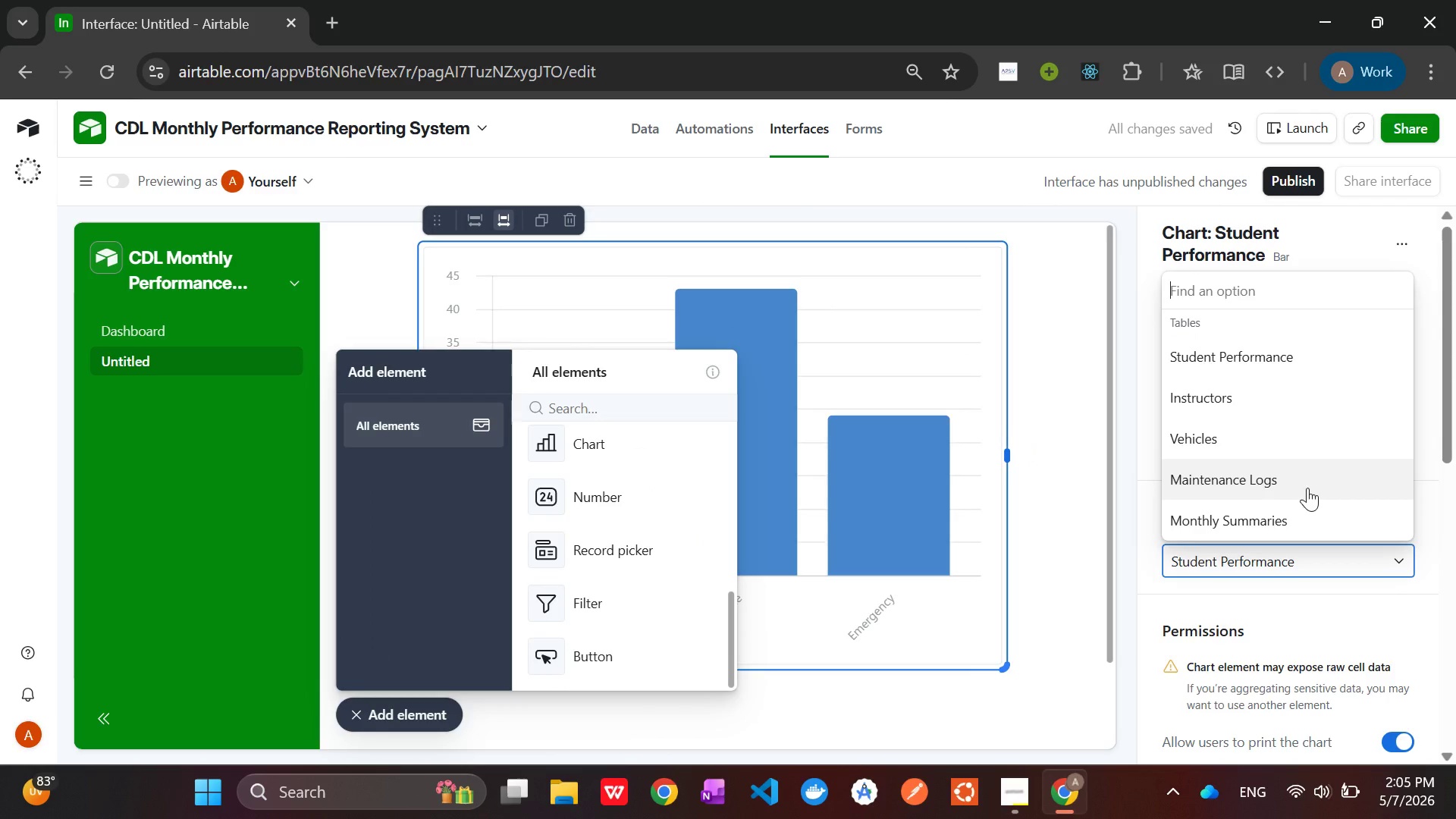 
left_click([1298, 510])
 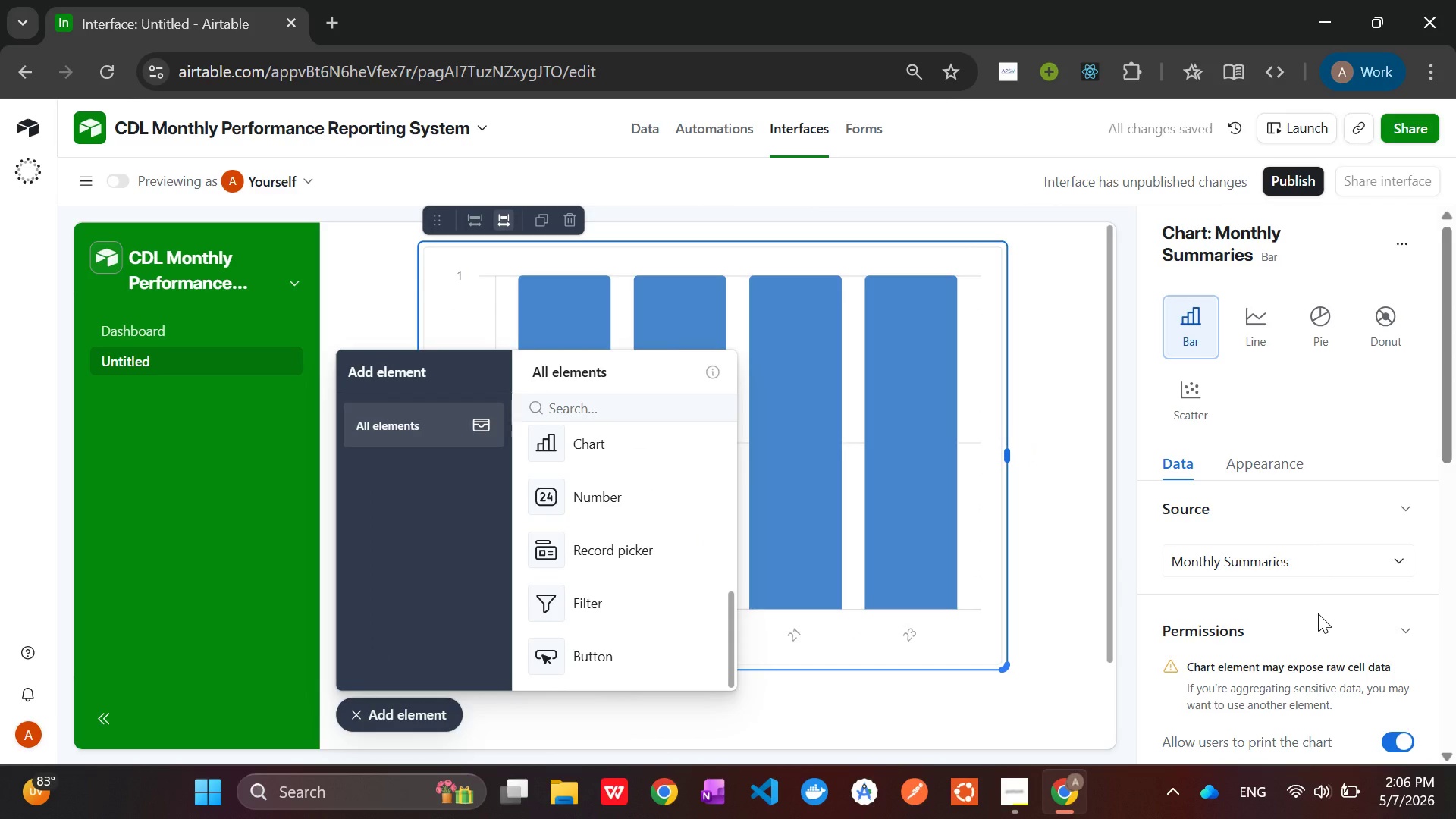 
scroll: coordinate [1341, 551], scroll_direction: down, amount: 4.0
 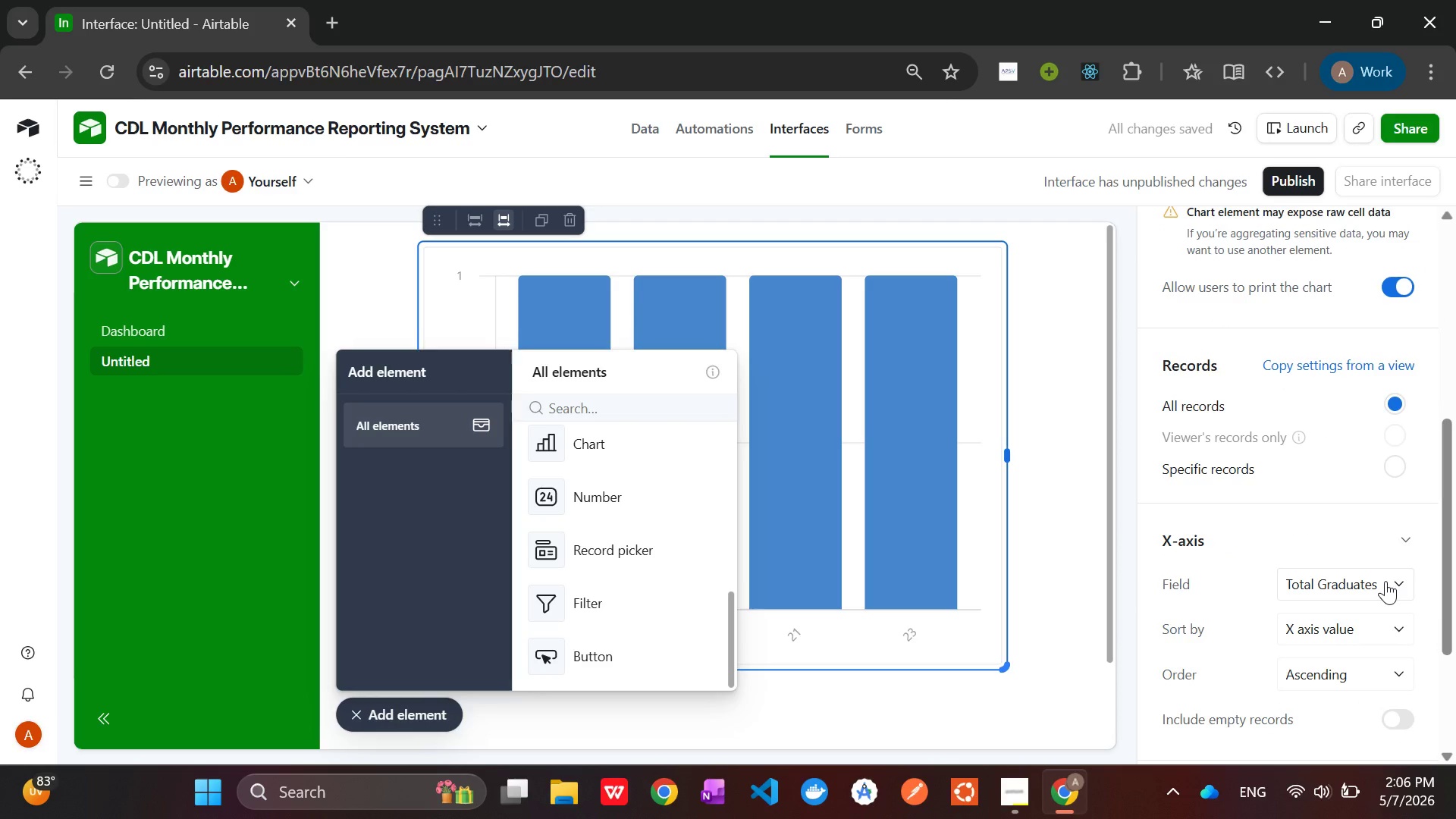 
left_click([1366, 585])
 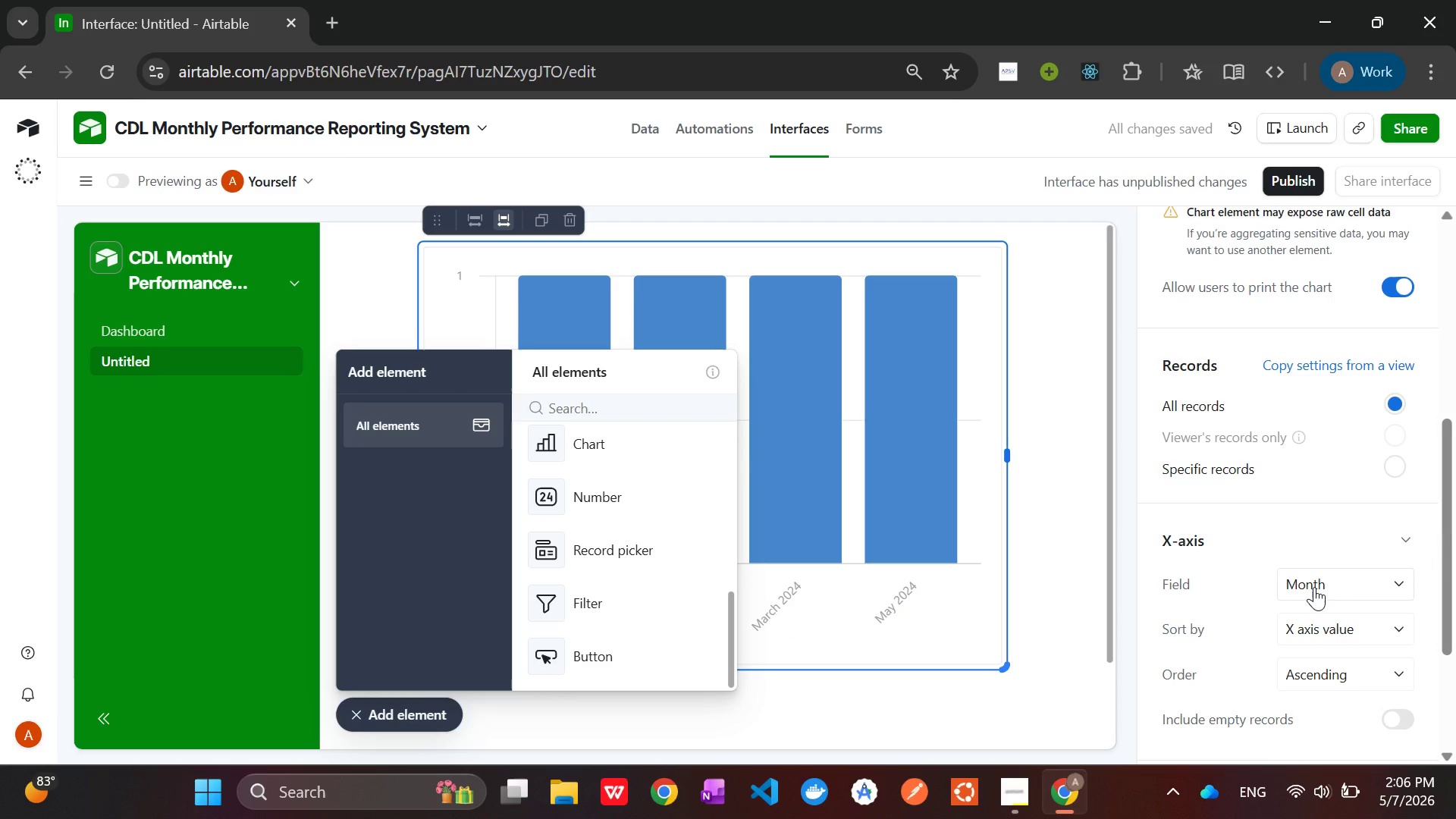 
wait(6.47)
 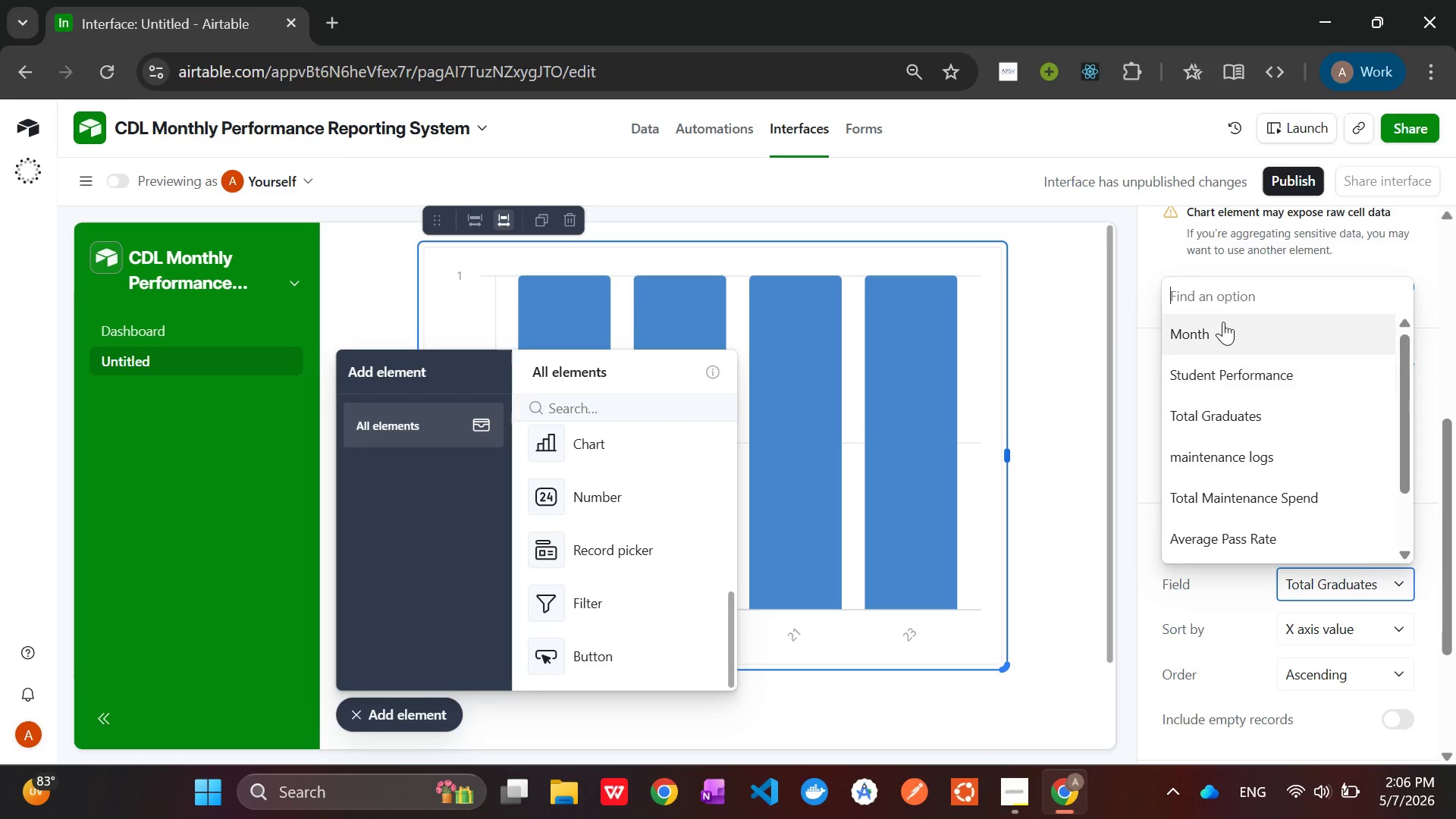 
scroll: coordinate [1334, 630], scroll_direction: down, amount: 3.0
 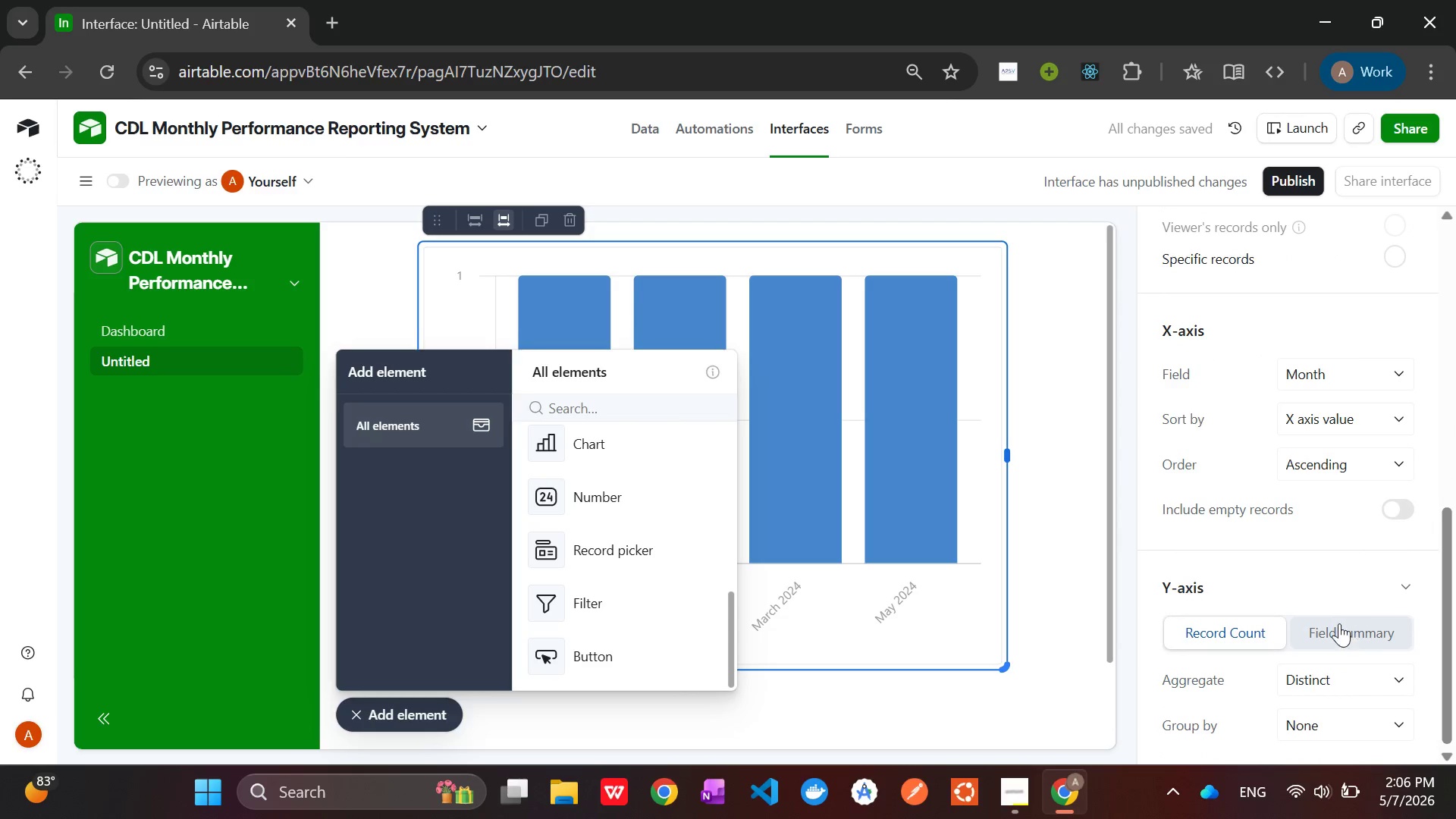 
left_click([1339, 623])
 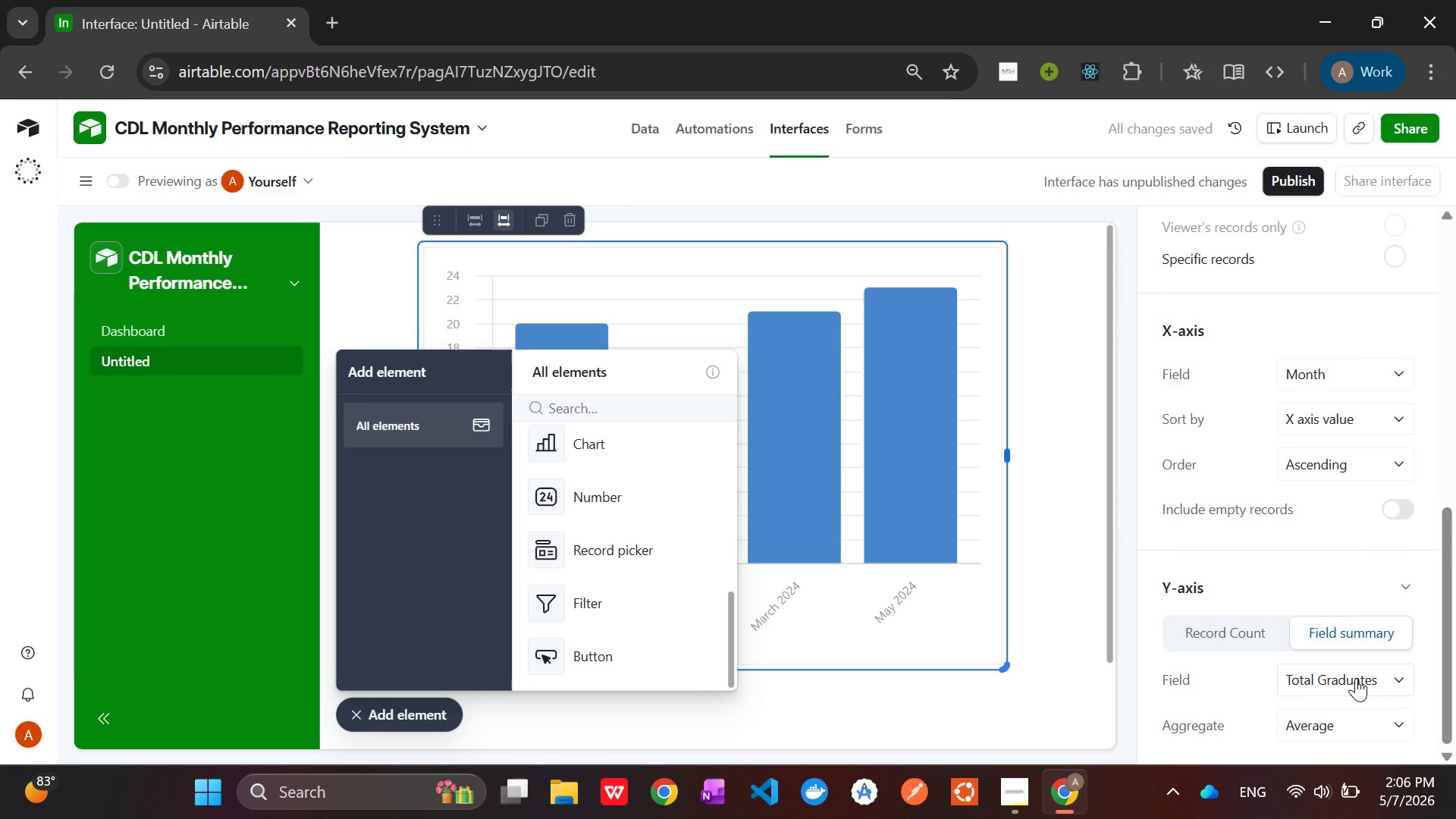 
wait(6.69)
 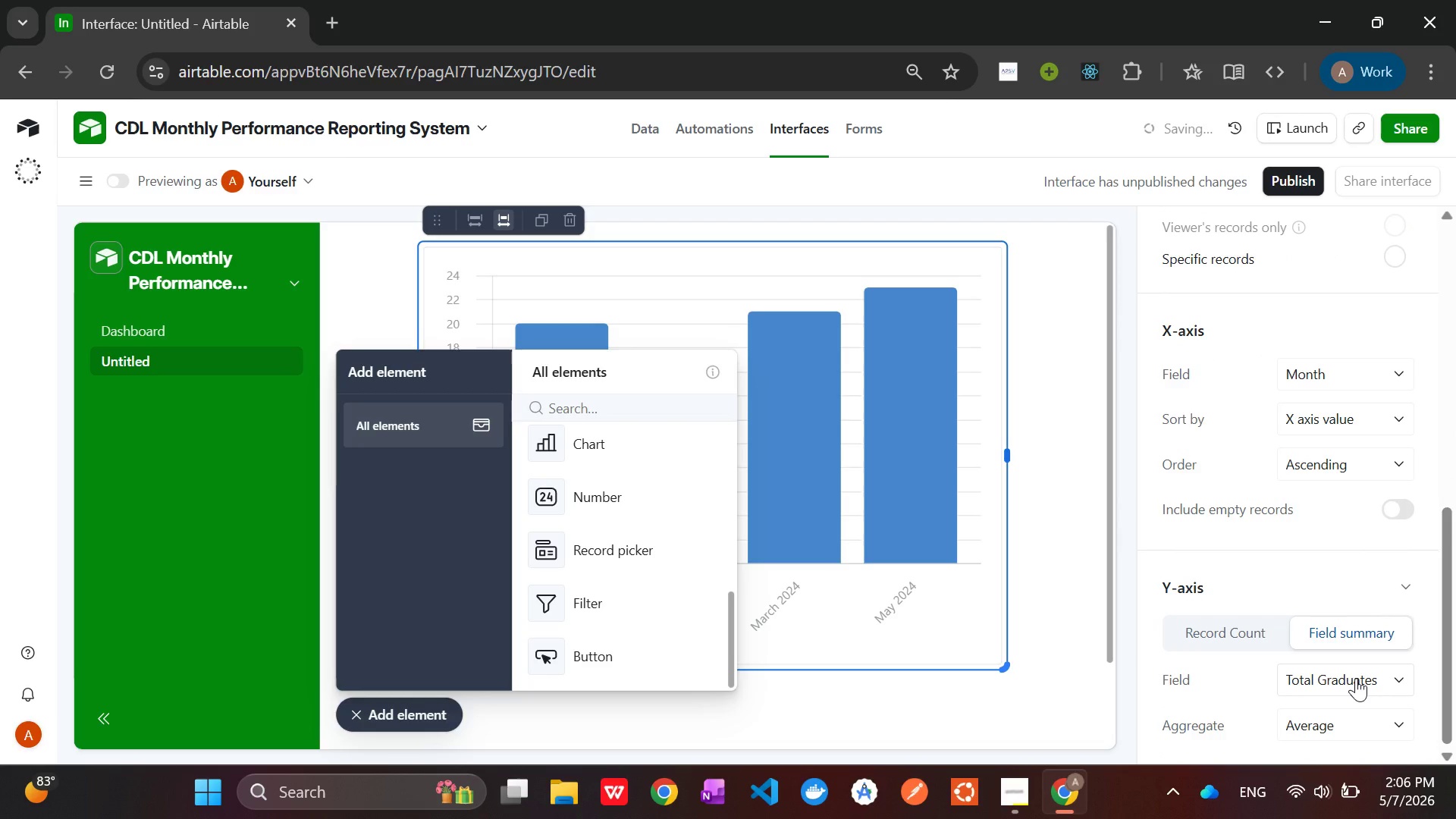 
scroll: coordinate [1326, 700], scroll_direction: down, amount: 3.0
 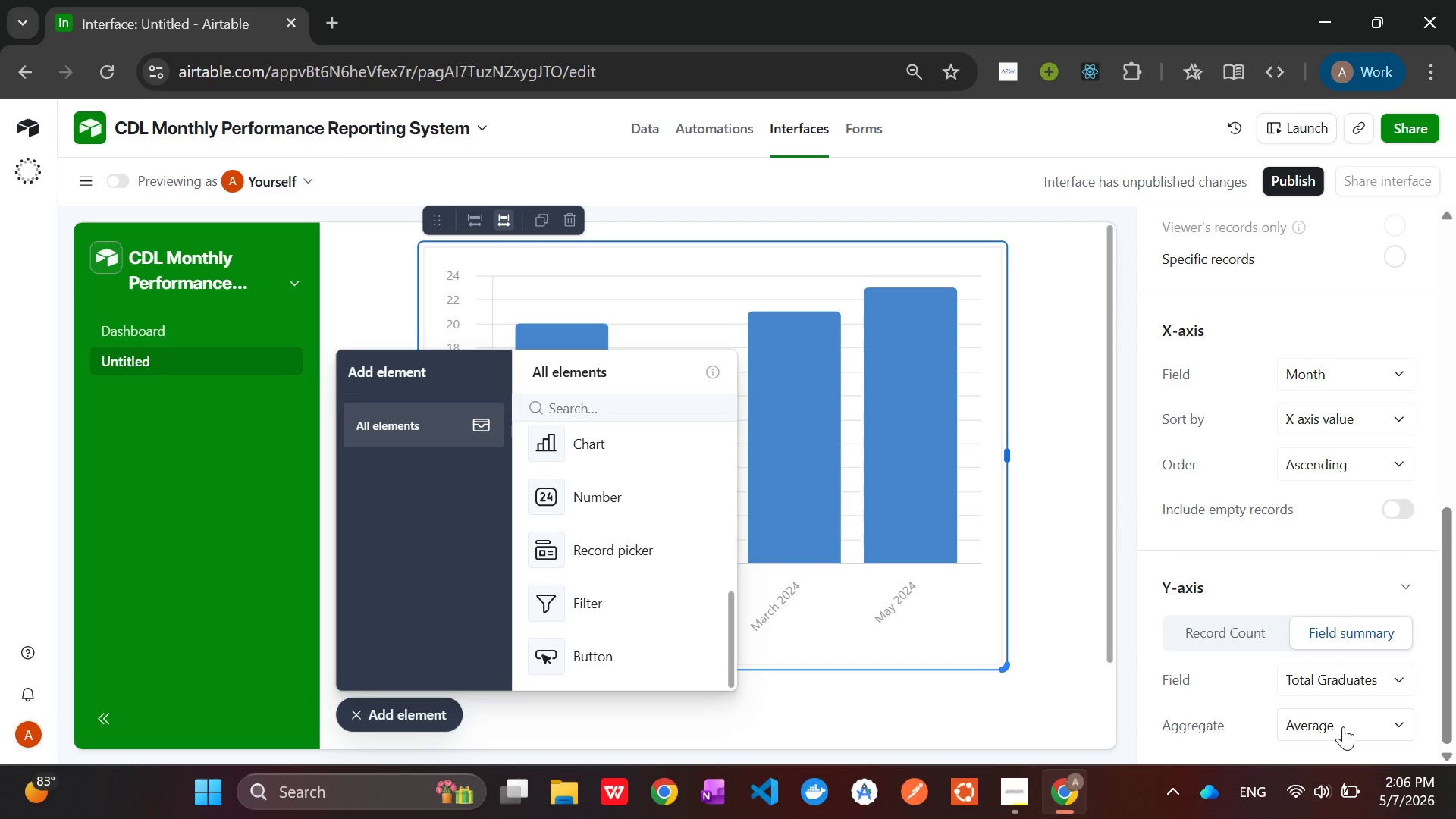 
left_click([1343, 726])
 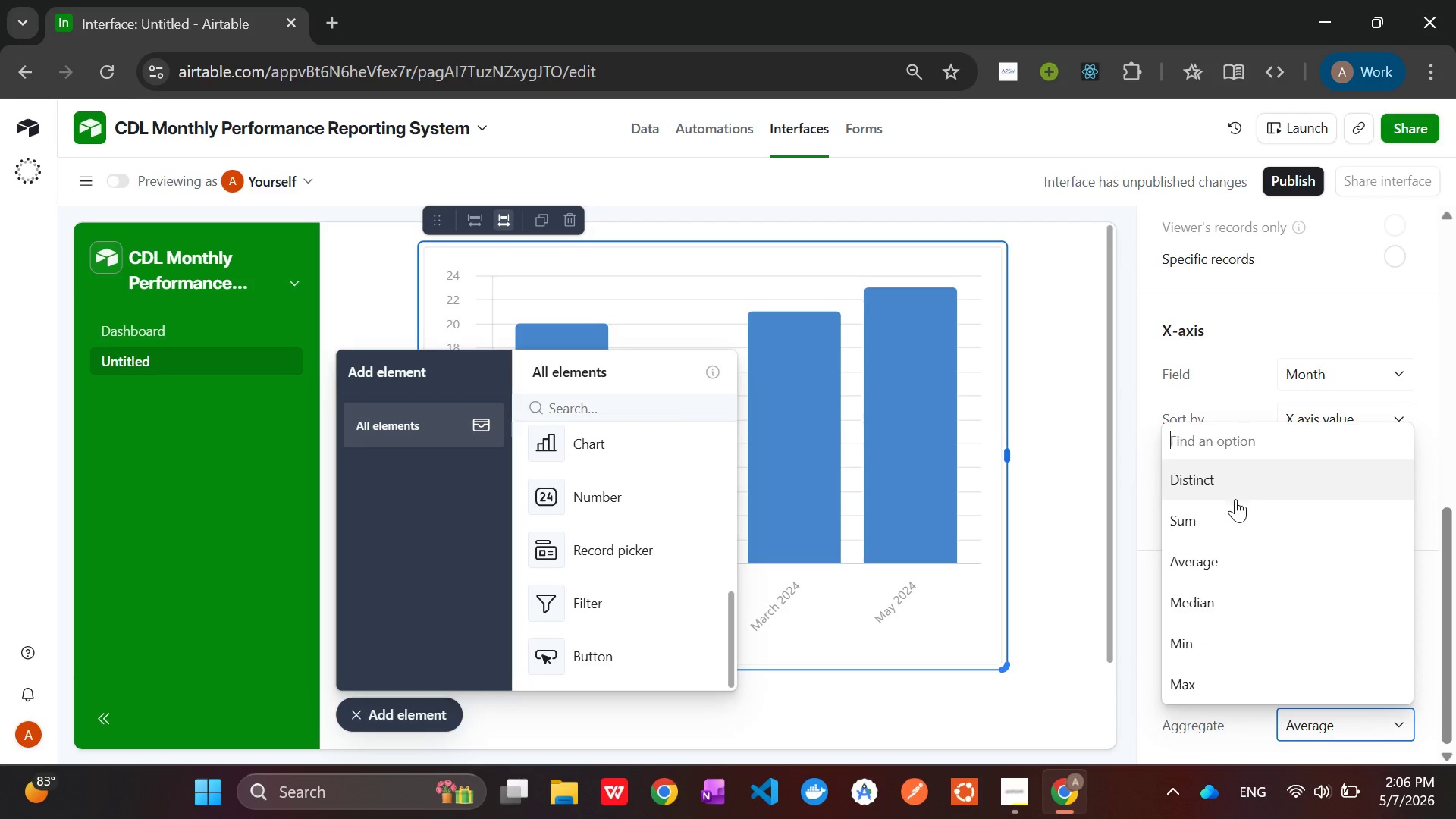 
left_click([1237, 529])
 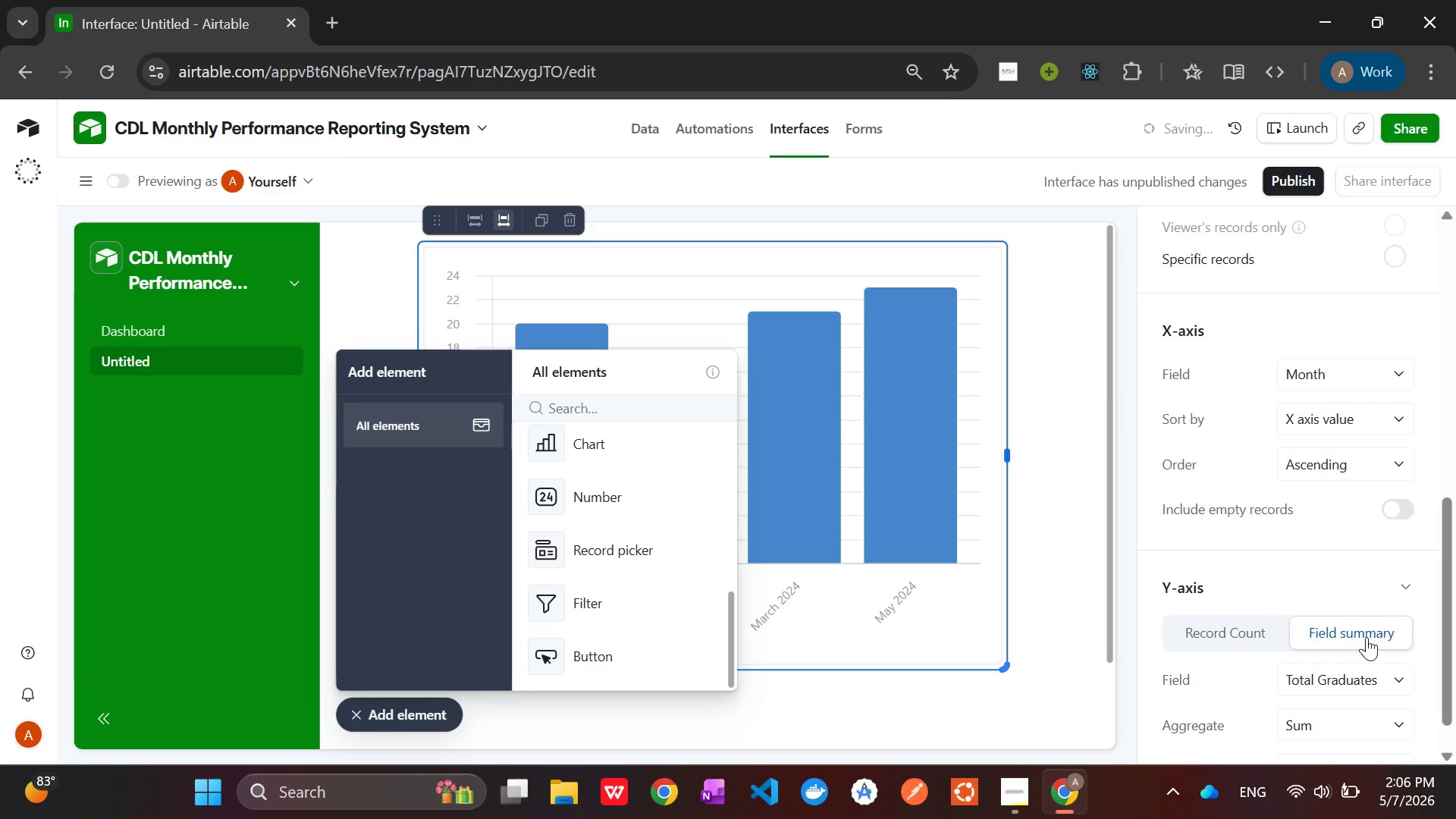 
scroll: coordinate [1367, 639], scroll_direction: down, amount: 5.0
 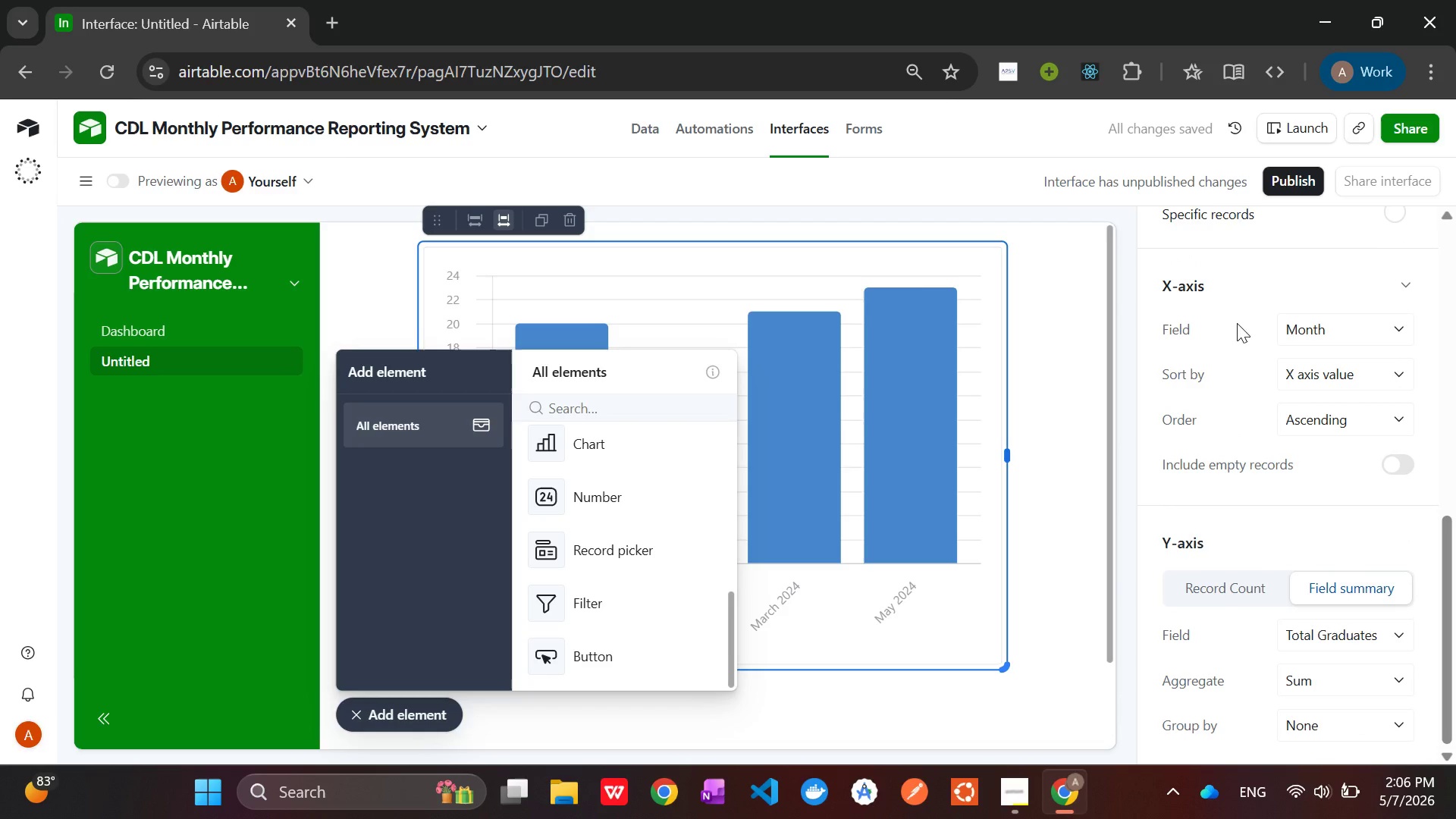 
scroll: coordinate [1242, 388], scroll_direction: up, amount: 13.0
 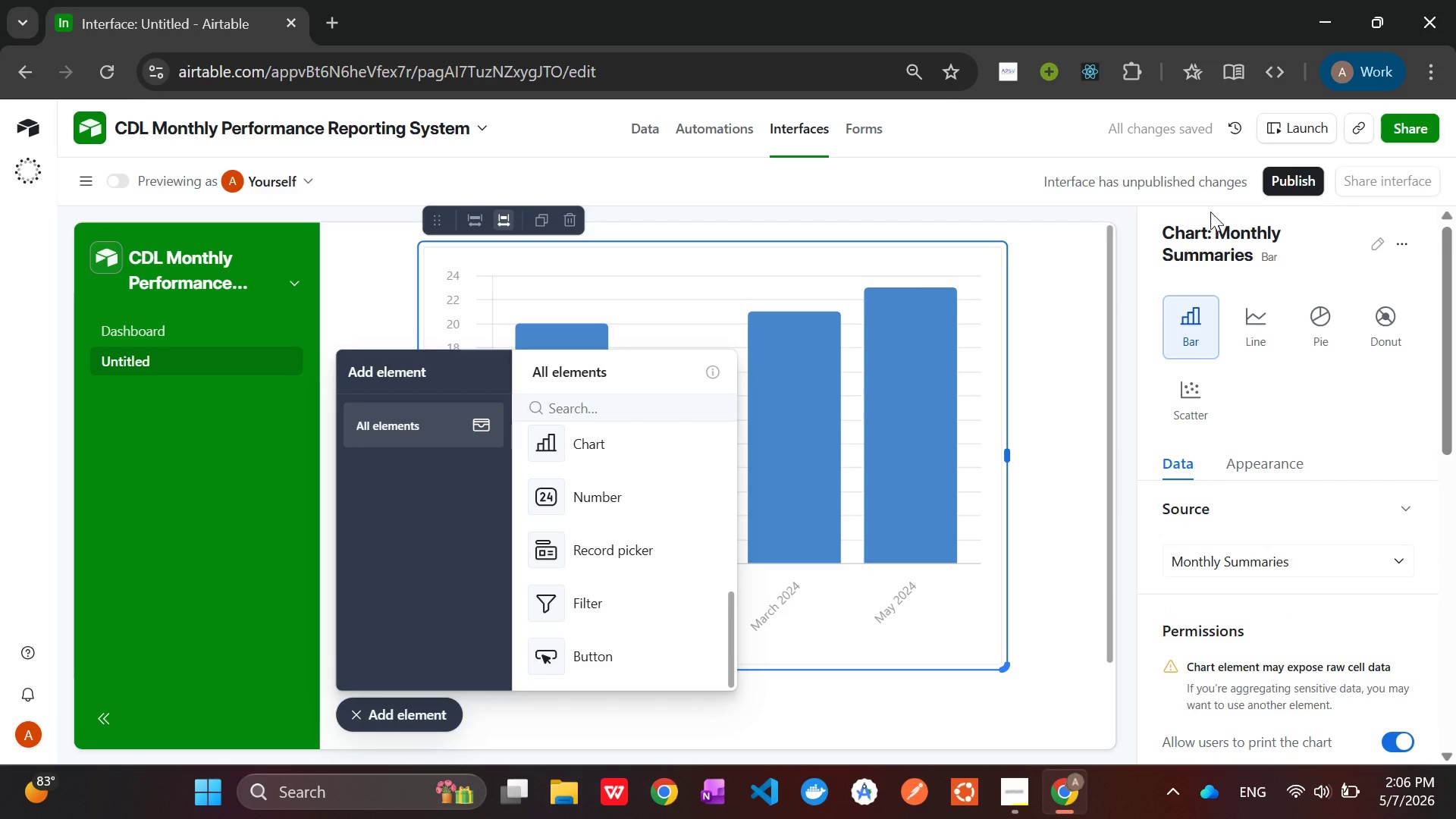 
left_click([1210, 211])
 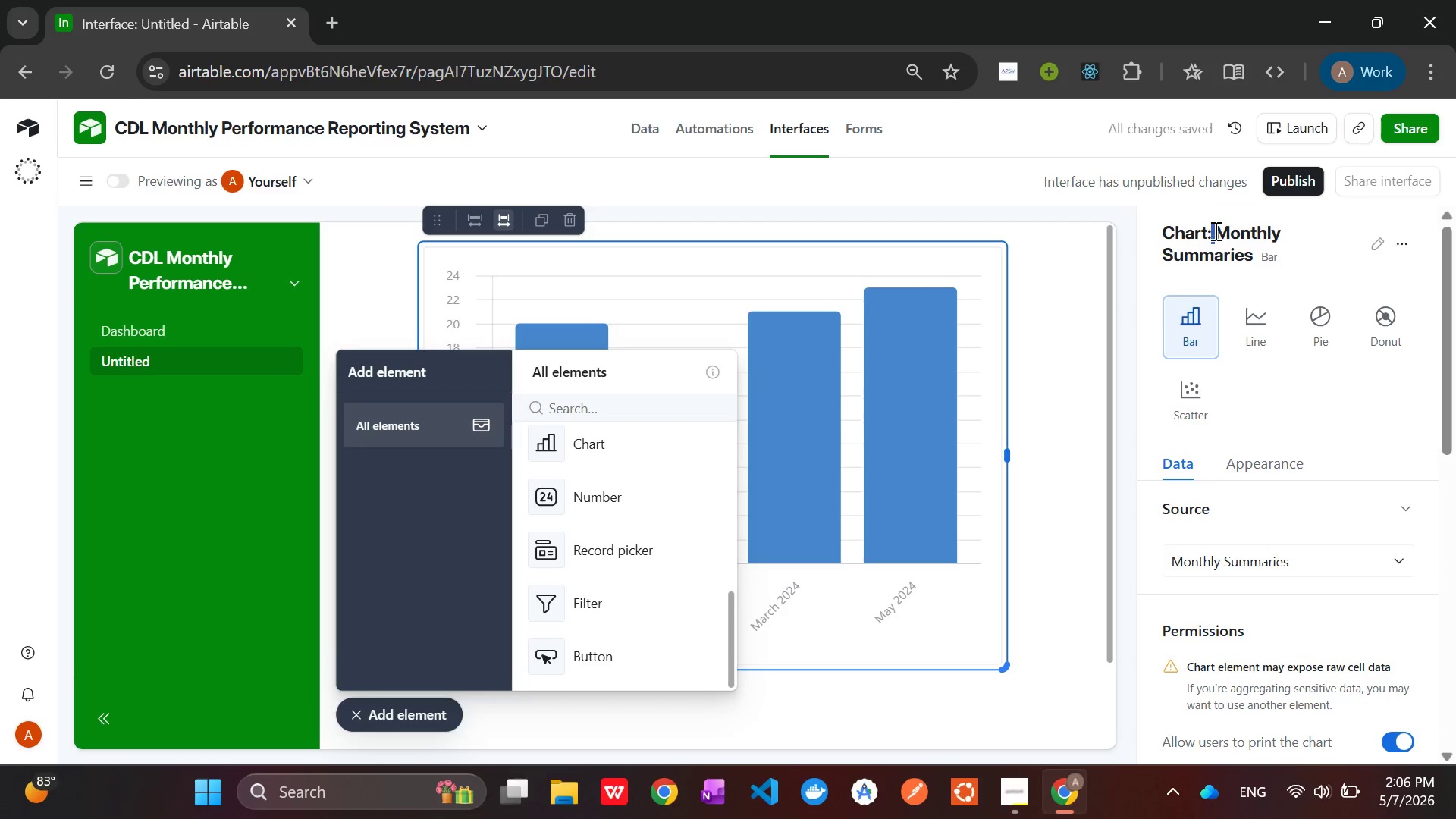 
triple_click([1214, 229])
 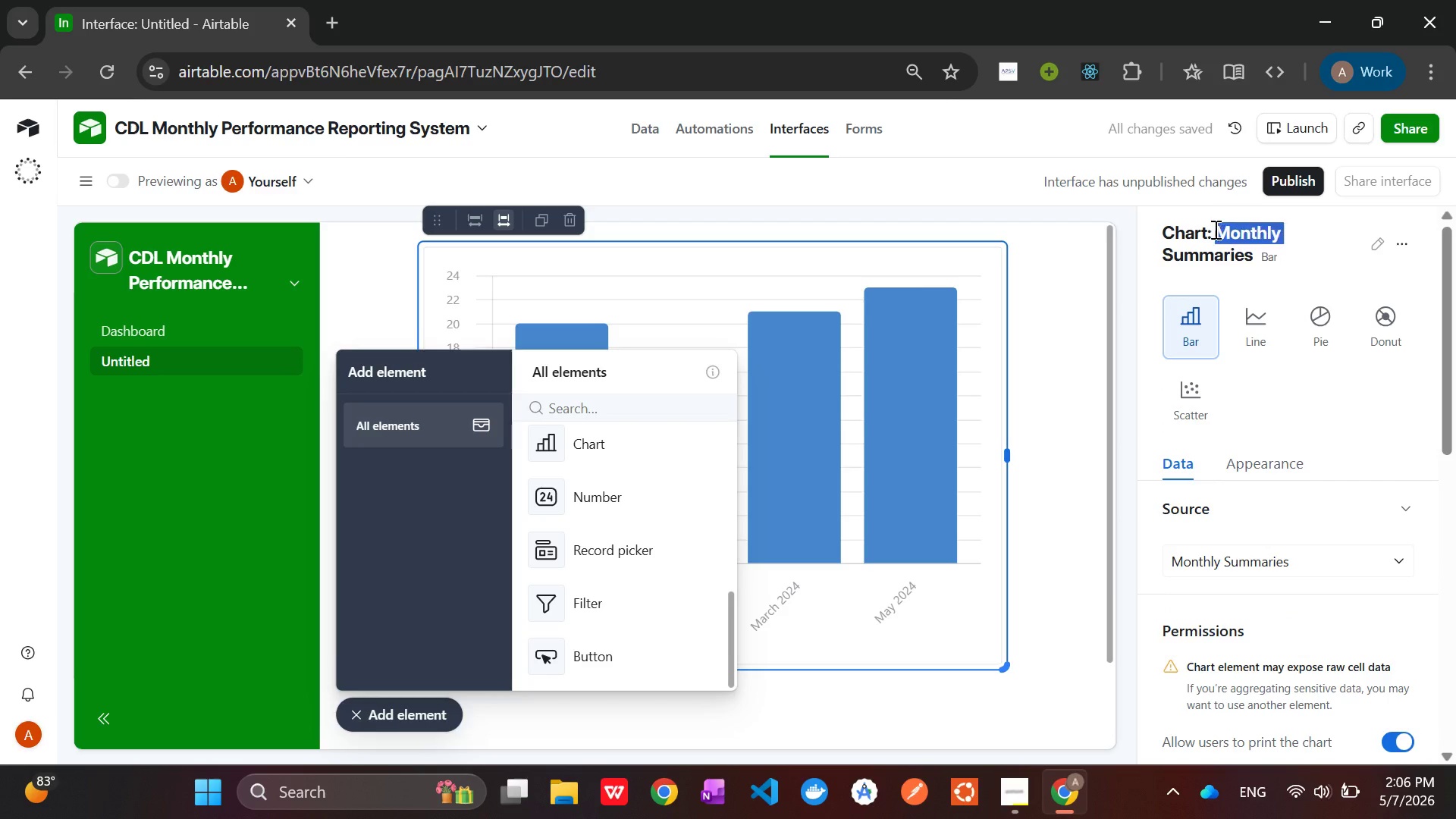 
triple_click([1214, 229])
 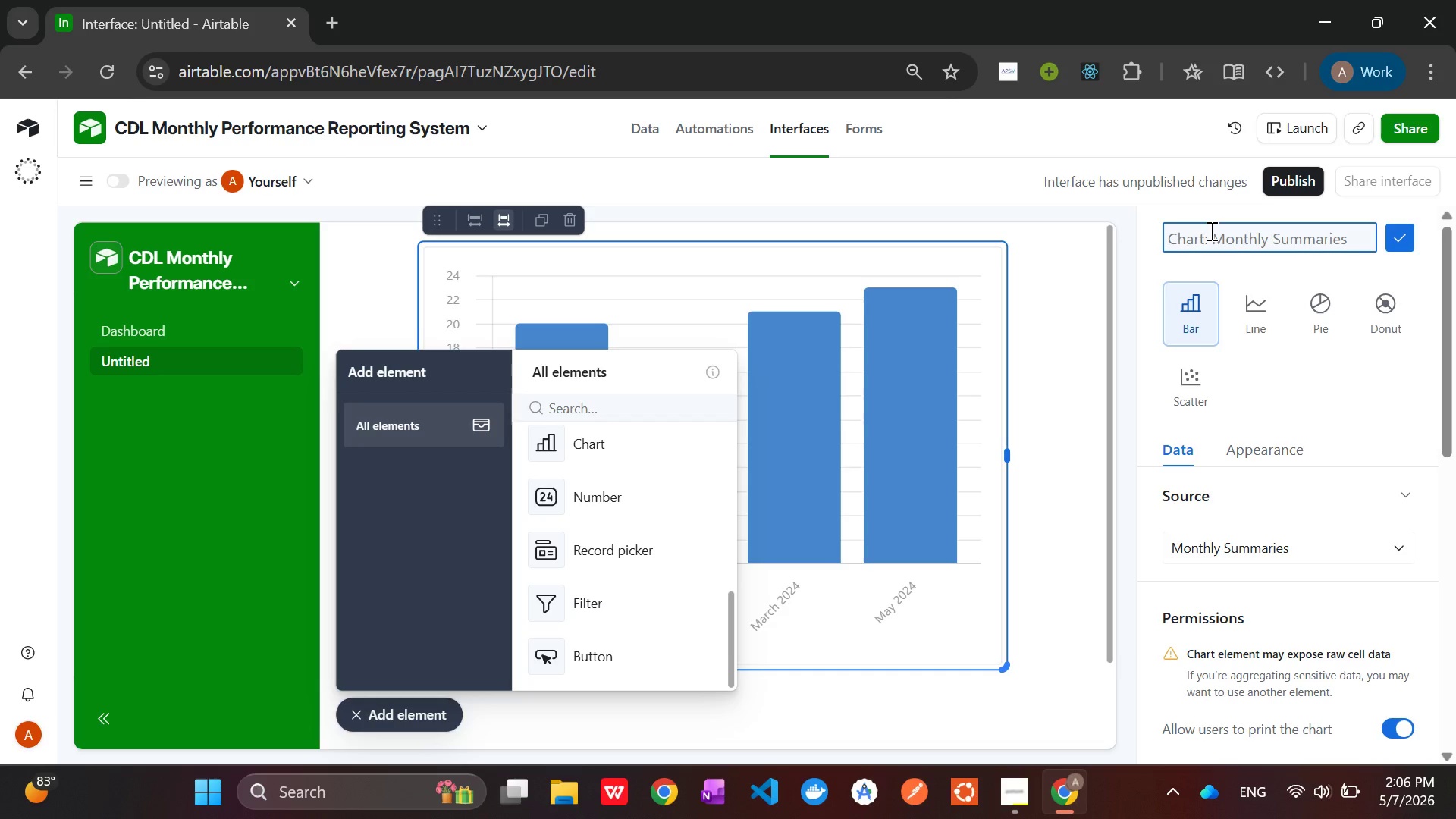 
type(Total Graduates per Month)
 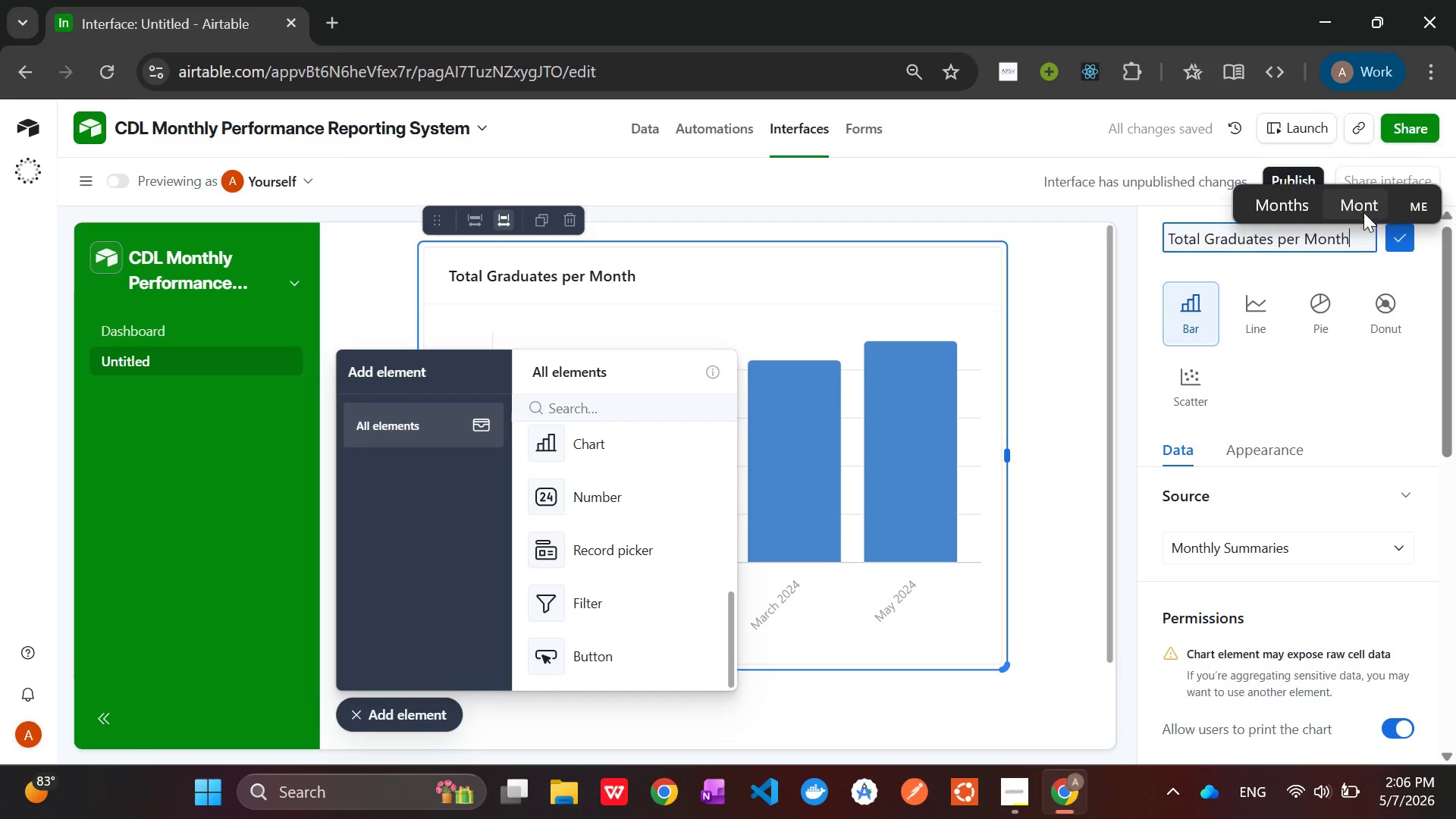 
left_click([1400, 235])
 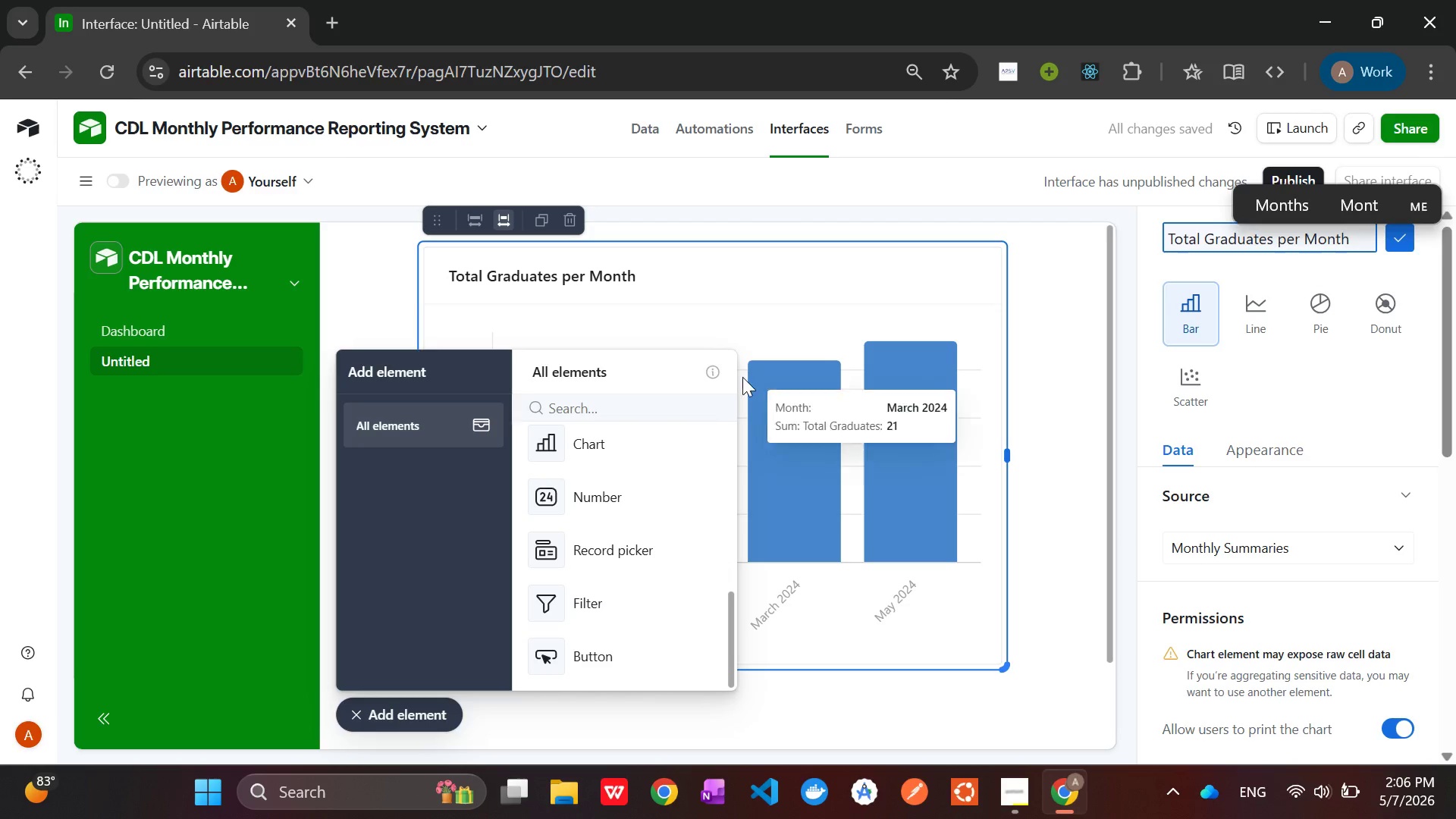 
left_click([598, 446])
 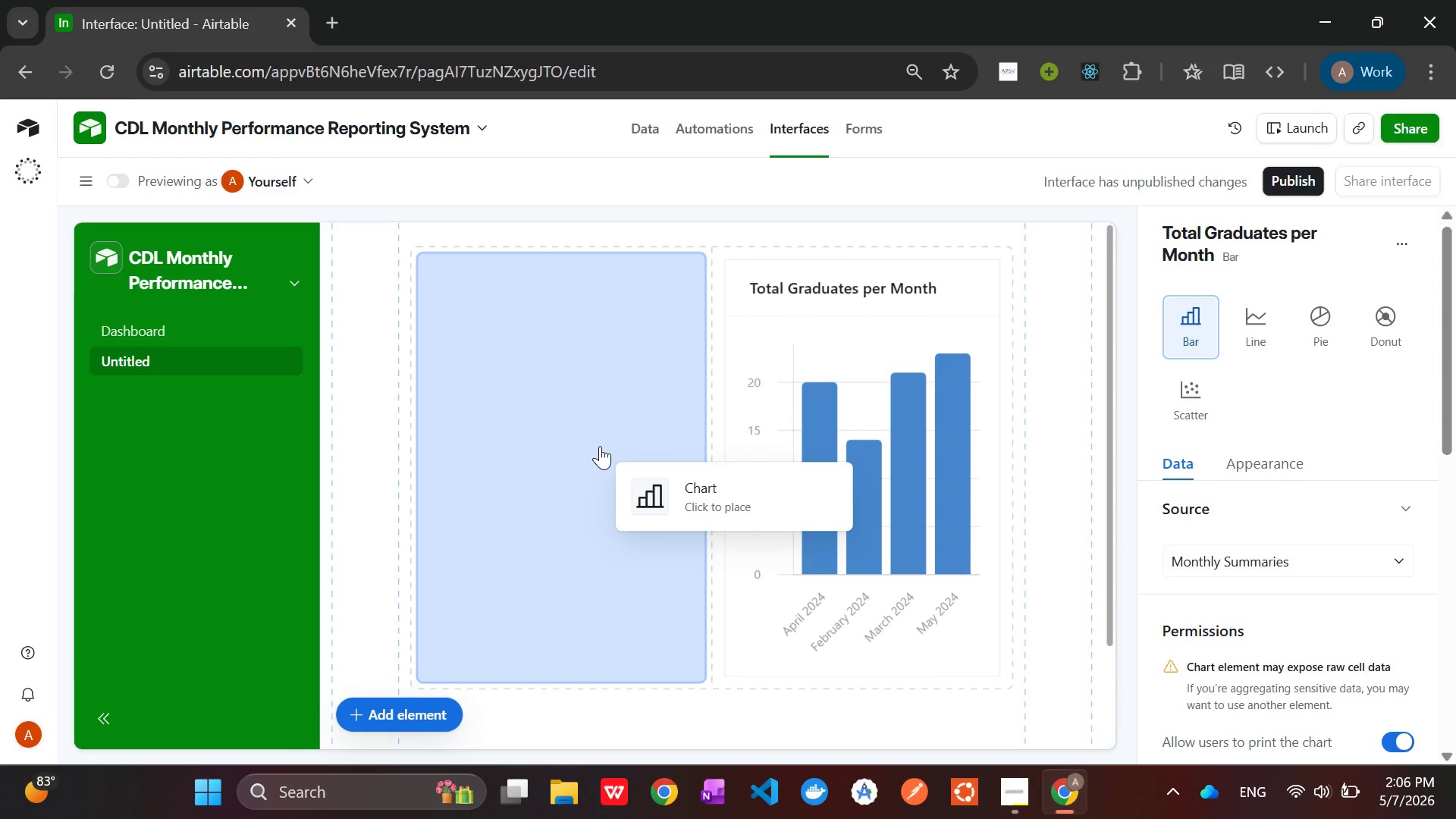 
left_click_drag(start_coordinate=[610, 463], to_coordinate=[650, 603])
 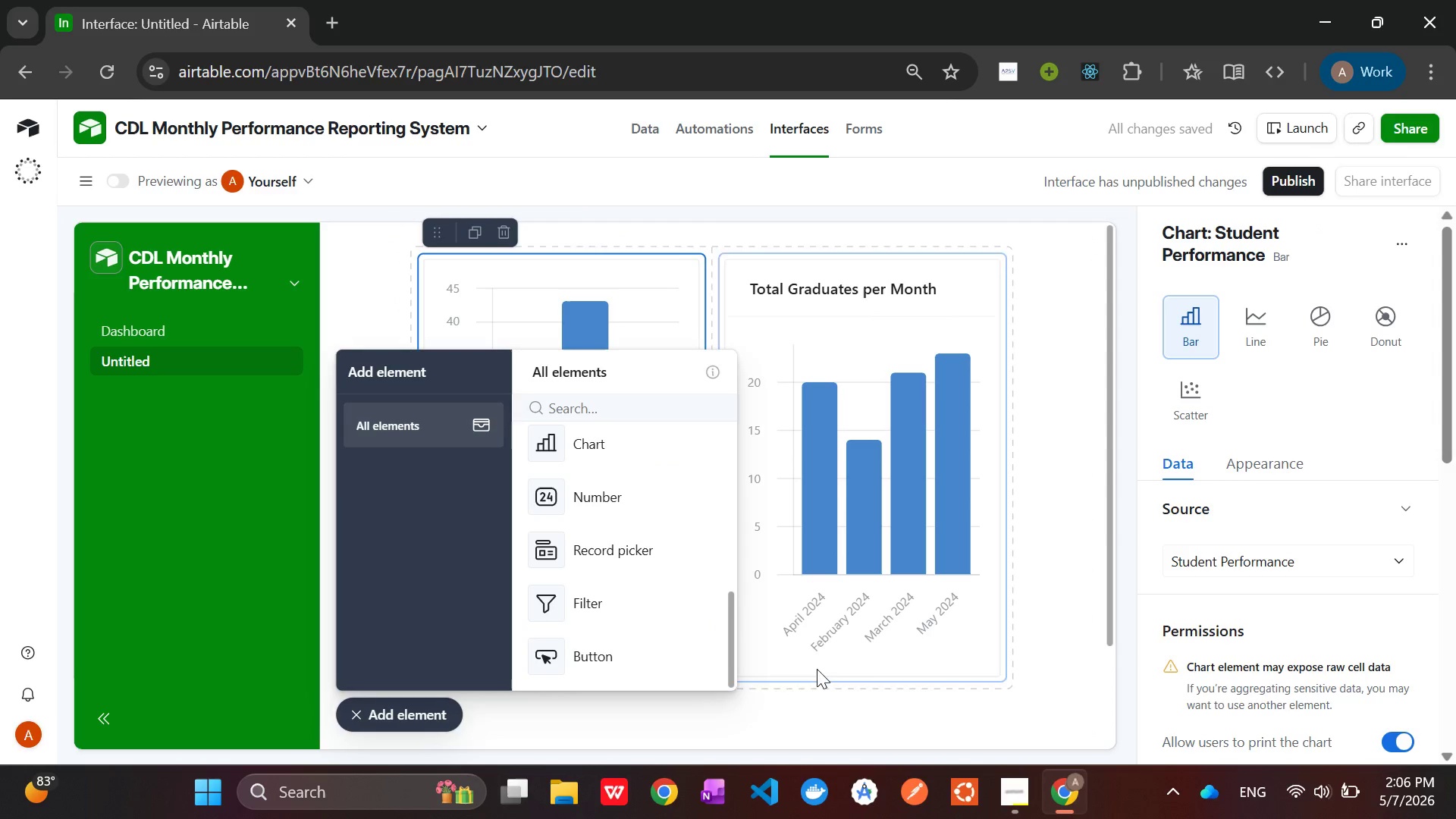 
left_click([828, 697])
 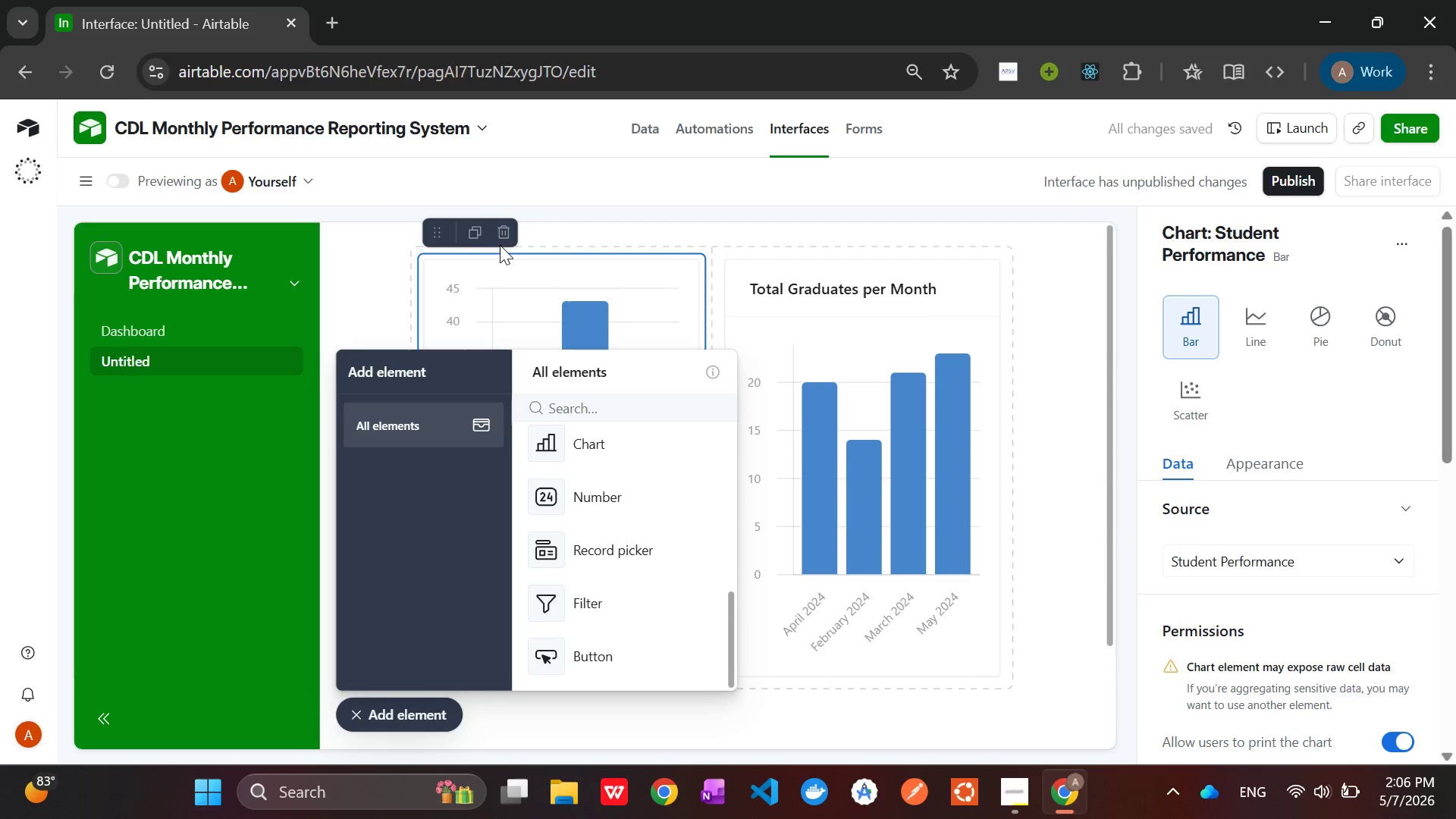 
left_click([502, 237])
 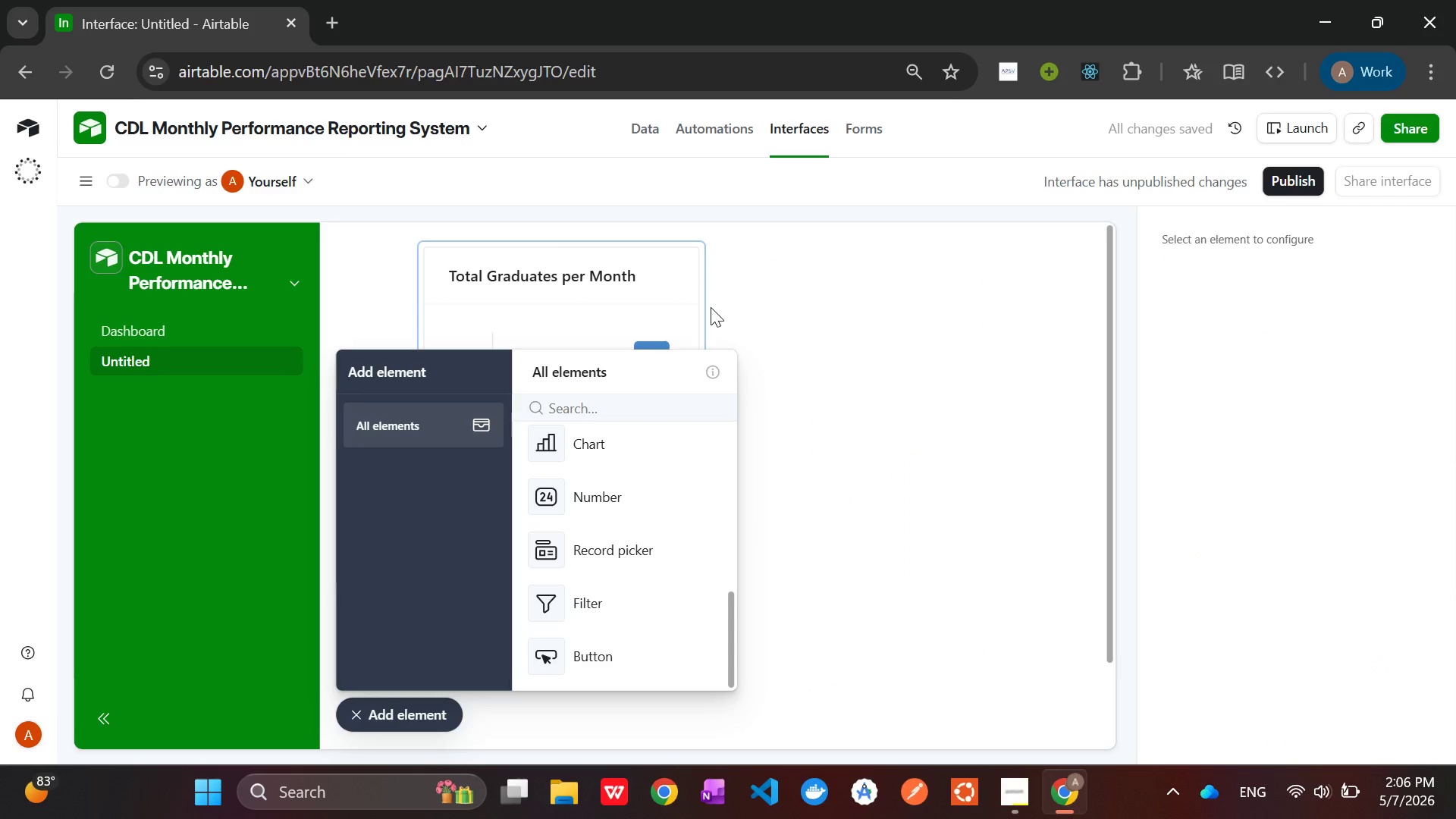 
left_click([686, 308])
 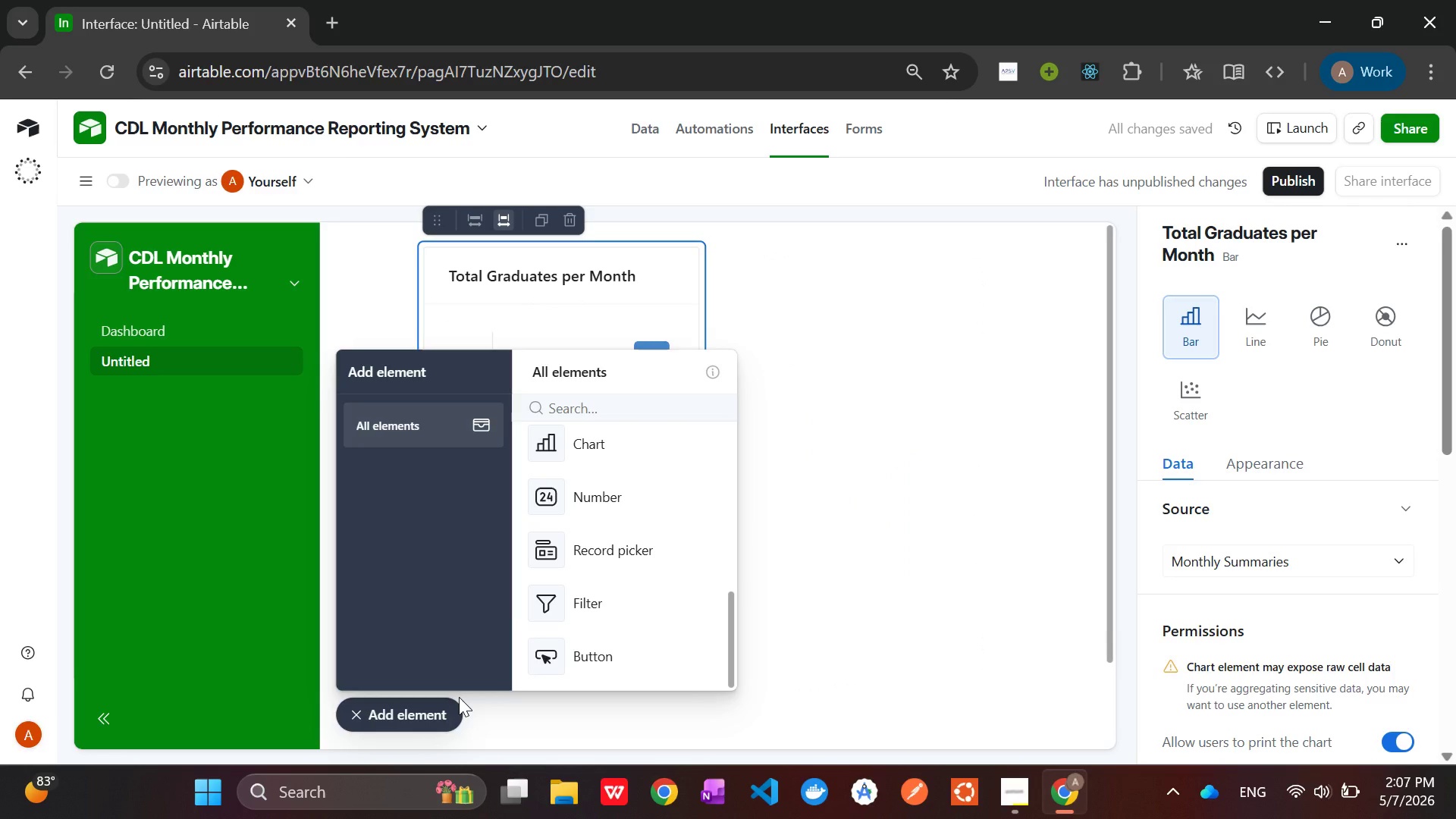 
left_click([429, 711])
 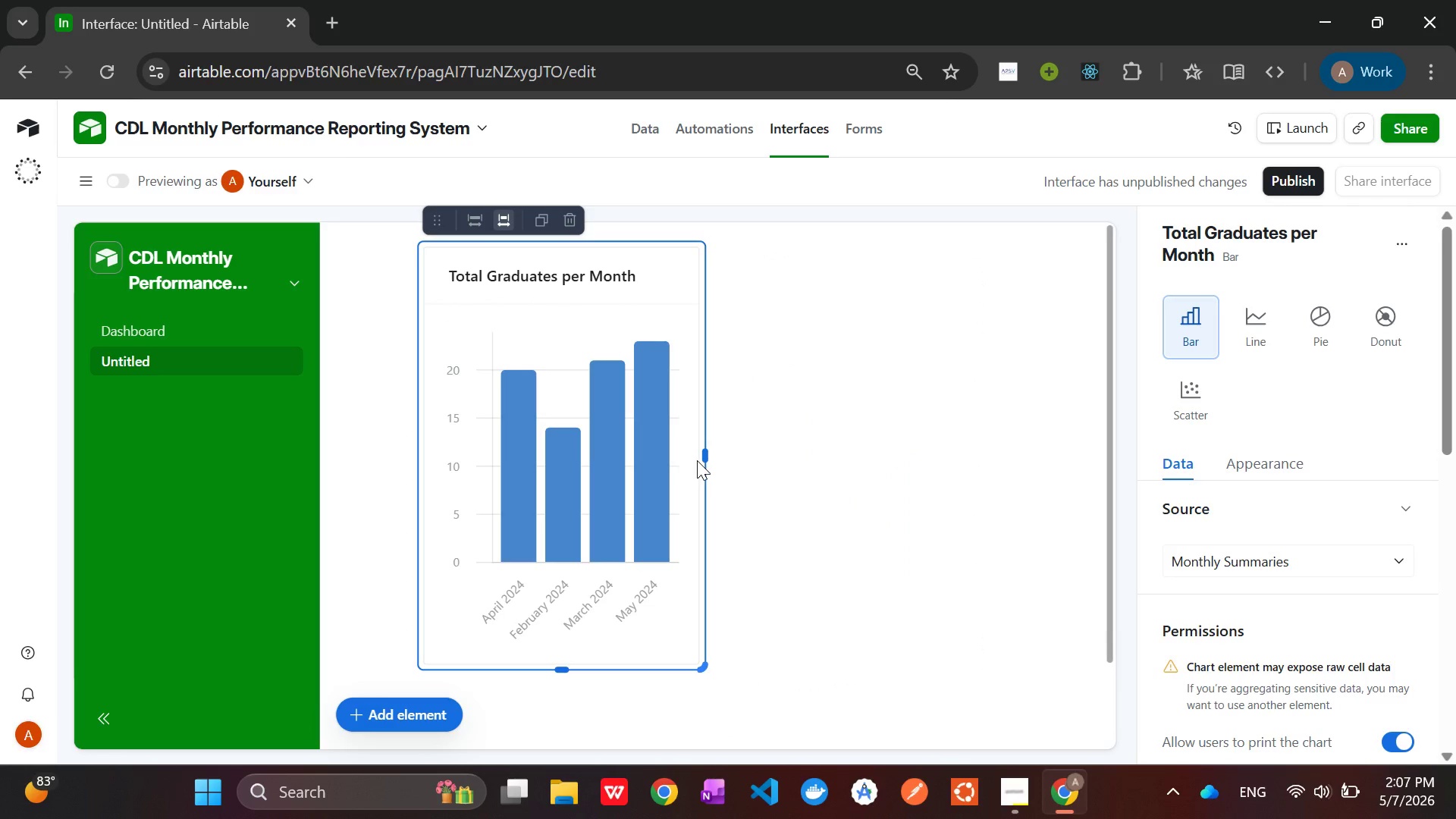 
left_click_drag(start_coordinate=[704, 451], to_coordinate=[1197, 486])
 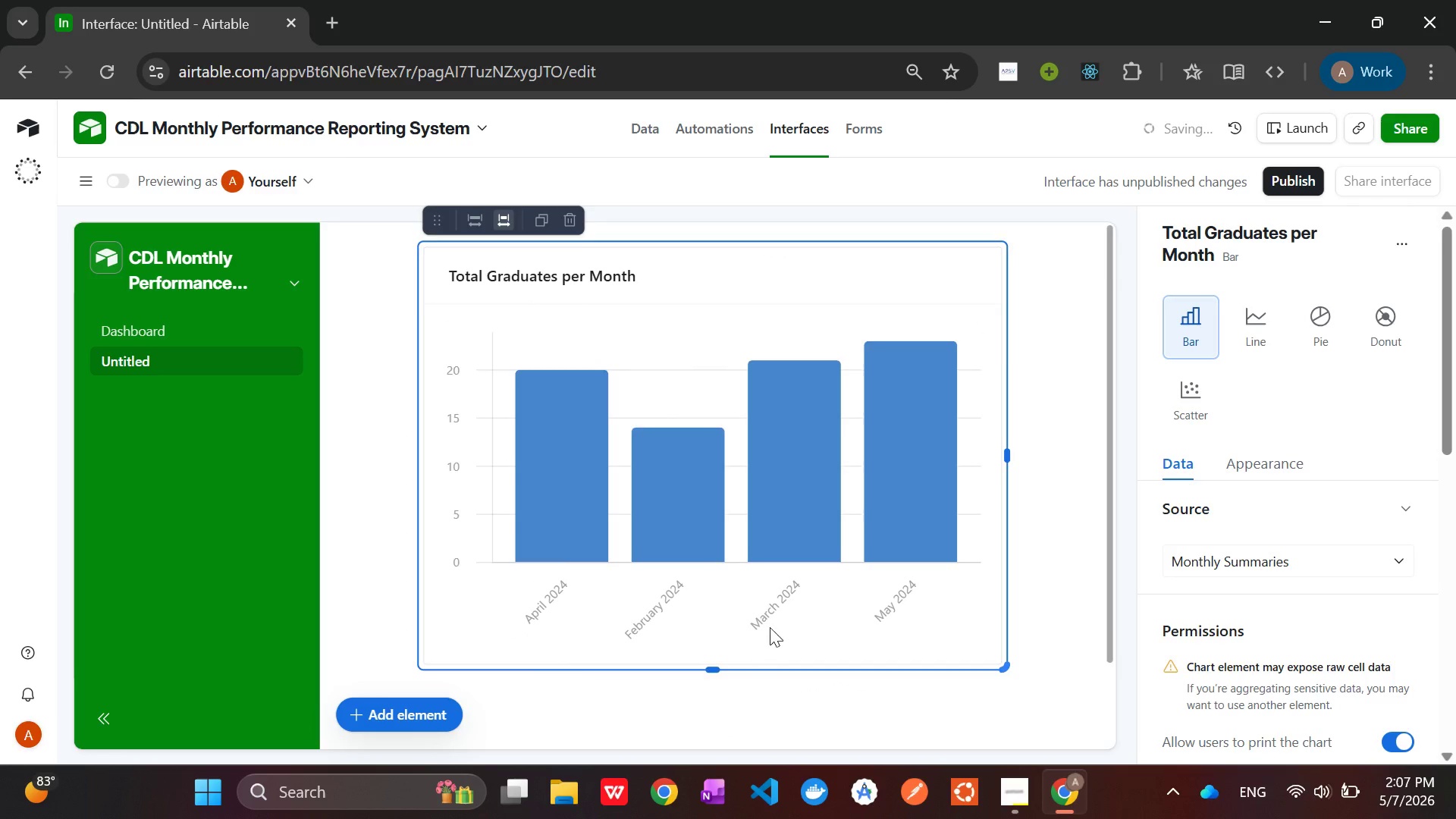 
scroll: coordinate [783, 611], scroll_direction: down, amount: 2.0
 